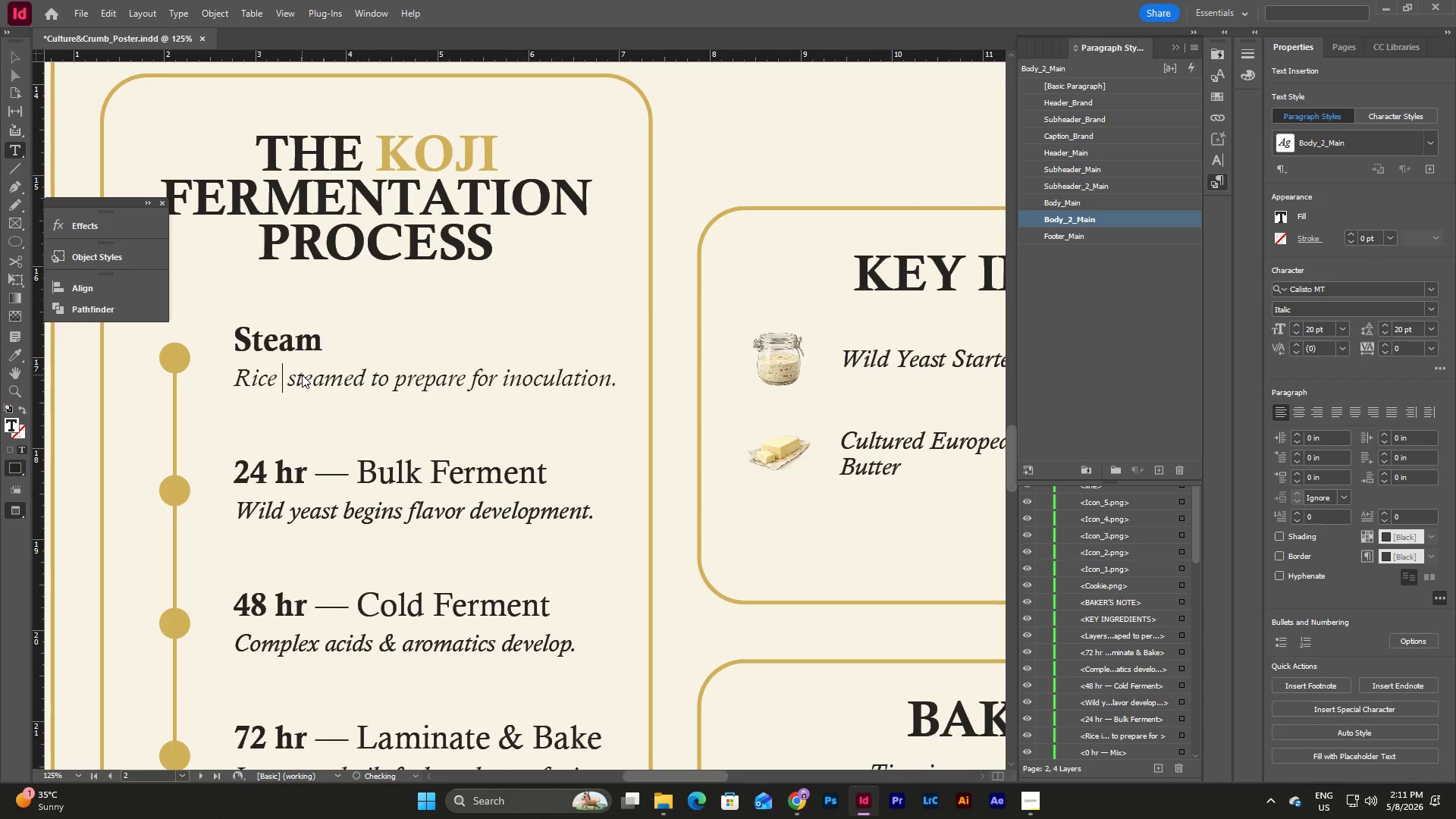 
key(Backspace)
 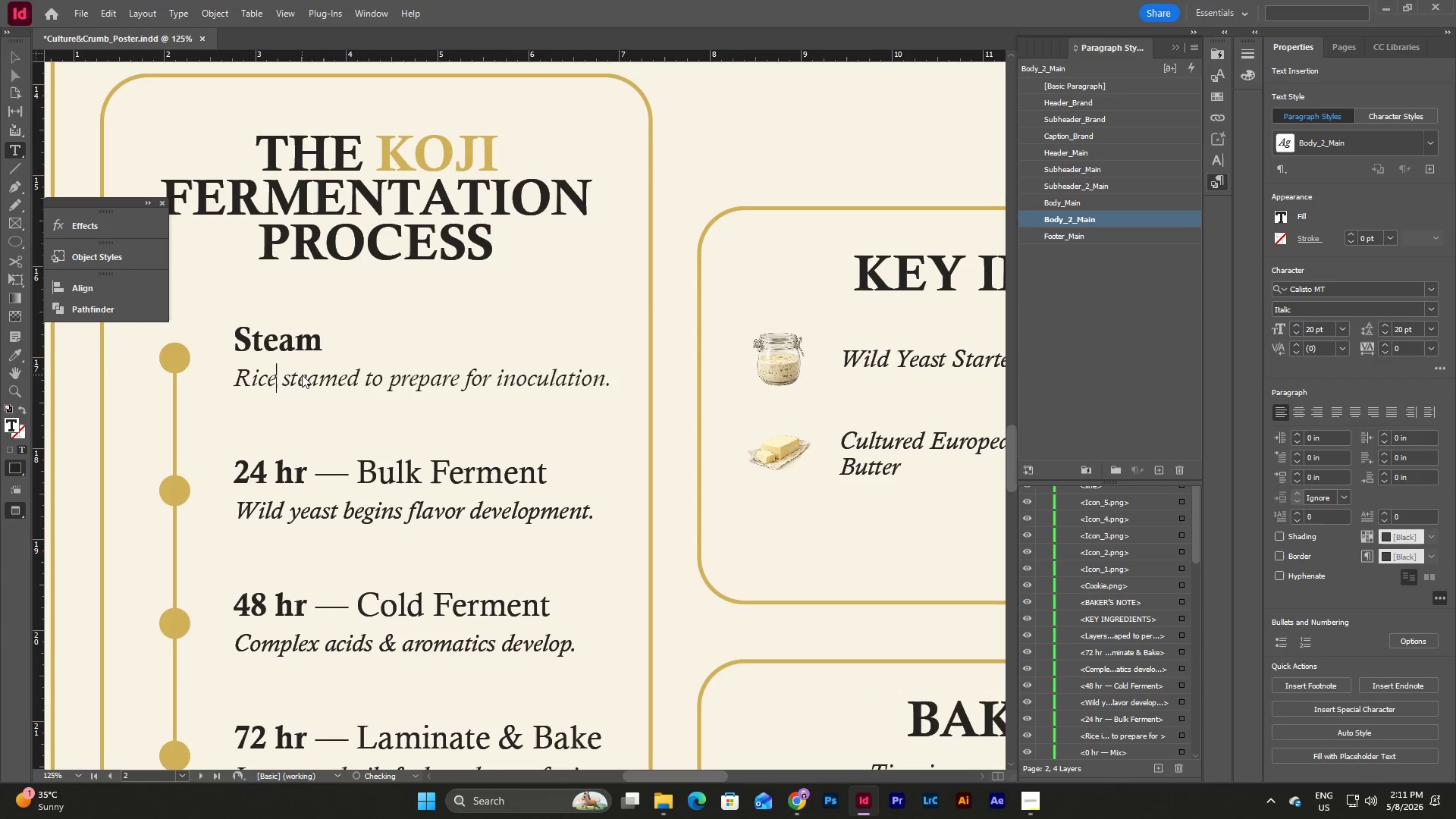 
key(Quote)
 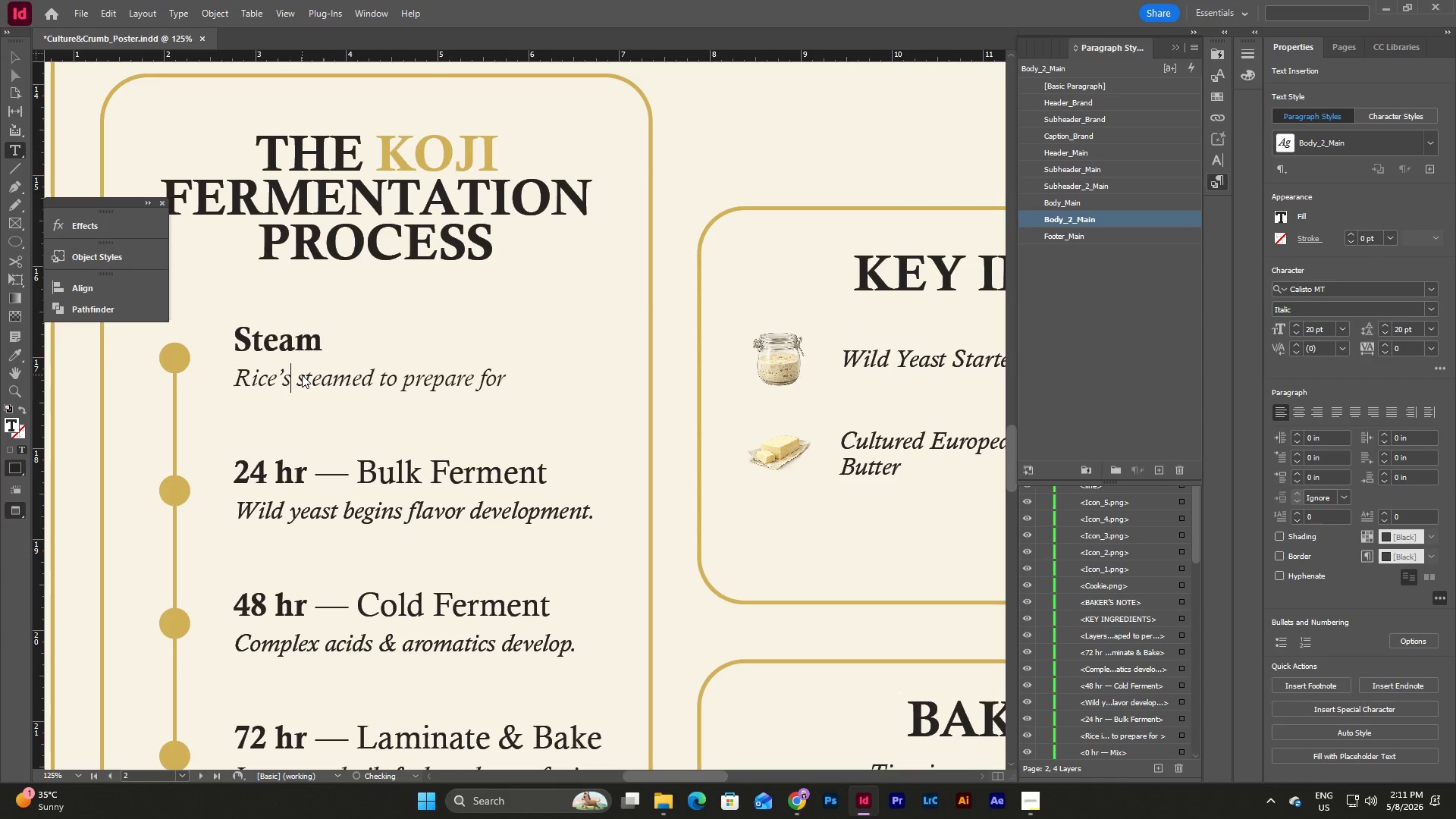 
key(S)
 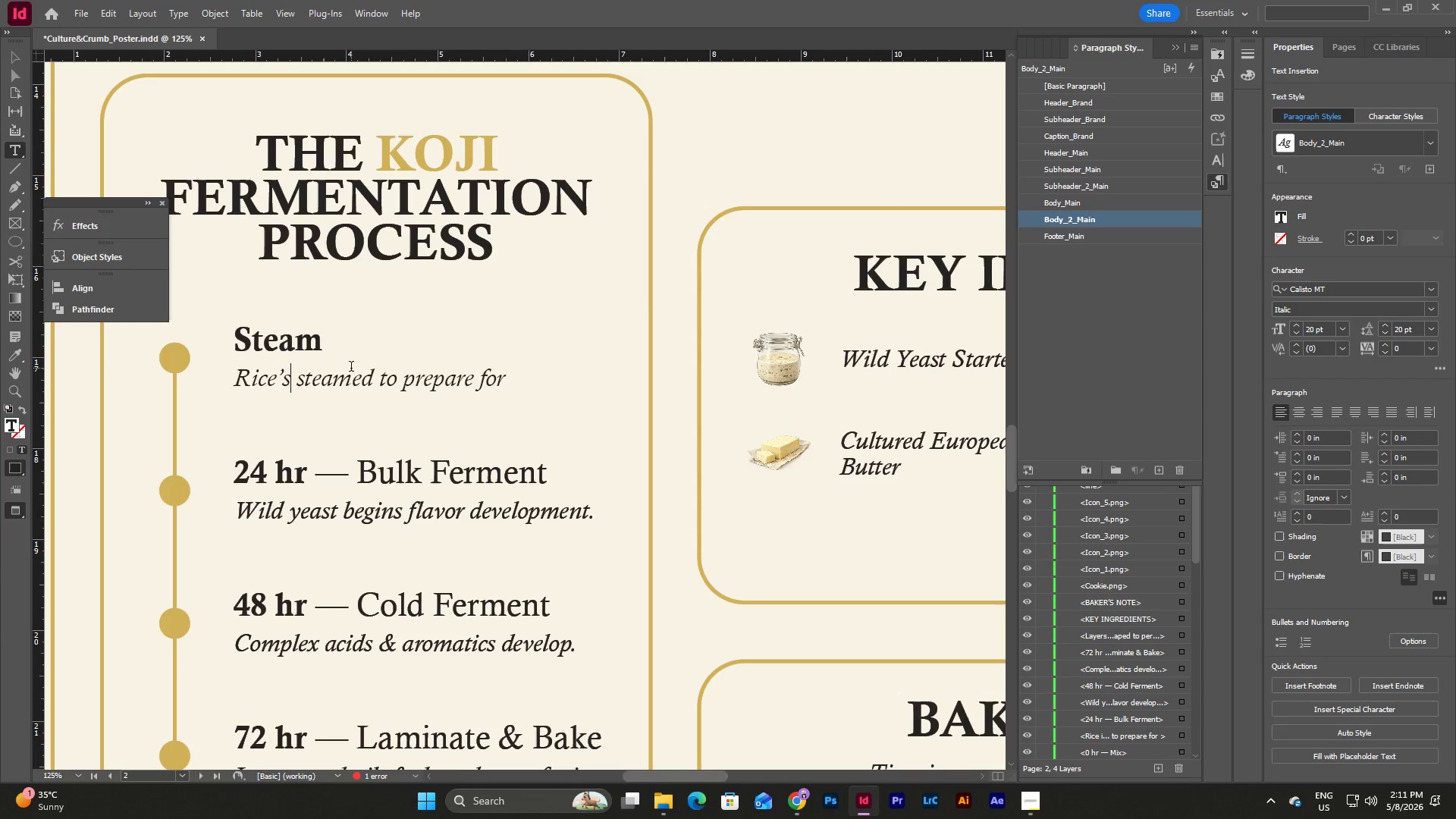 
key(Escape)
 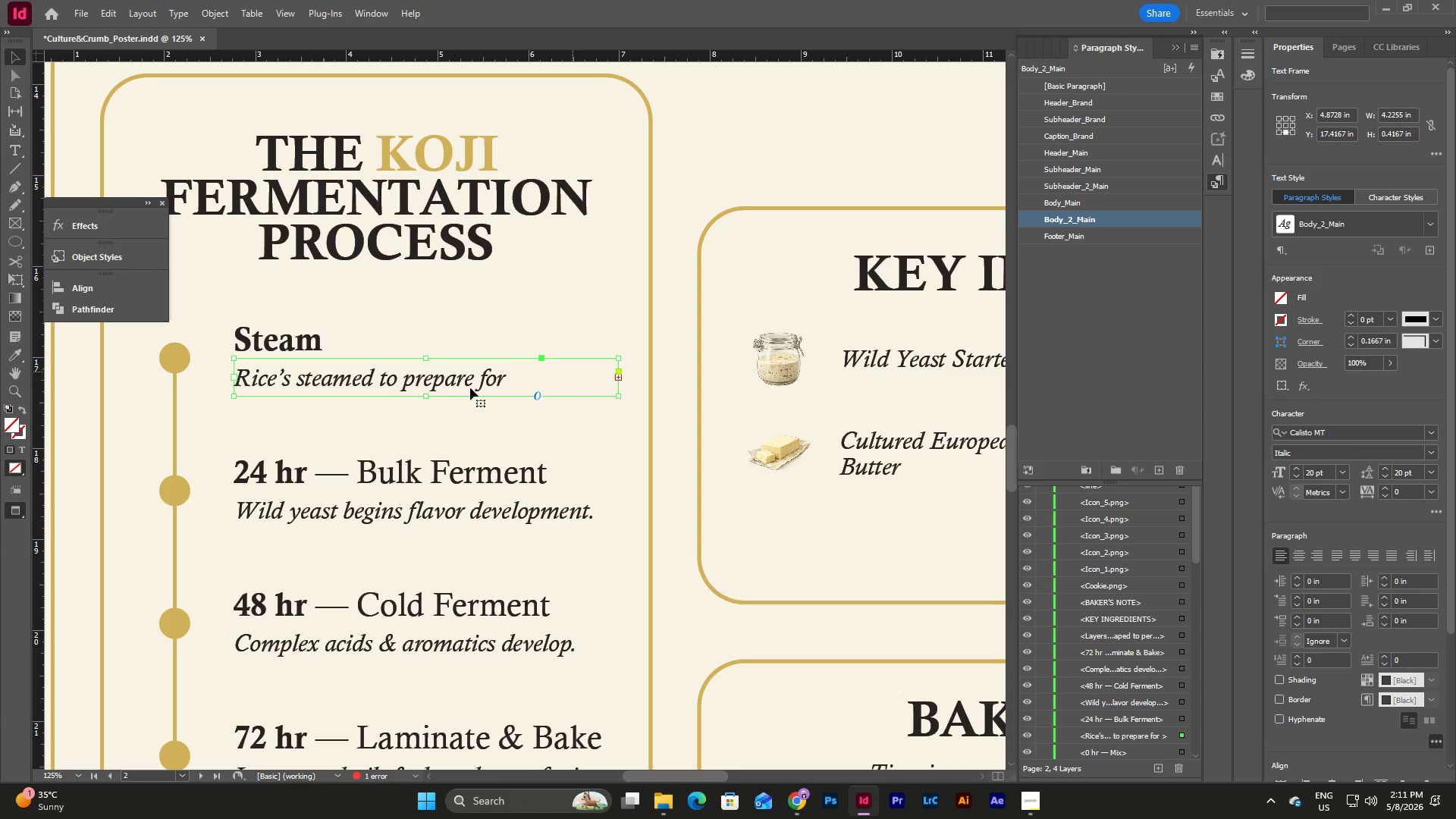 
double_click([305, 381])
 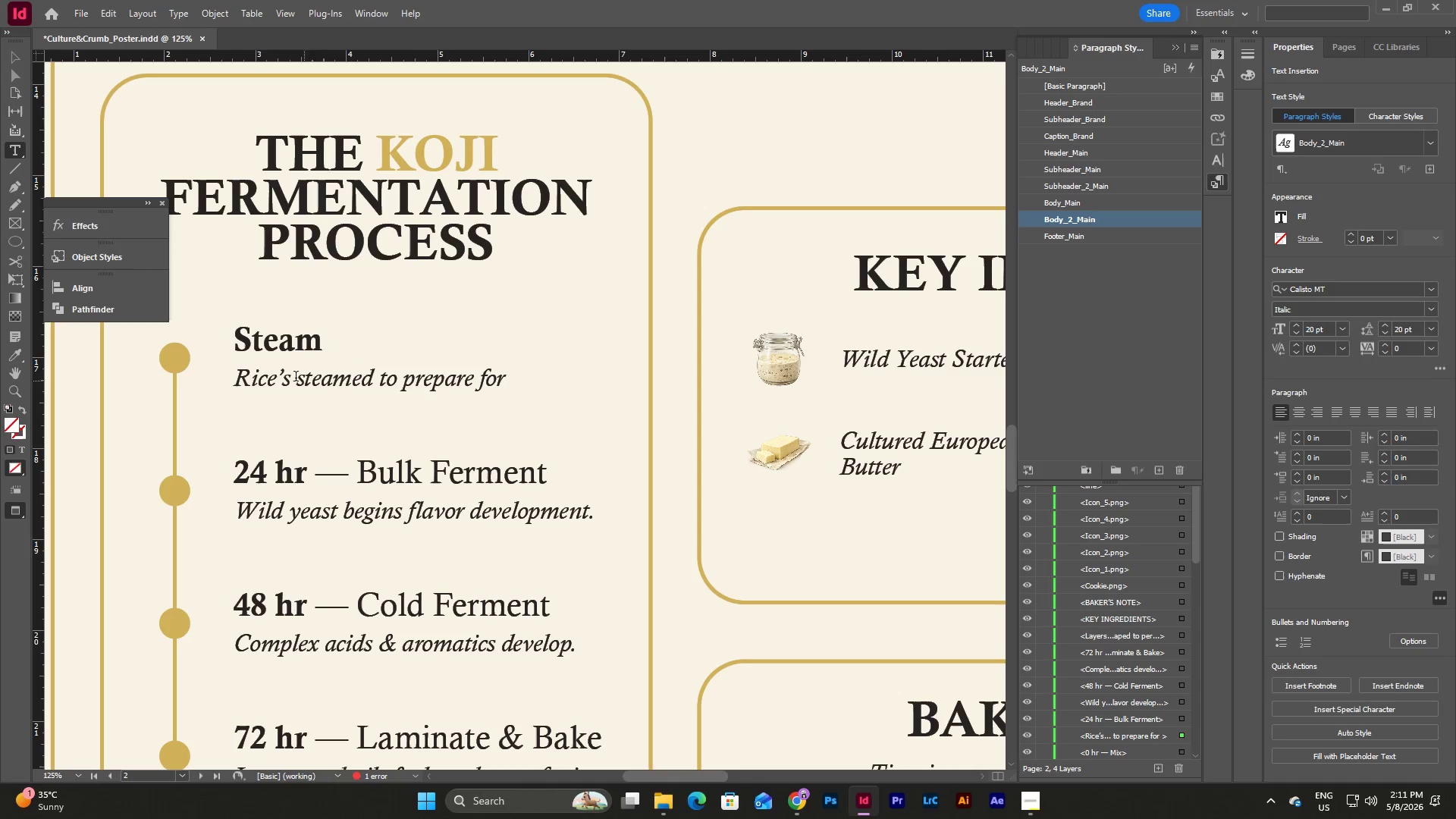 
triple_click([293, 377])
 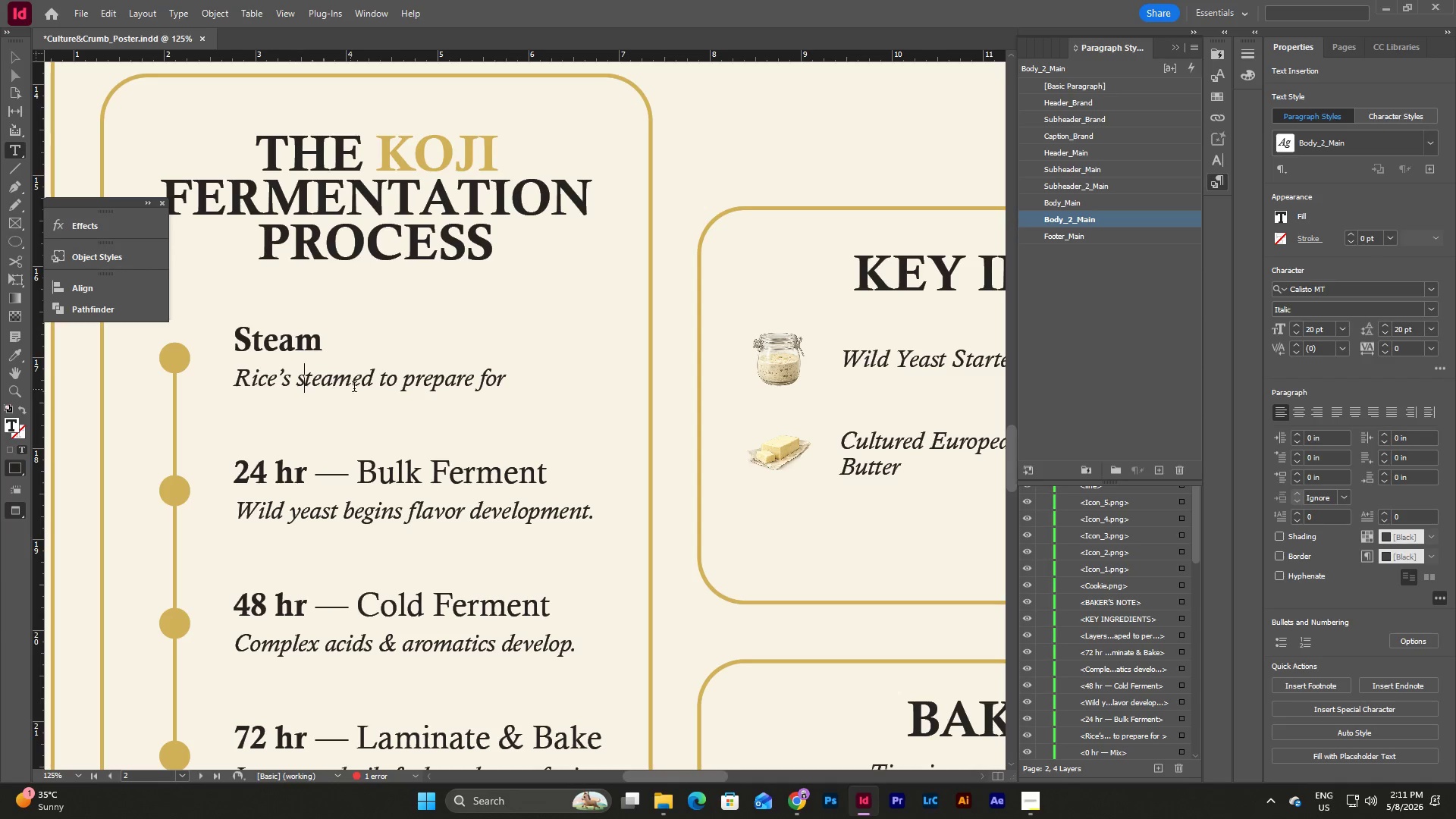 
left_click_drag(start_coordinate=[374, 376], to_coordinate=[203, 370])
 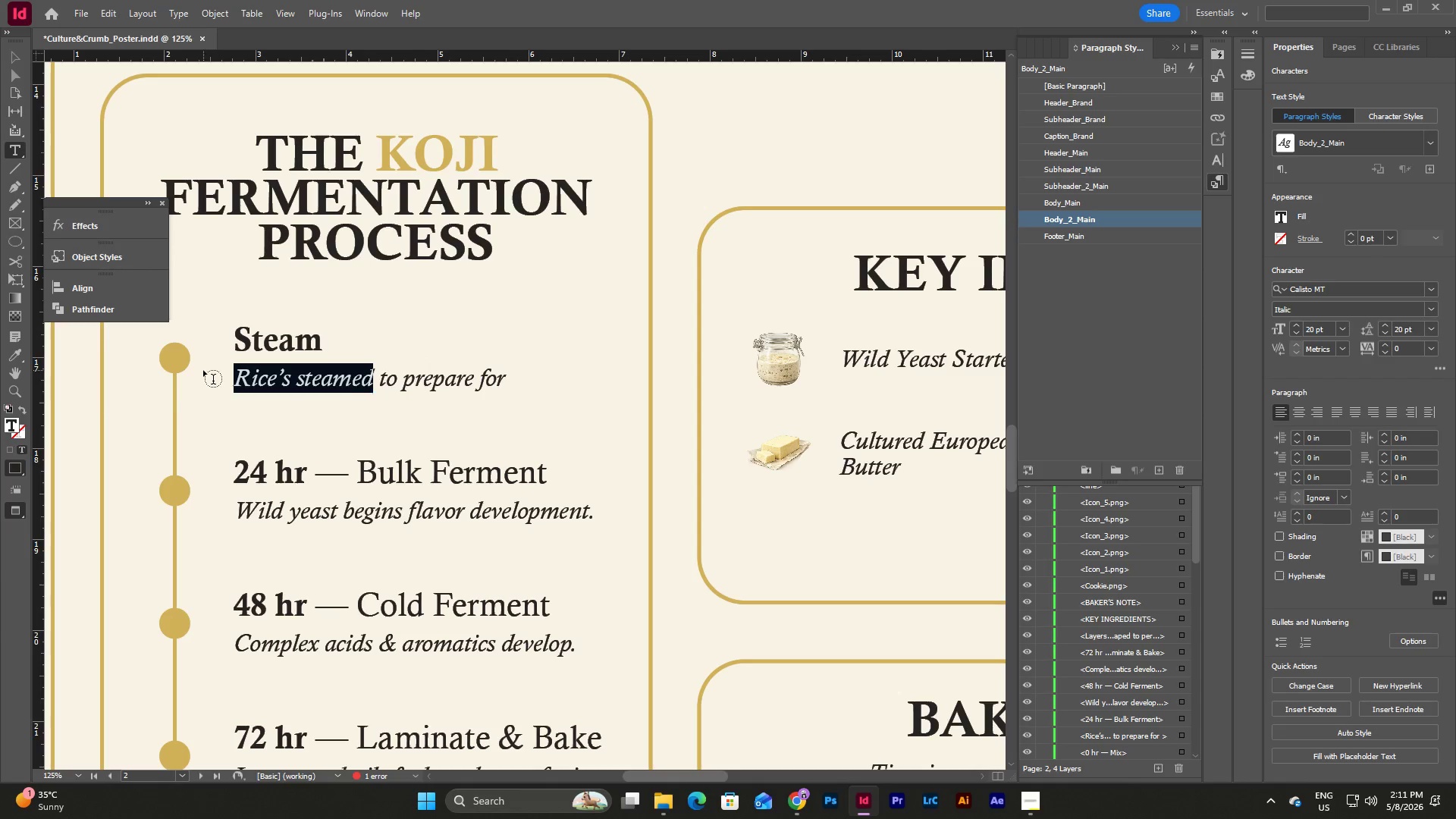 
type(Steam rice)
 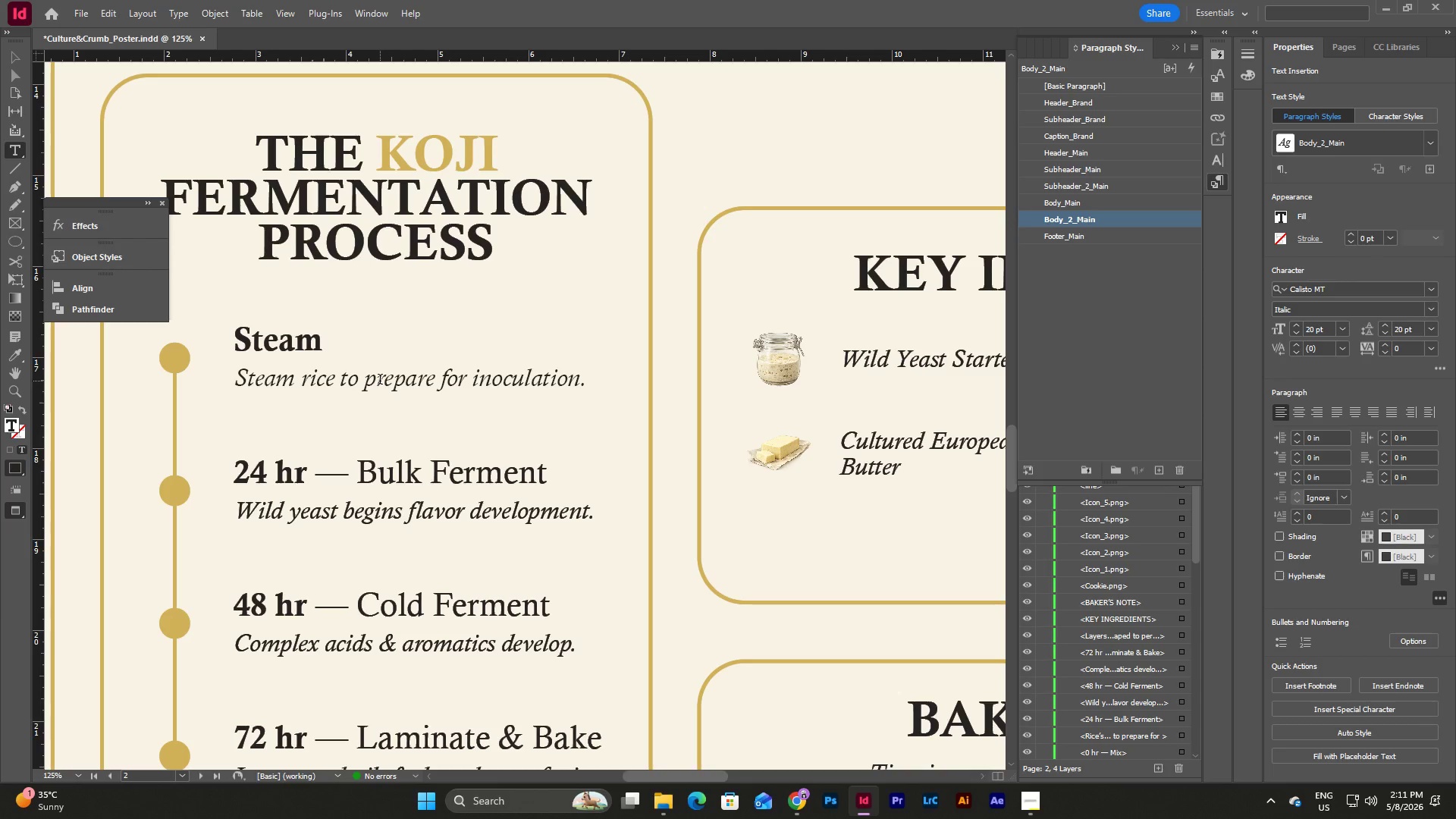 
wait(5.41)
 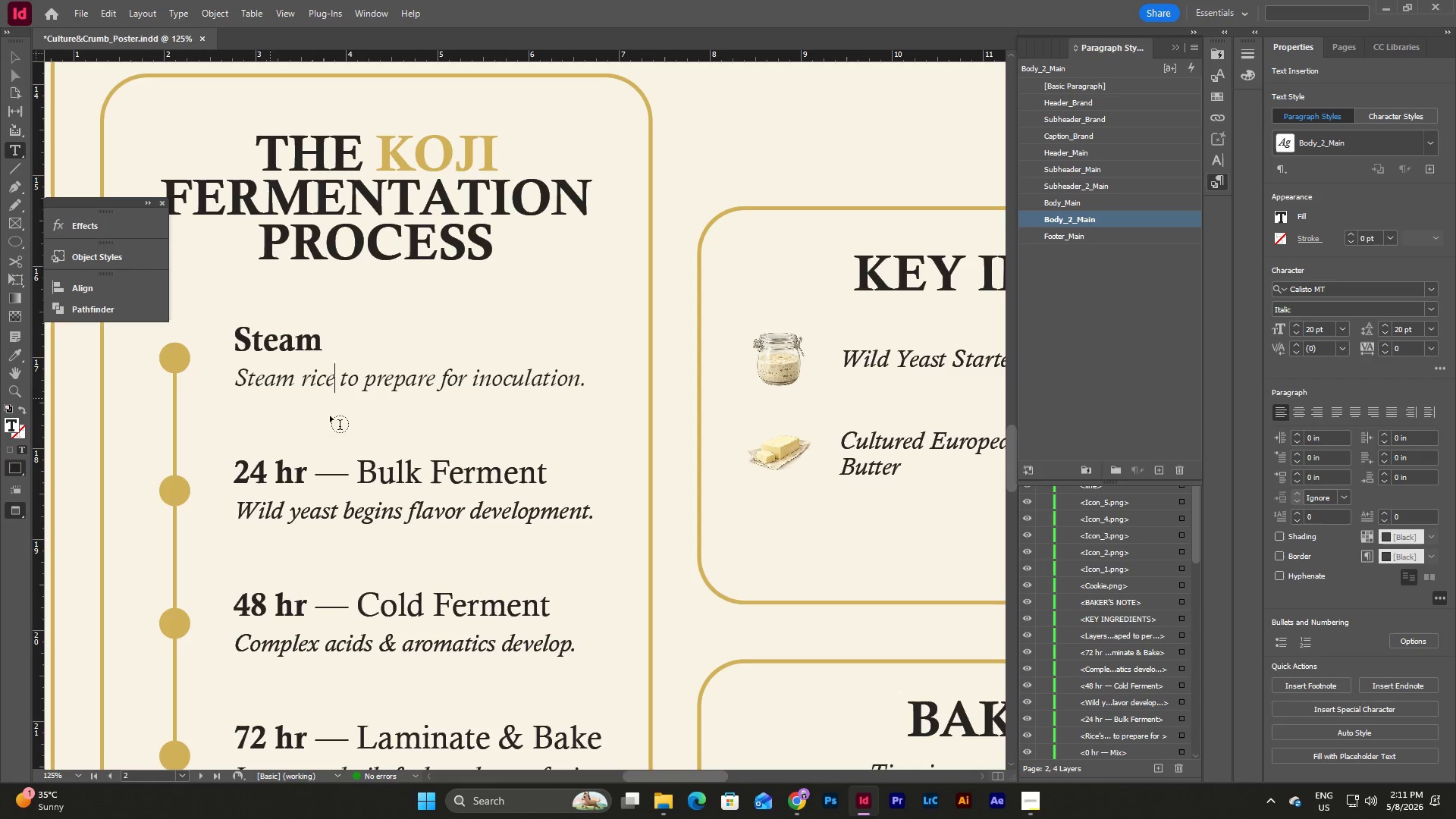 
left_click([494, 465])
 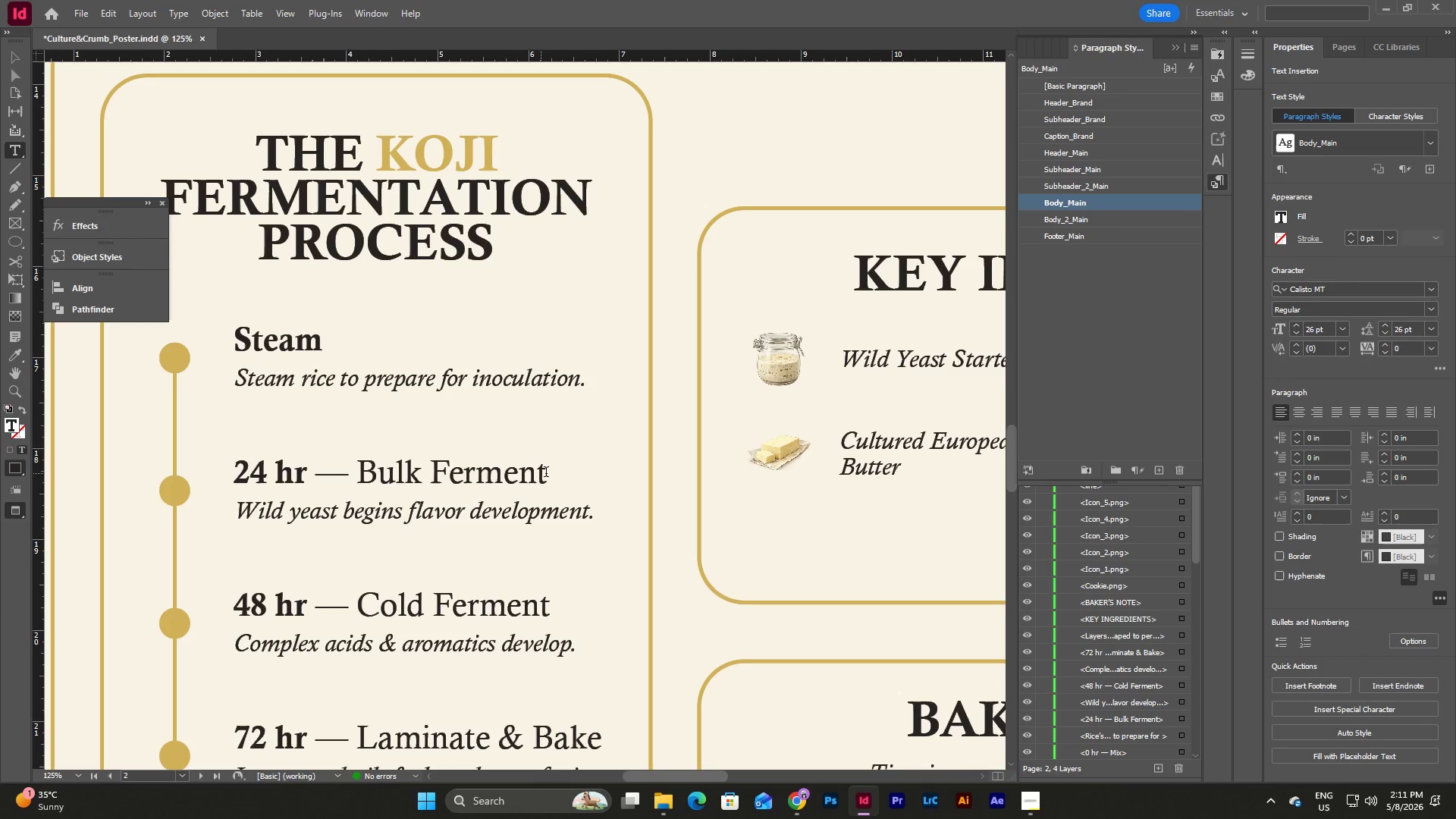 
left_click_drag(start_coordinate=[546, 473], to_coordinate=[212, 469])
 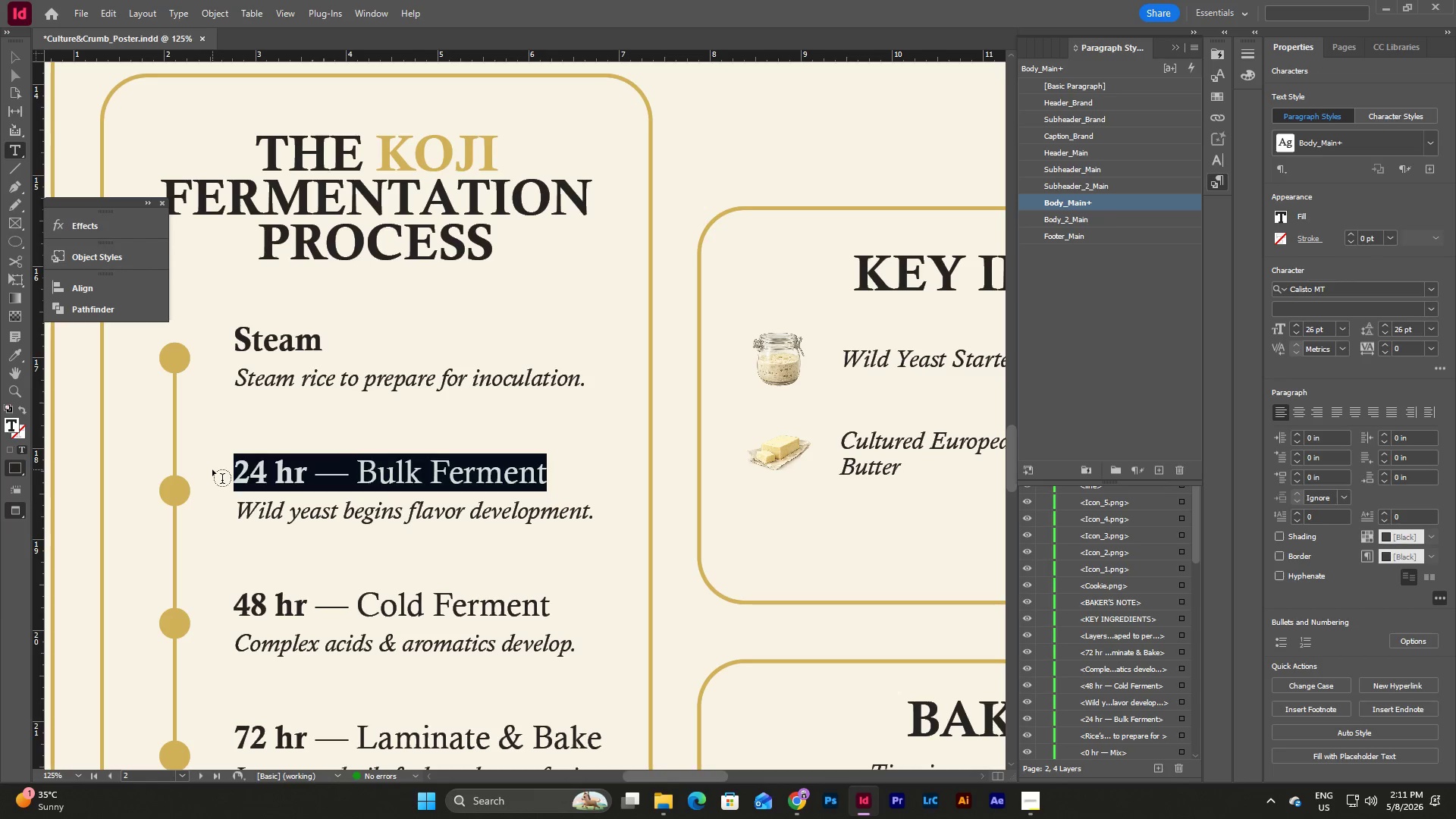 
type(Inoculate)
 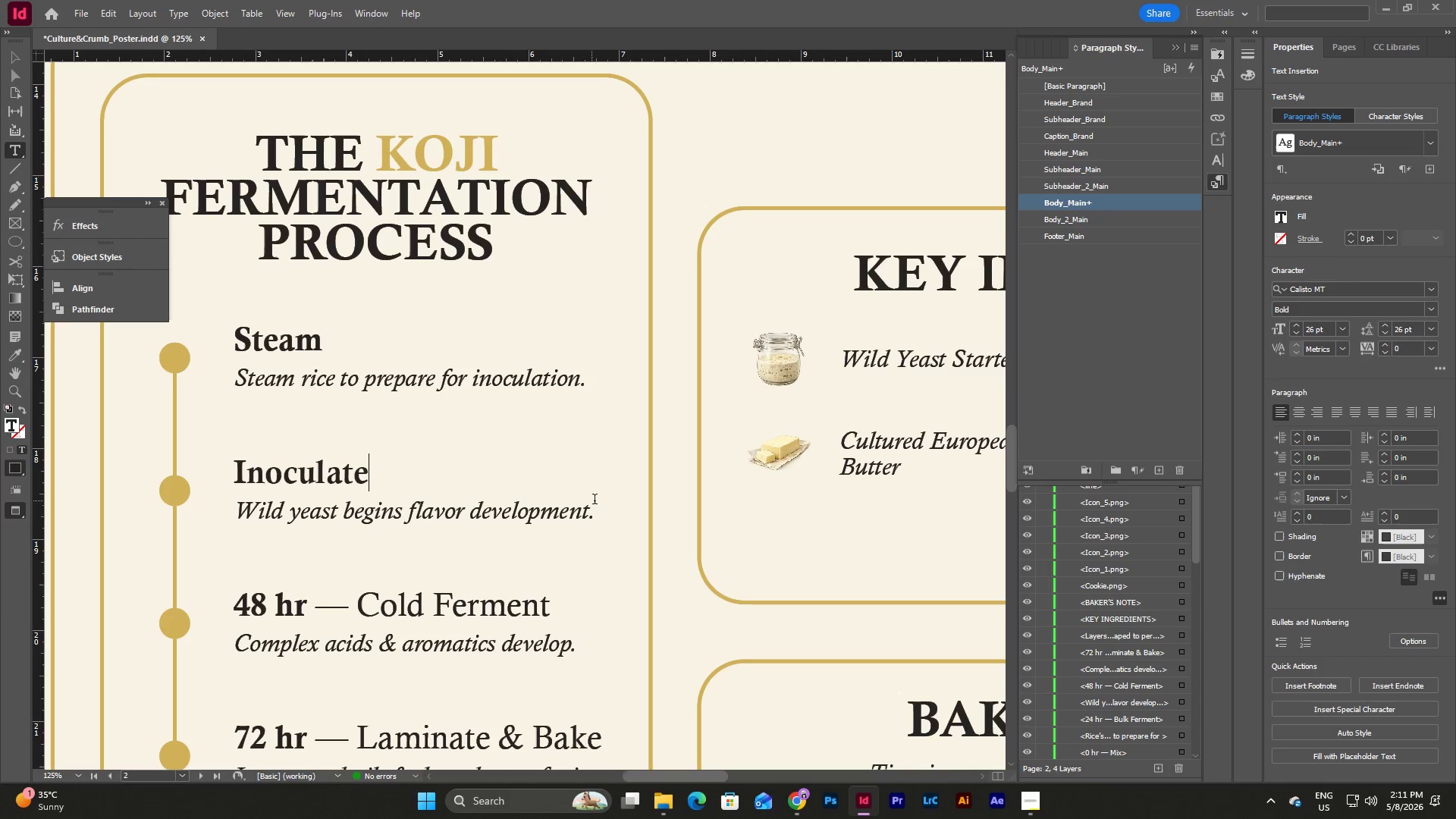 
left_click_drag(start_coordinate=[600, 513], to_coordinate=[234, 522])
 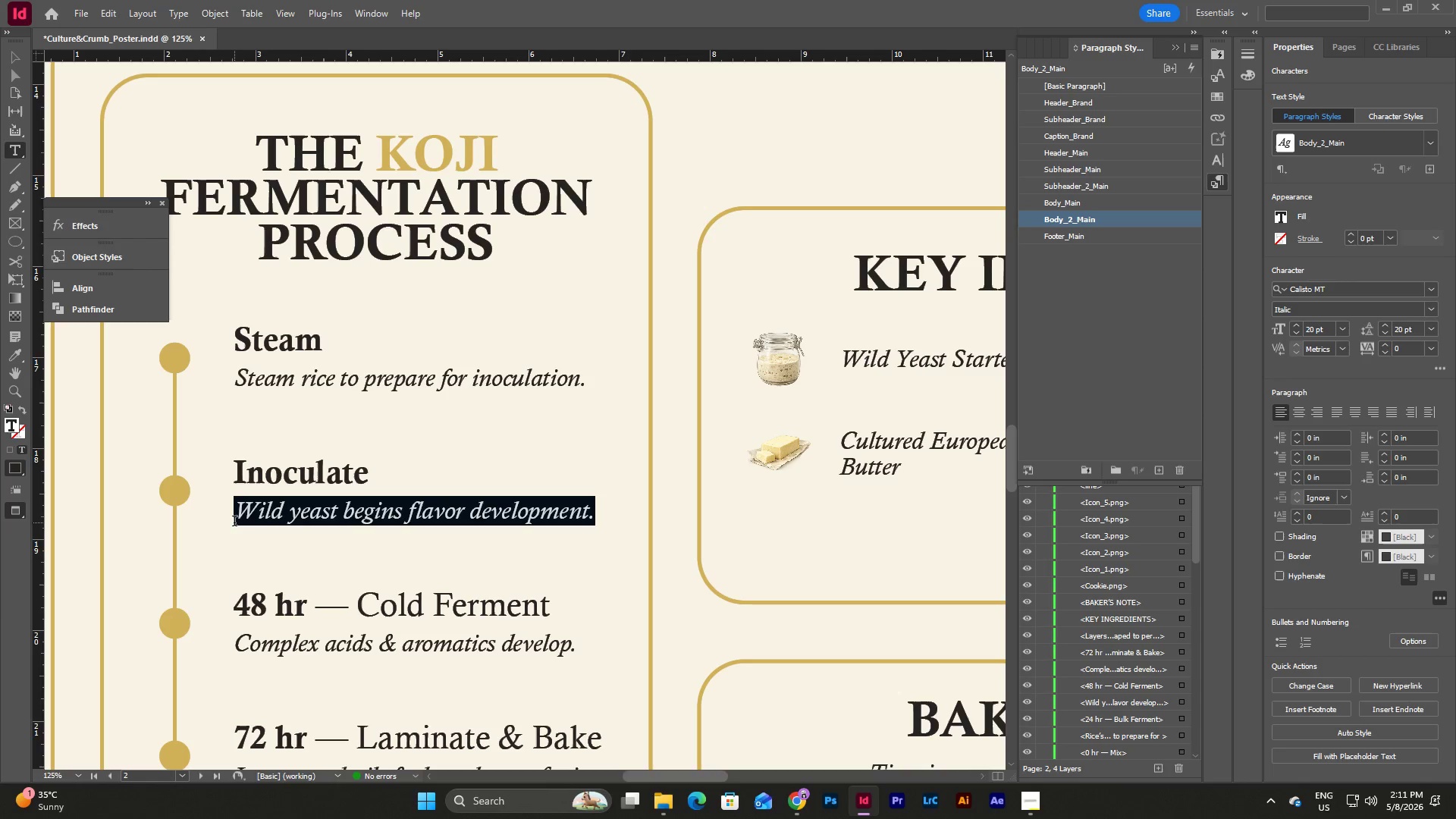 
type(Koji spores are added & mic)
key(Backspace)
type(xed evenly.)
 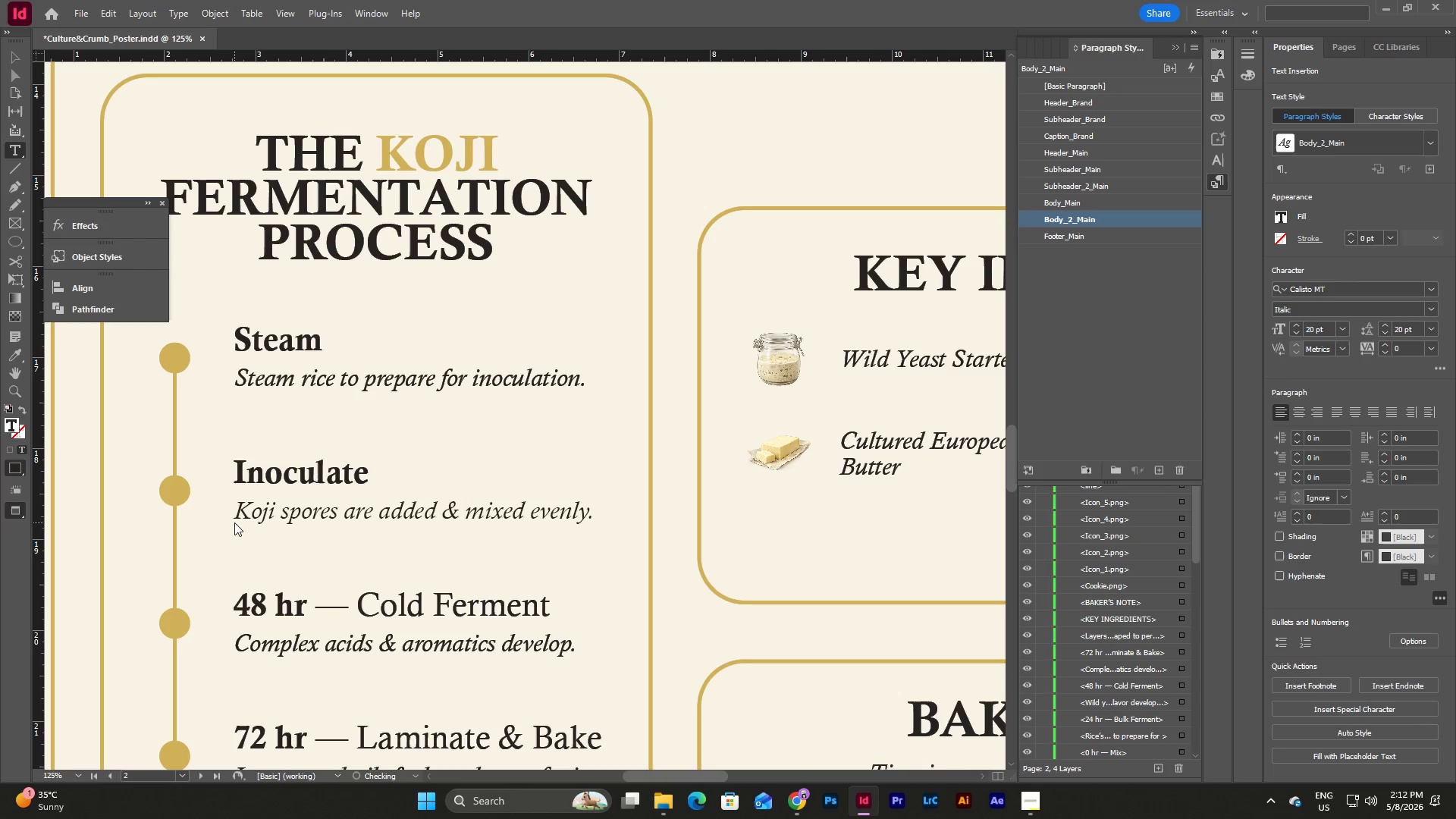 
scroll: coordinate [494, 545], scroll_direction: down, amount: 2.0
 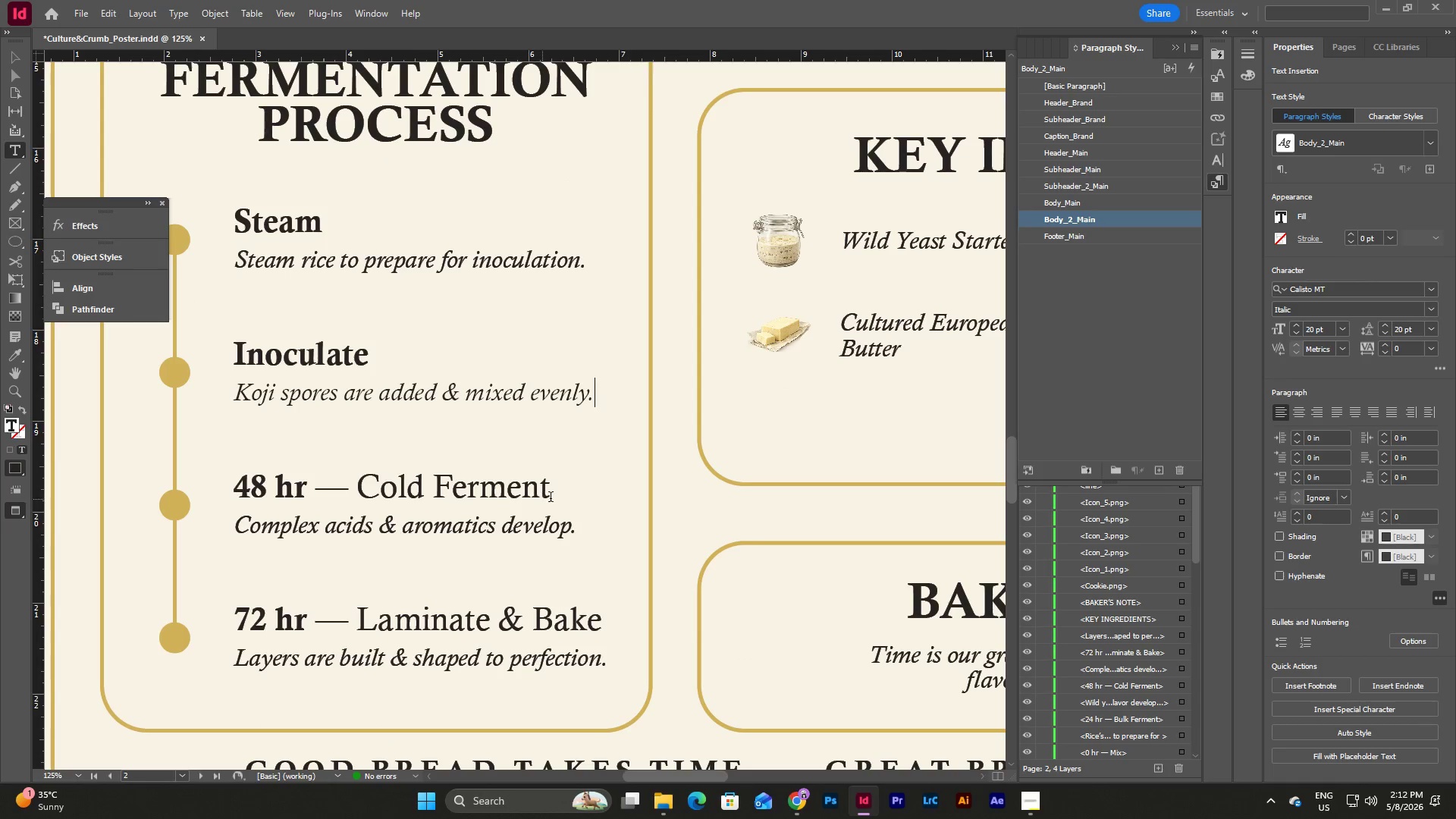 
left_click_drag(start_coordinate=[552, 494], to_coordinate=[236, 492])
 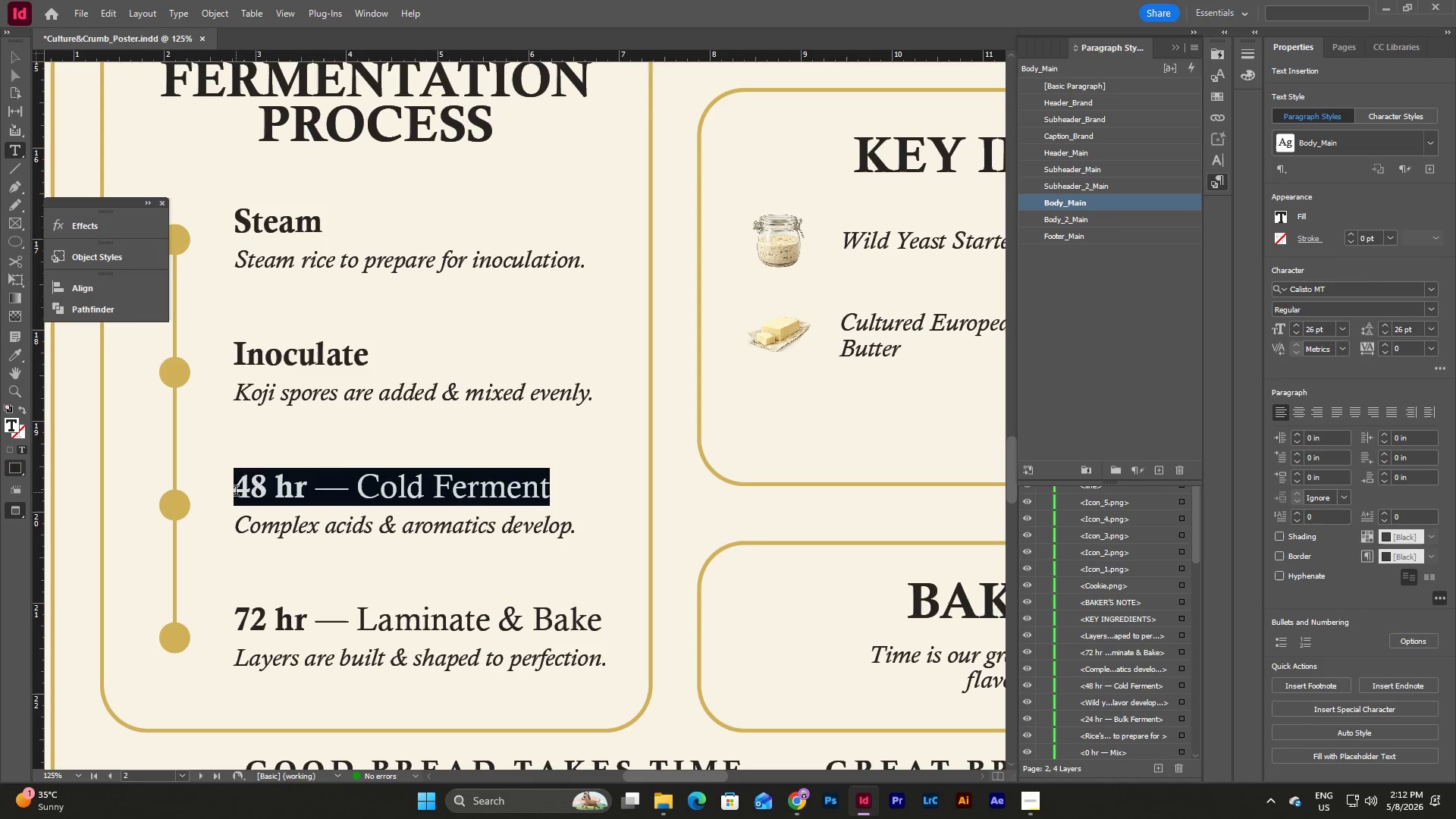 
type(Ferment)
 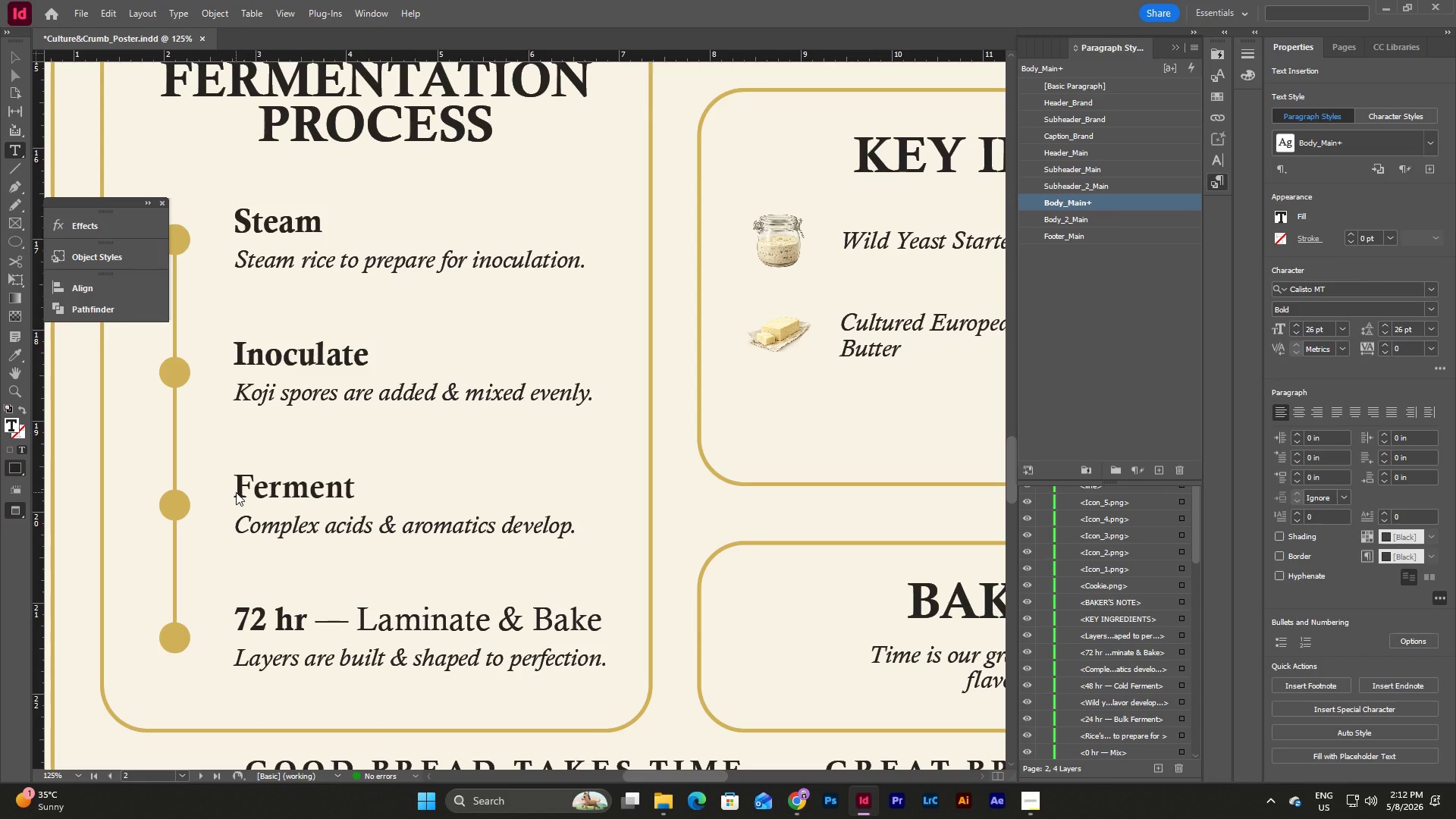 
left_click_drag(start_coordinate=[576, 529], to_coordinate=[205, 529])
 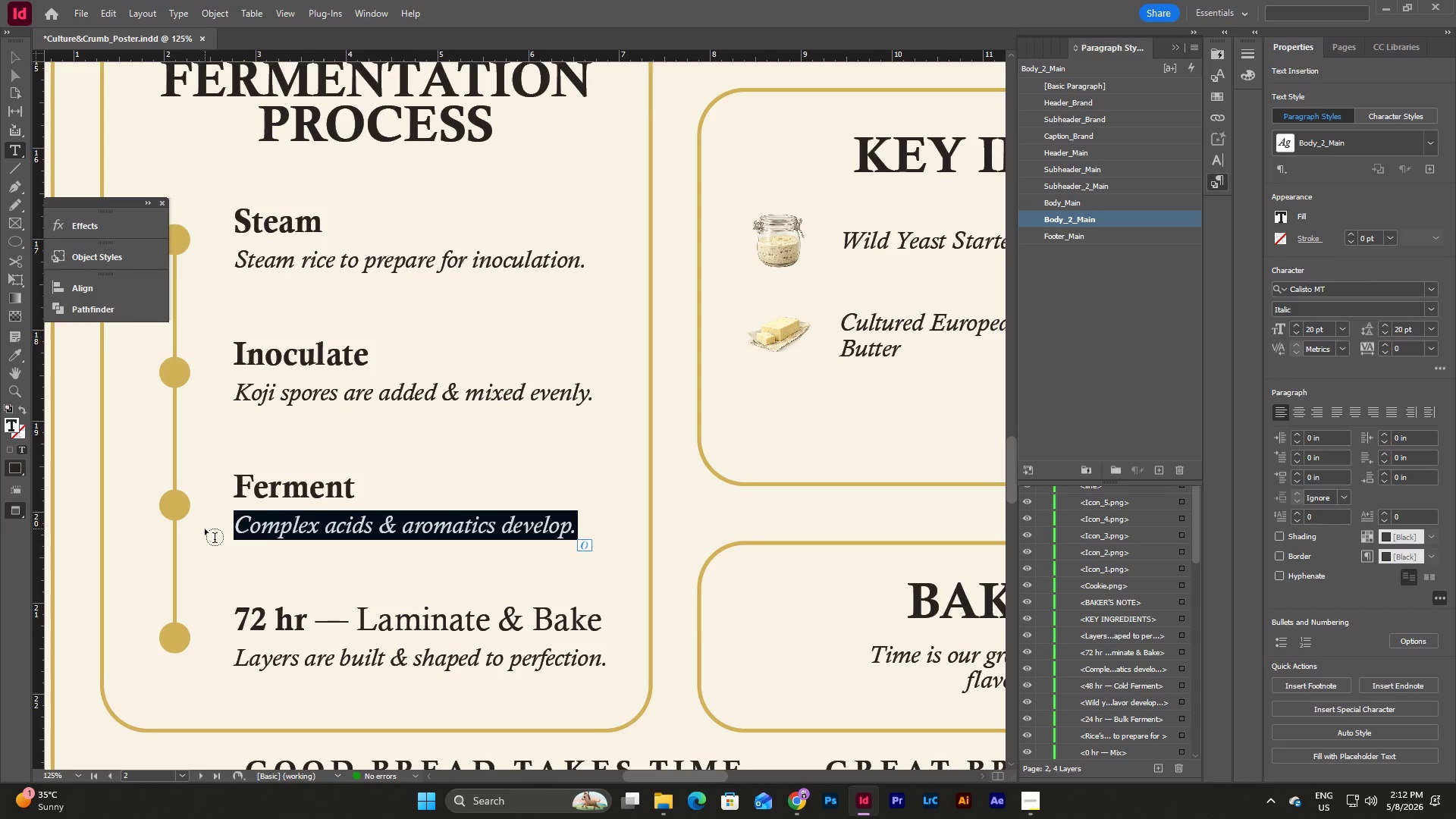 
type(Incubated for 48 hrs at controlled)
 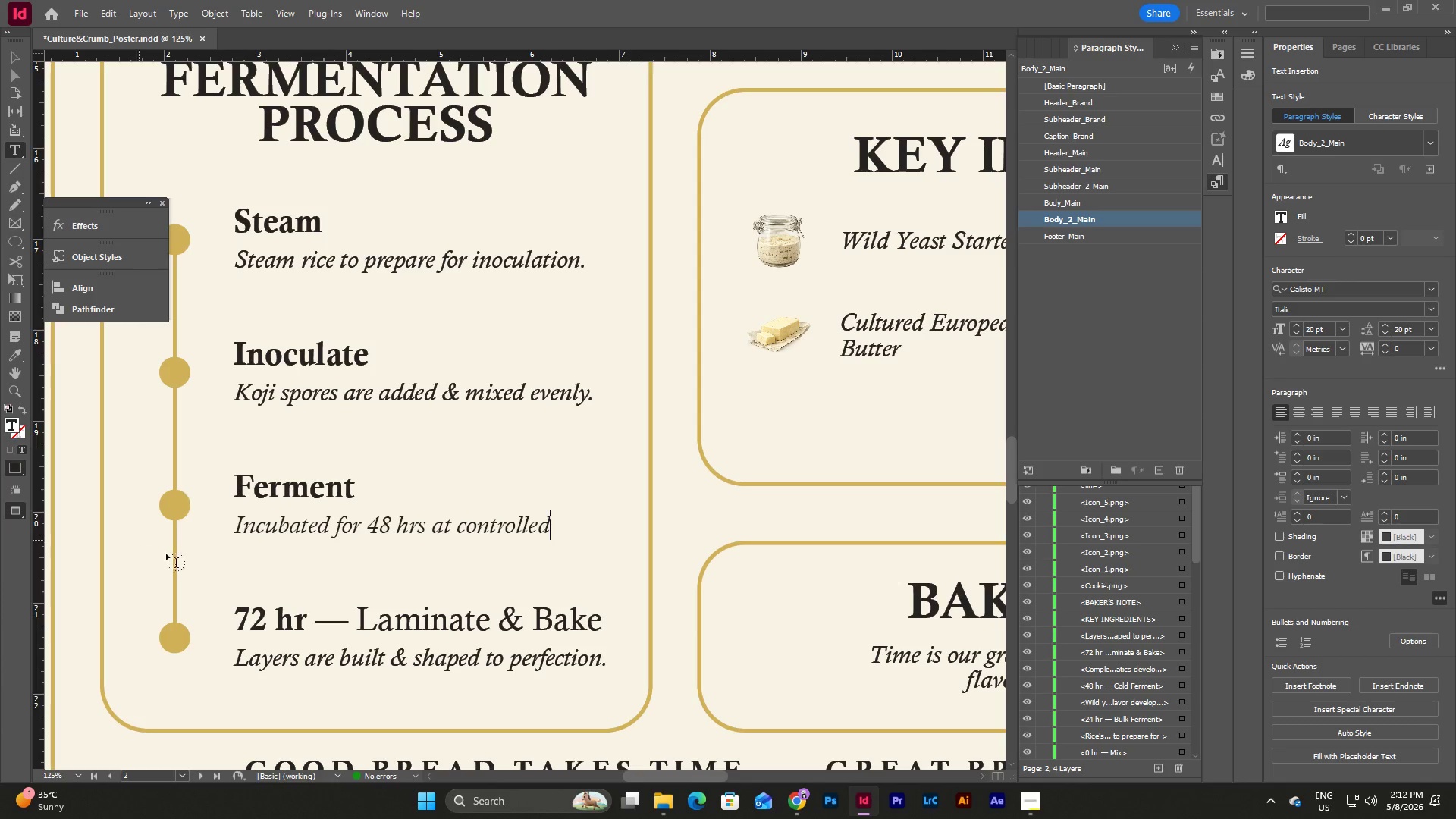 
left_click([434, 526])
 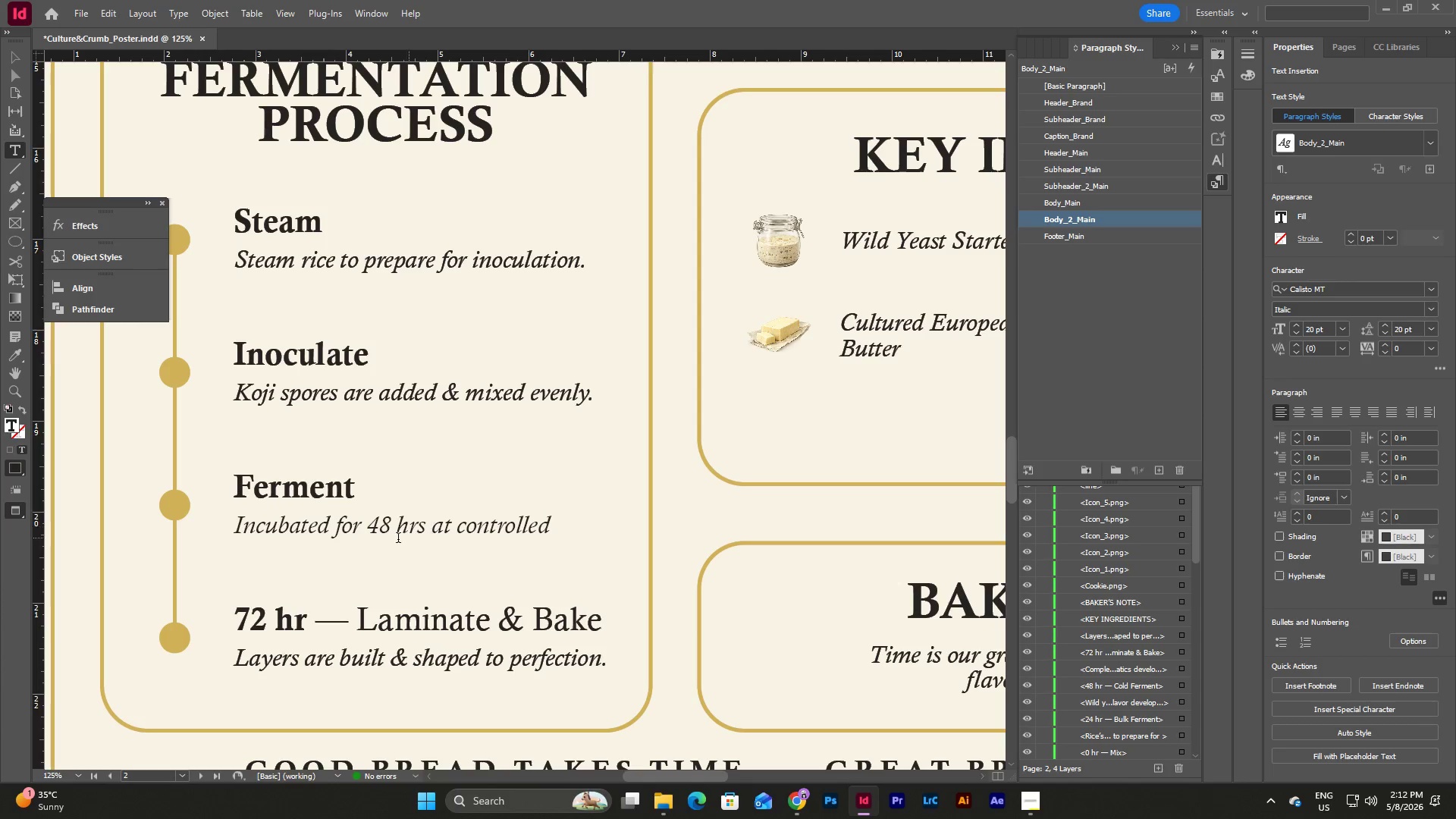 
left_click([397, 532])
 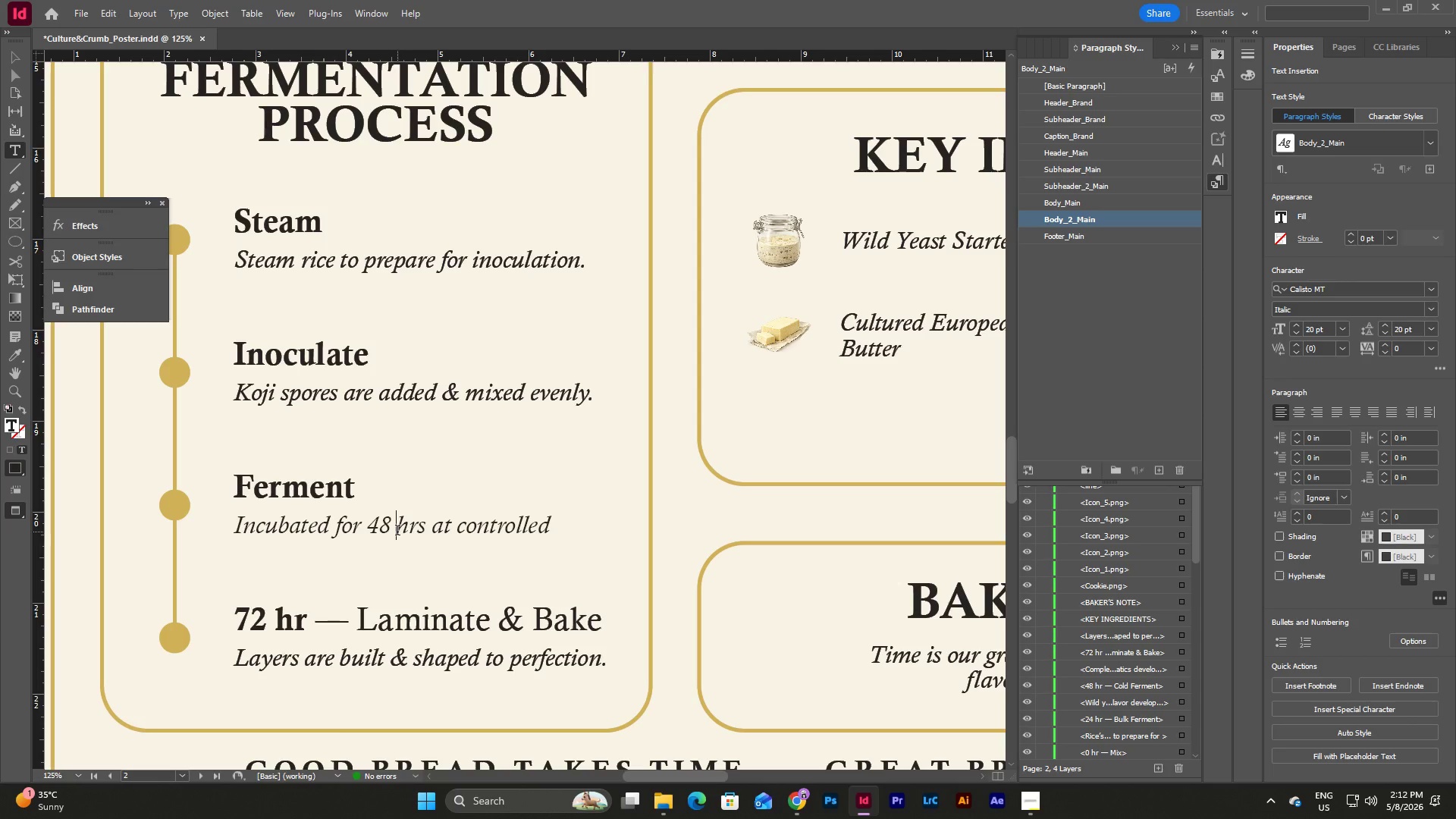 
key(Backspace)
 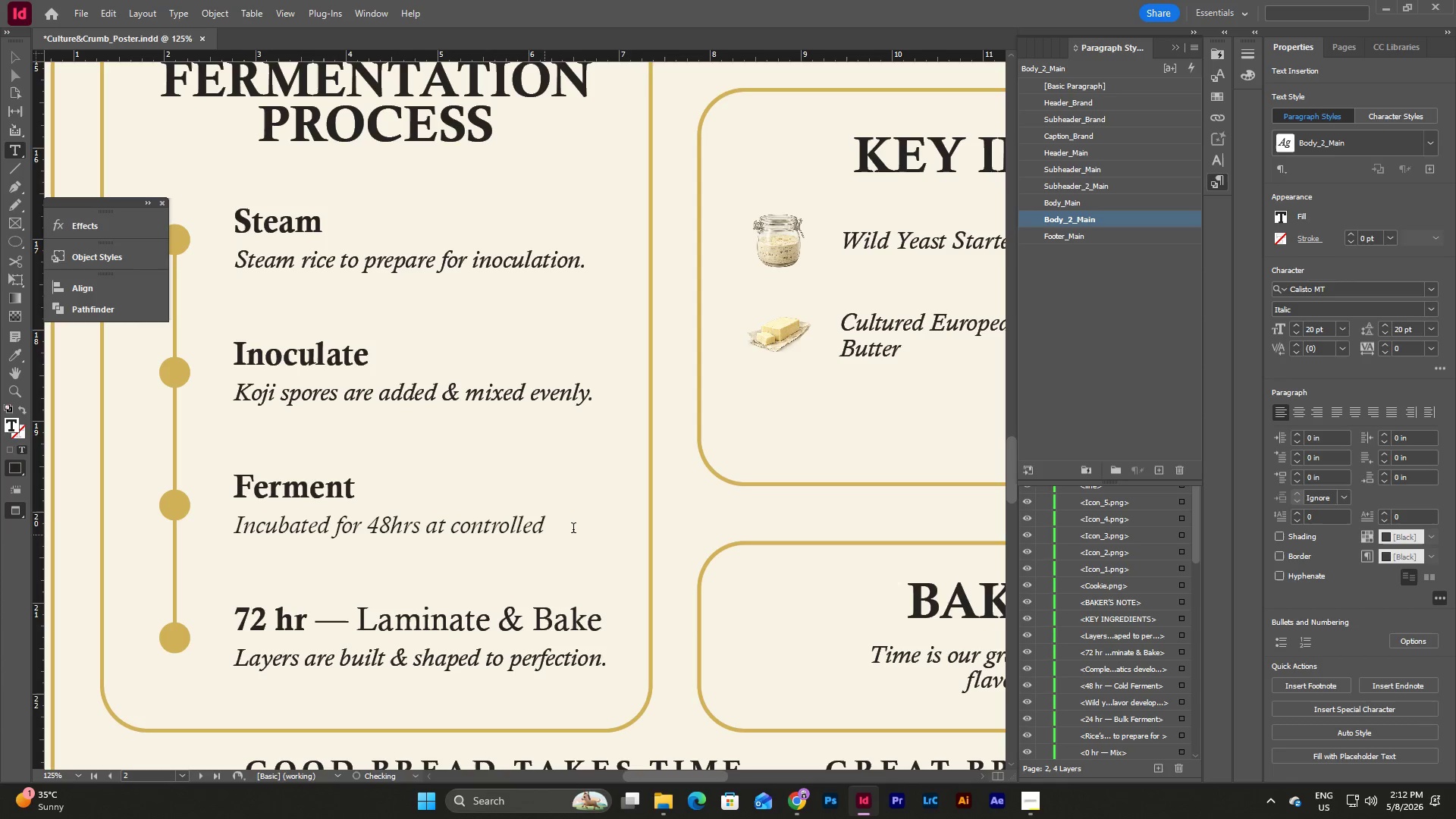 
left_click([576, 523])
 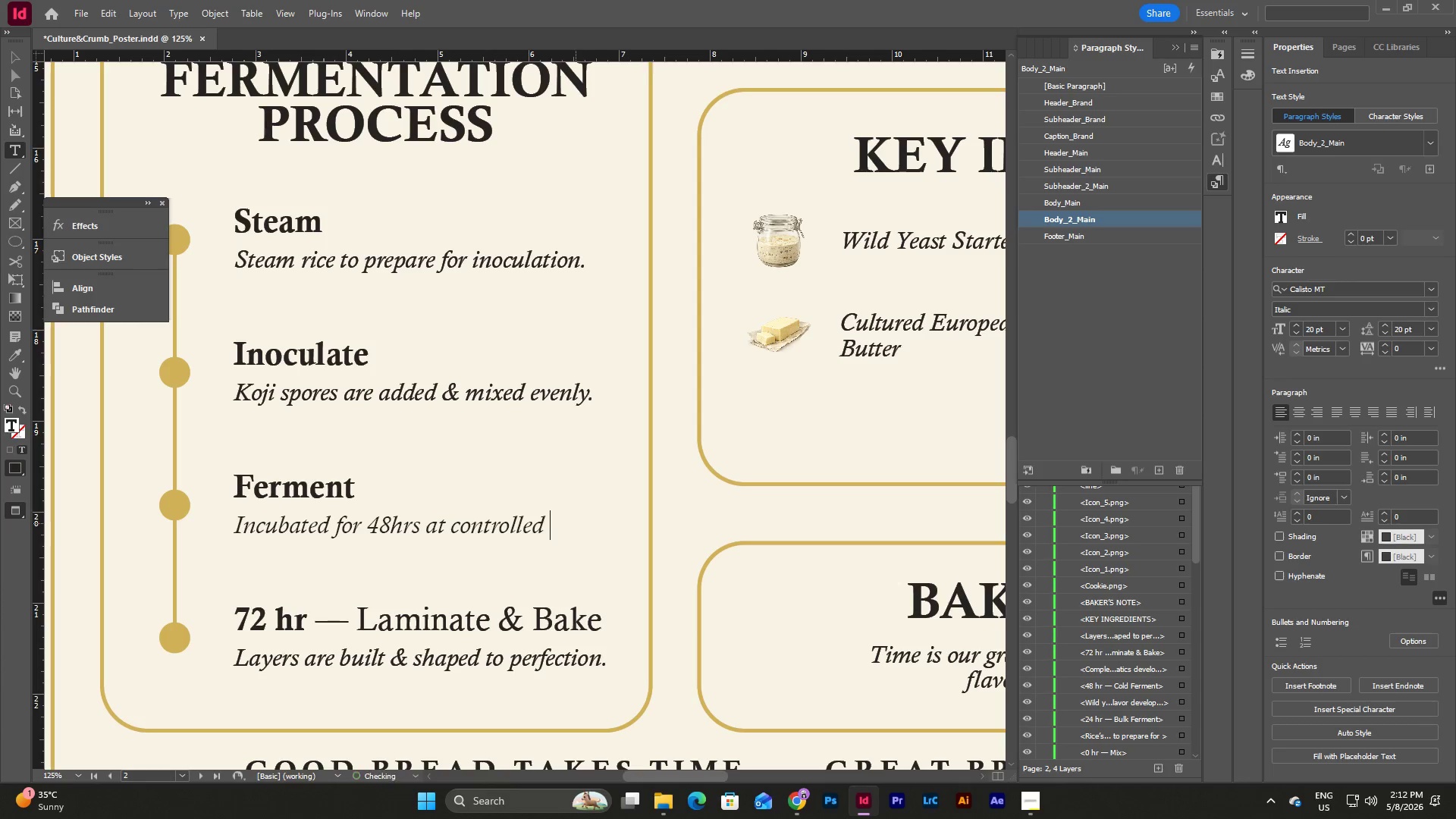 
type( humidityu.)
key(Escape)
 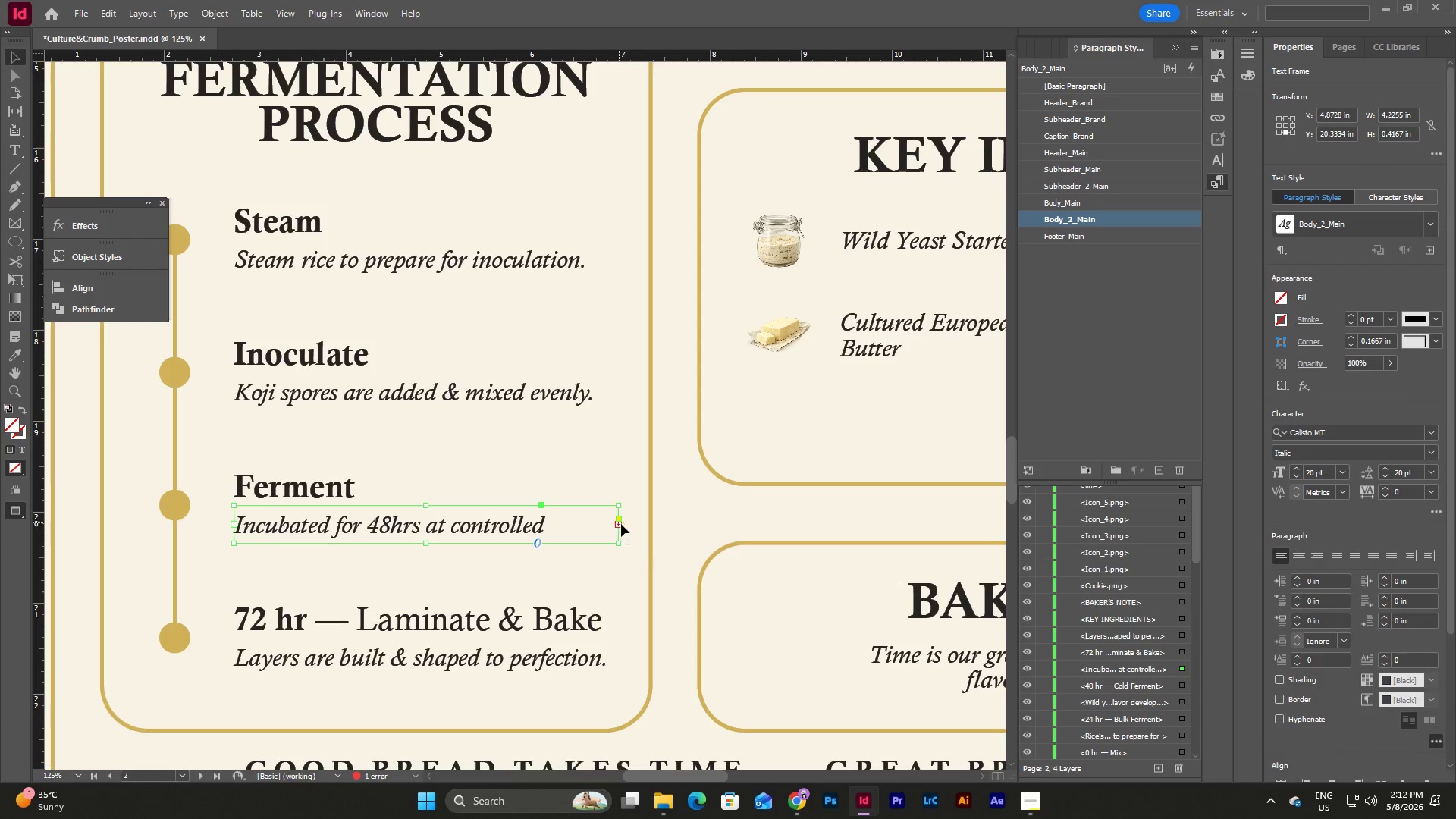 
left_click_drag(start_coordinate=[620, 526], to_coordinate=[639, 528])
 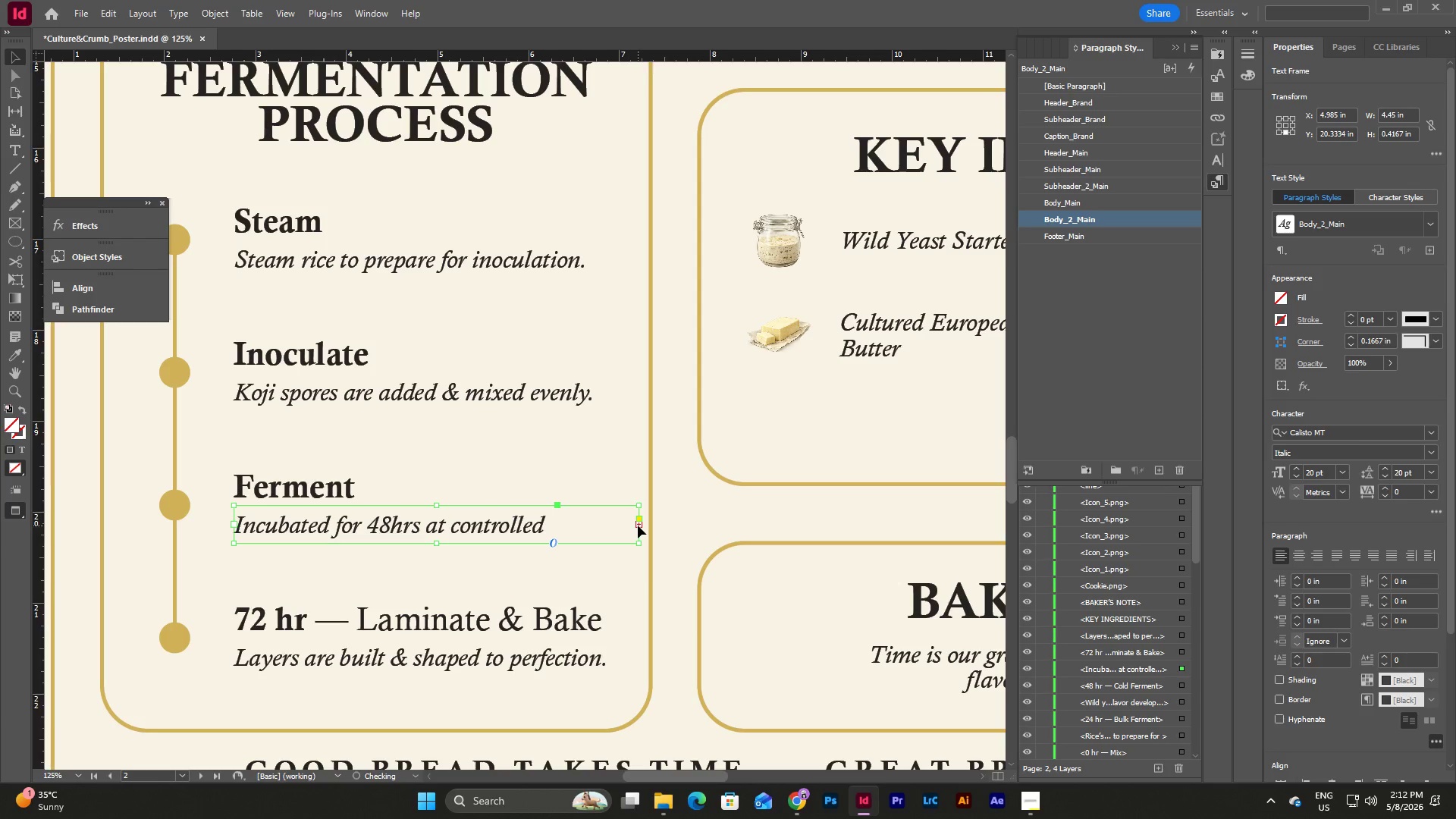 
left_click_drag(start_coordinate=[638, 526], to_coordinate=[651, 526])
 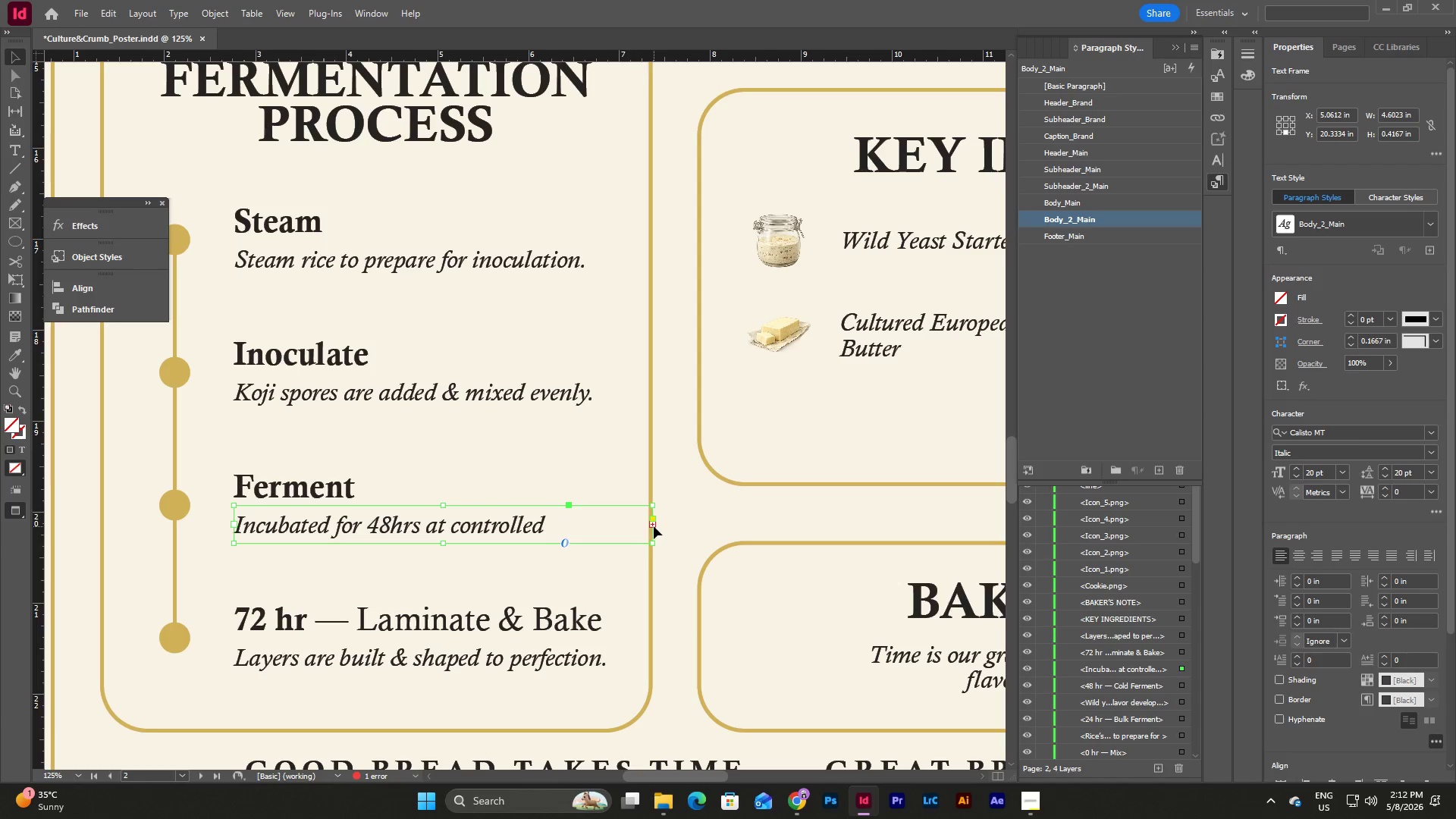 
left_click_drag(start_coordinate=[654, 526], to_coordinate=[668, 526])
 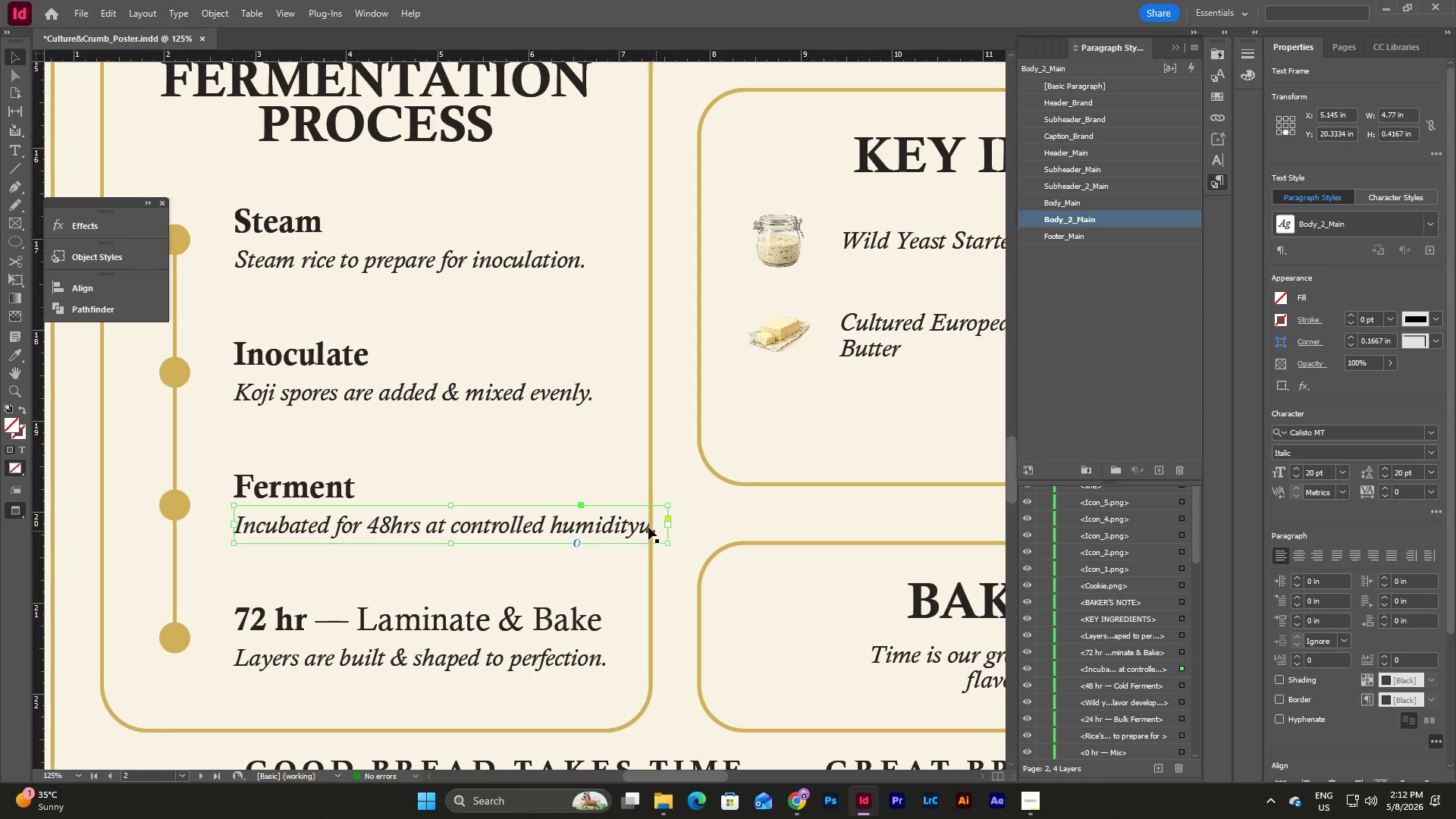 
double_click([648, 527])
 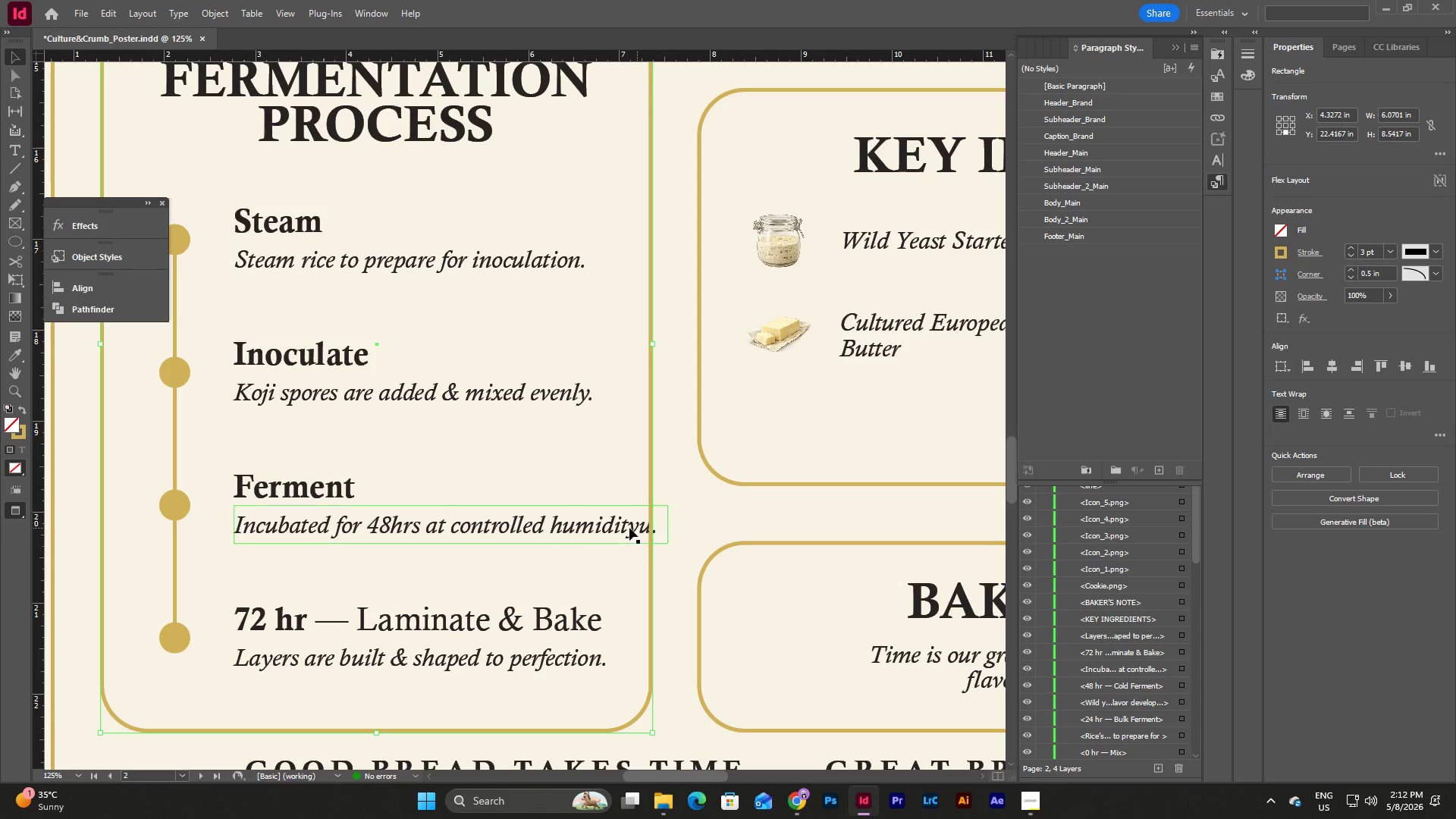 
double_click([629, 528])
 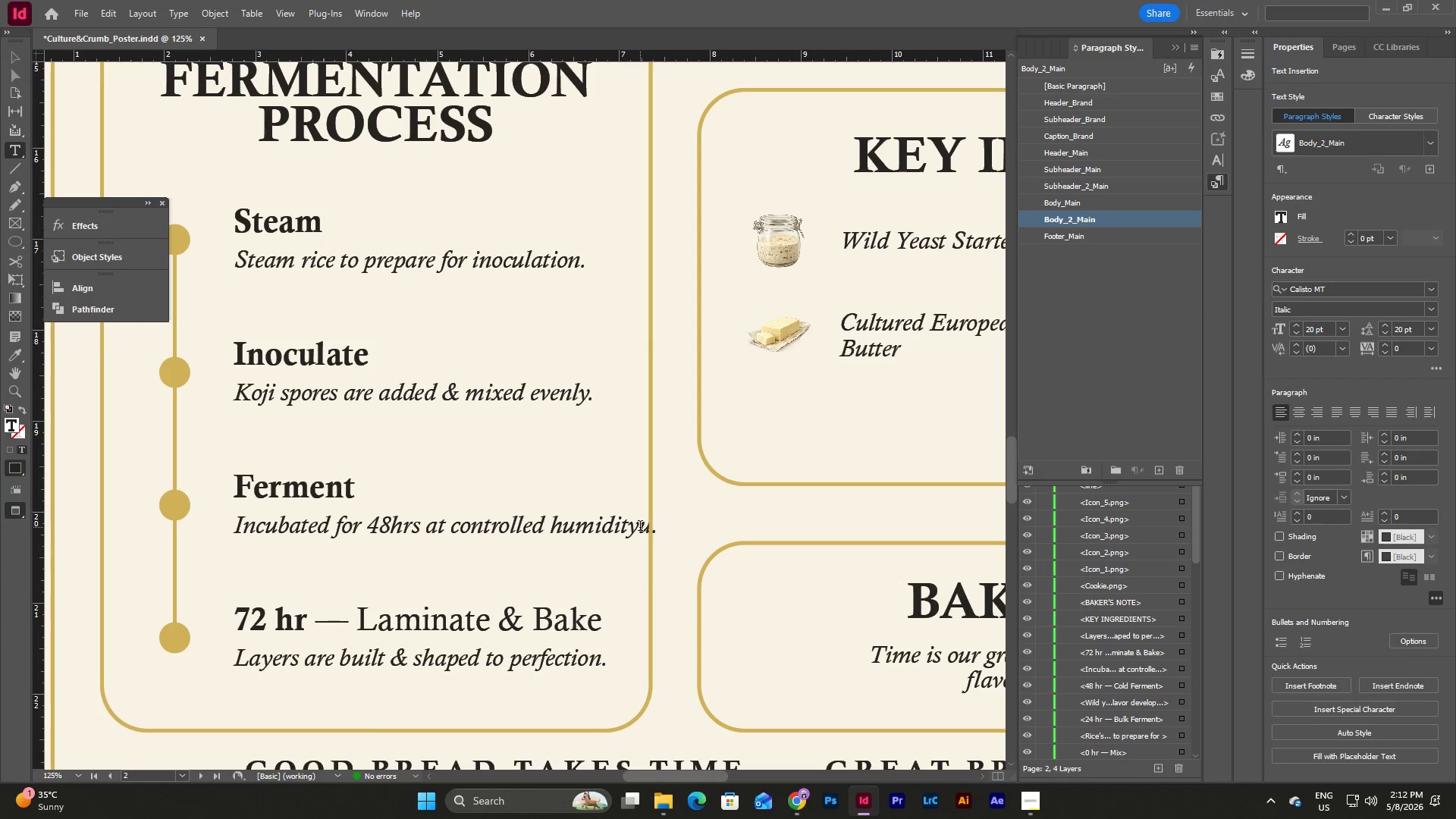 
left_click_drag(start_coordinate=[640, 527], to_coordinate=[663, 526])
 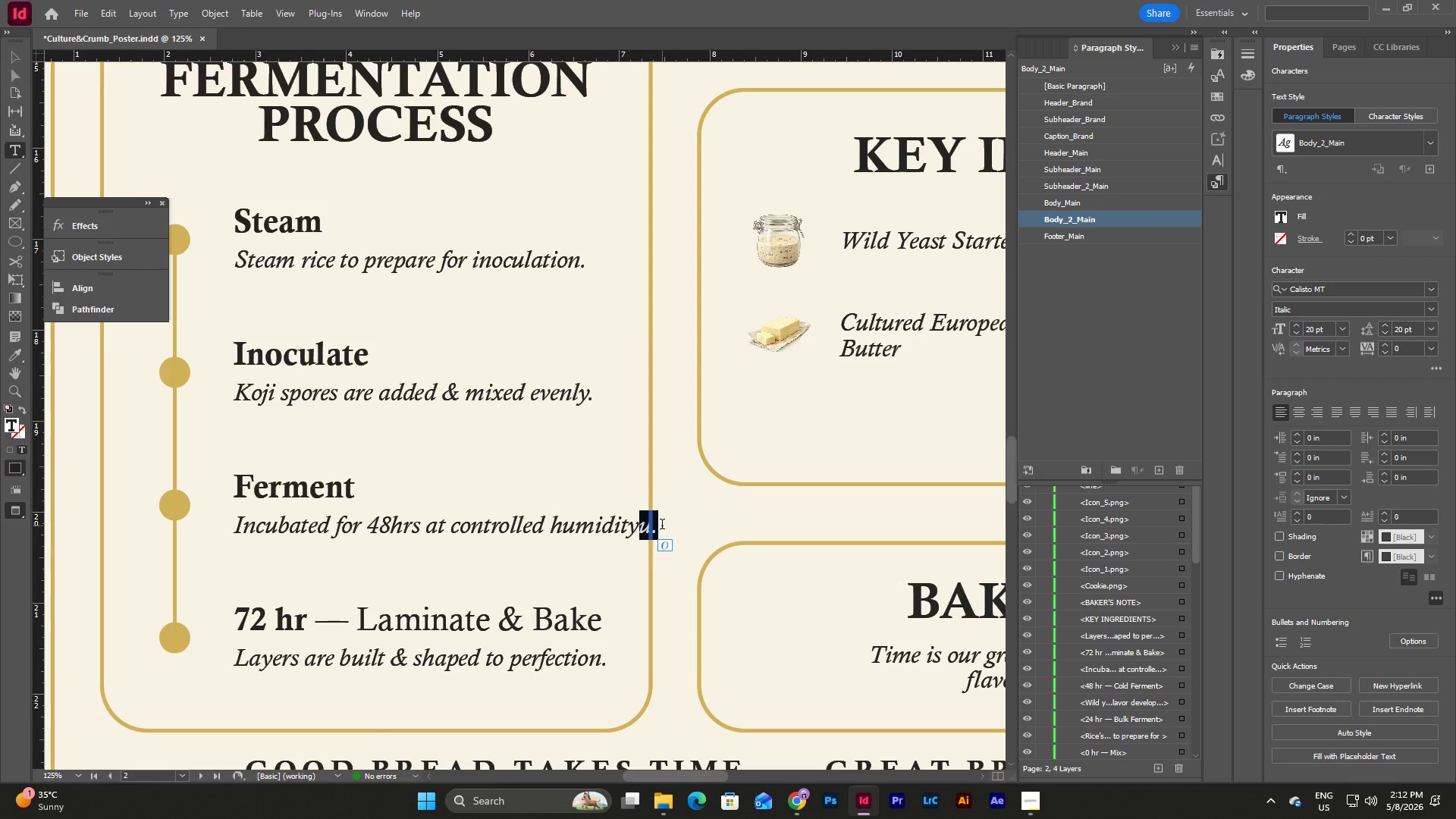 
key(Period)
 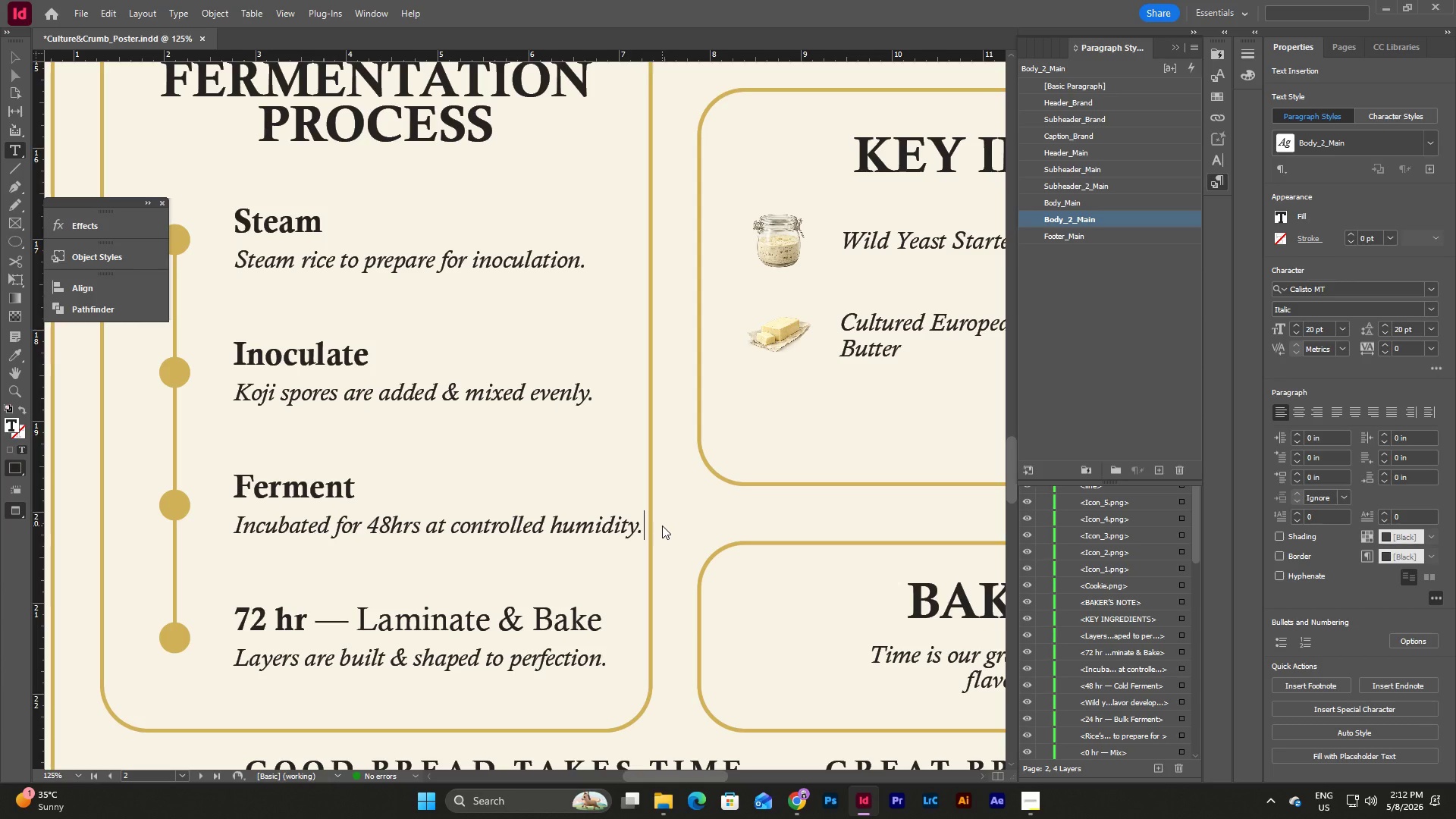 
wait(12.8)
 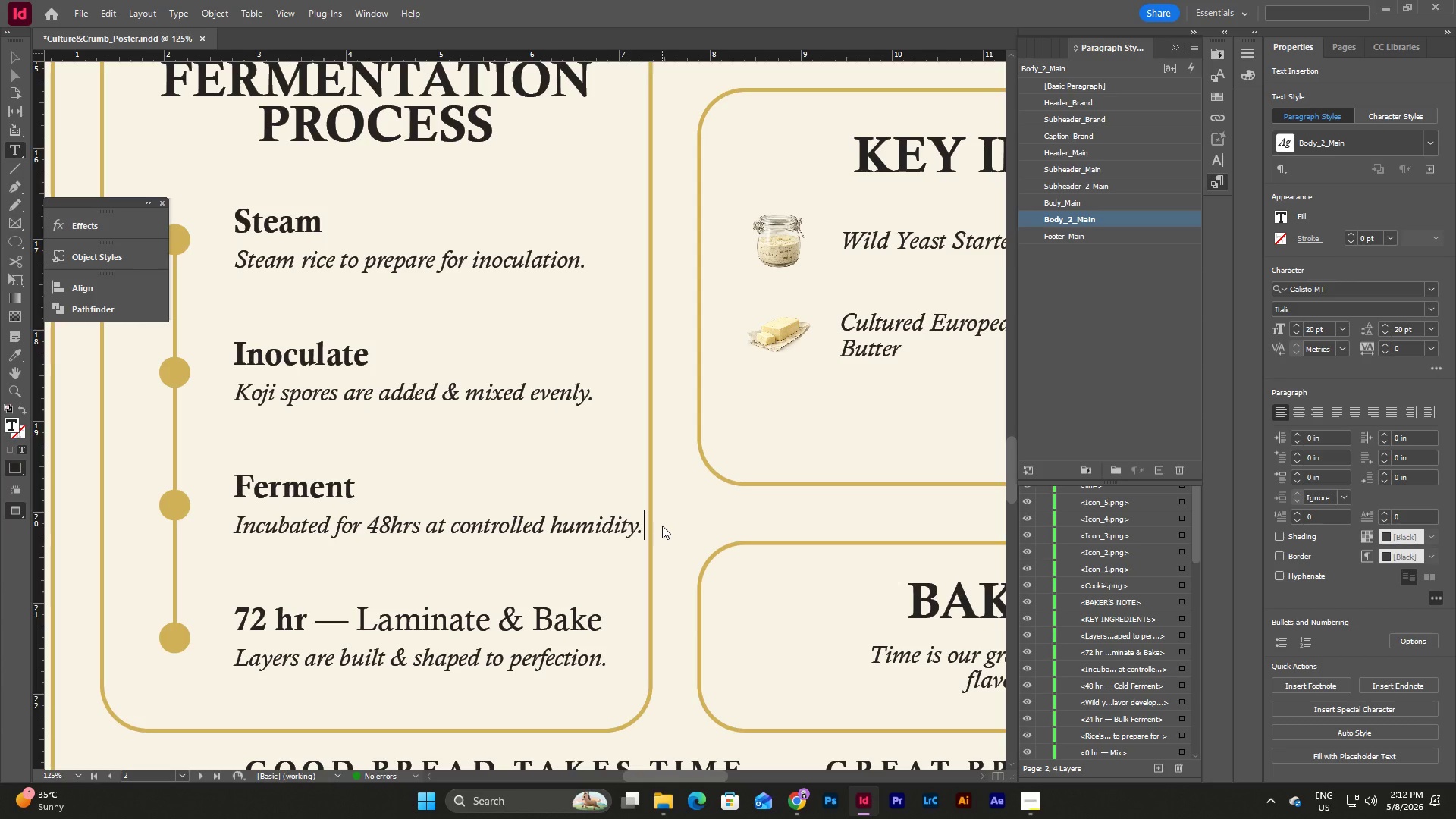 
key(Escape)
 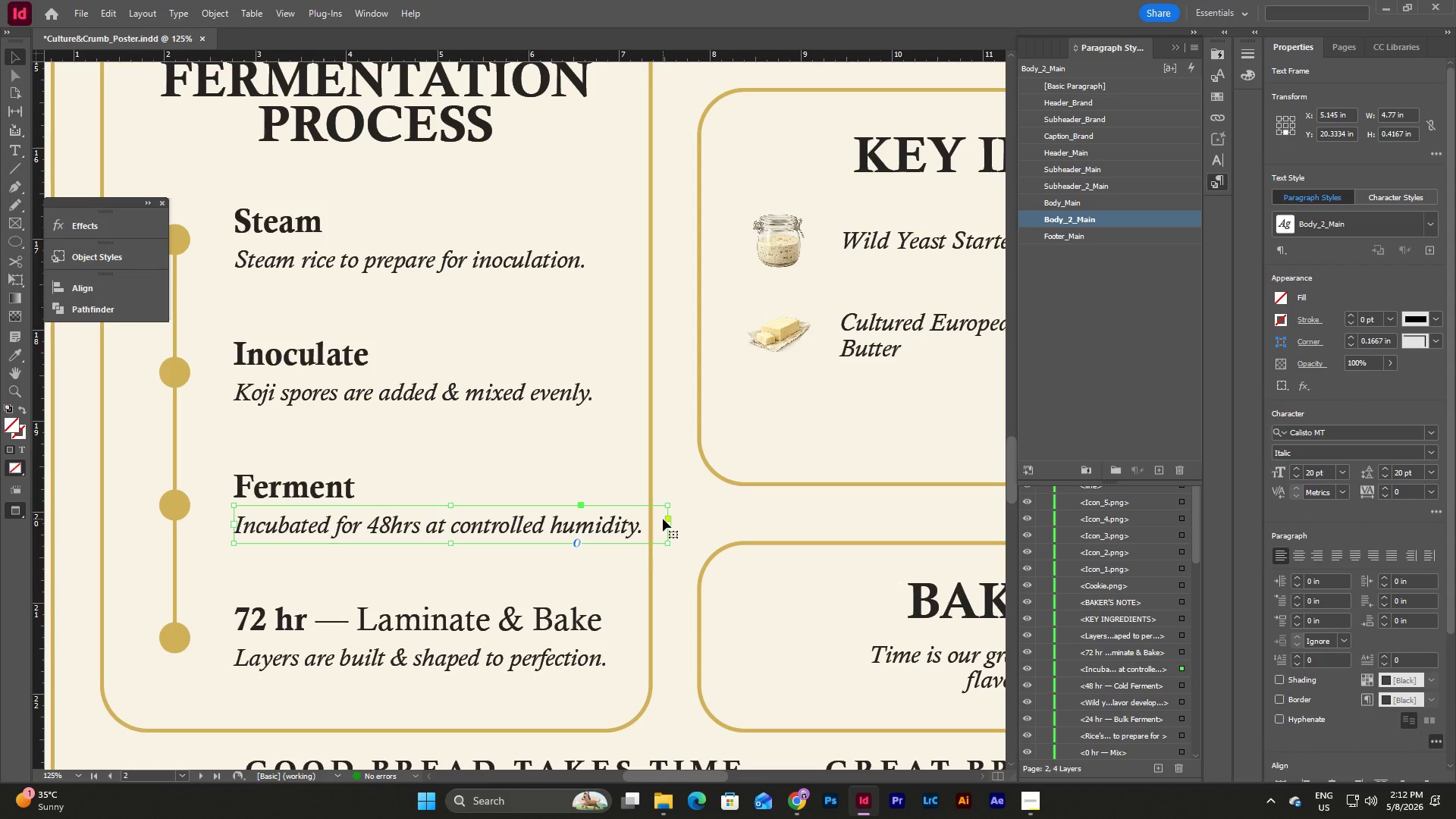 
key(Control+Z)
 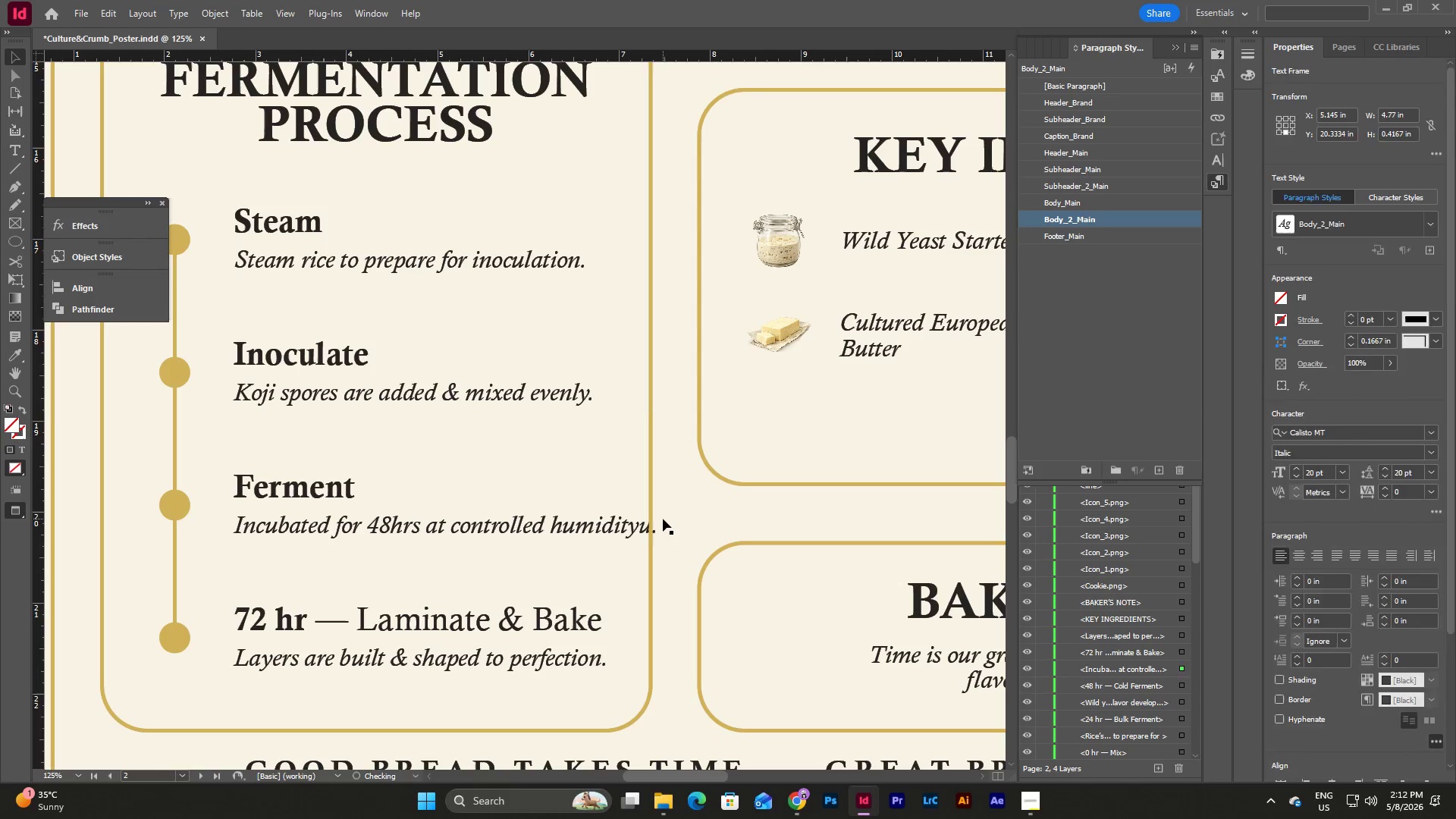 
key(Control+Z)
 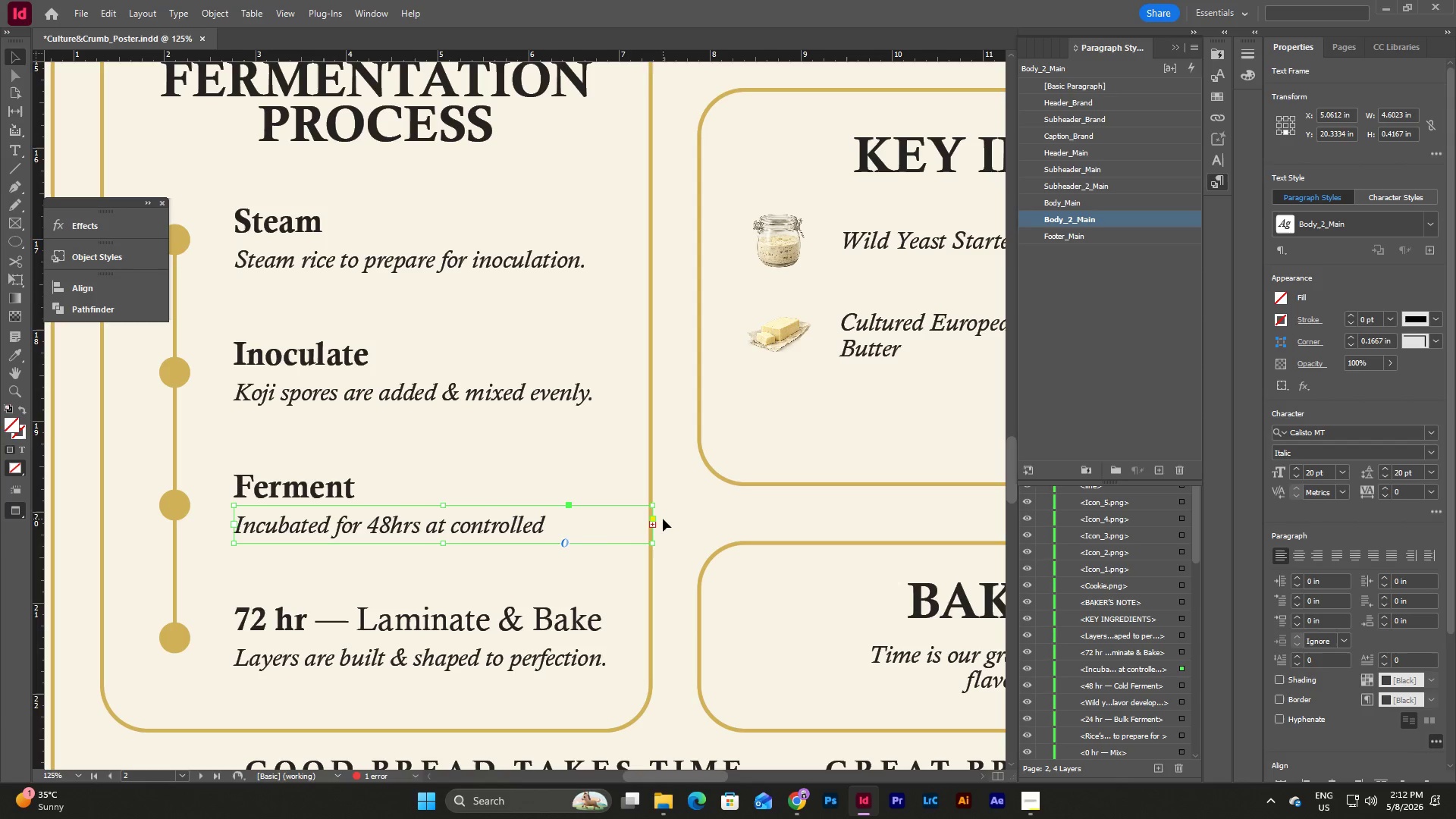 
key(Control+Z)
 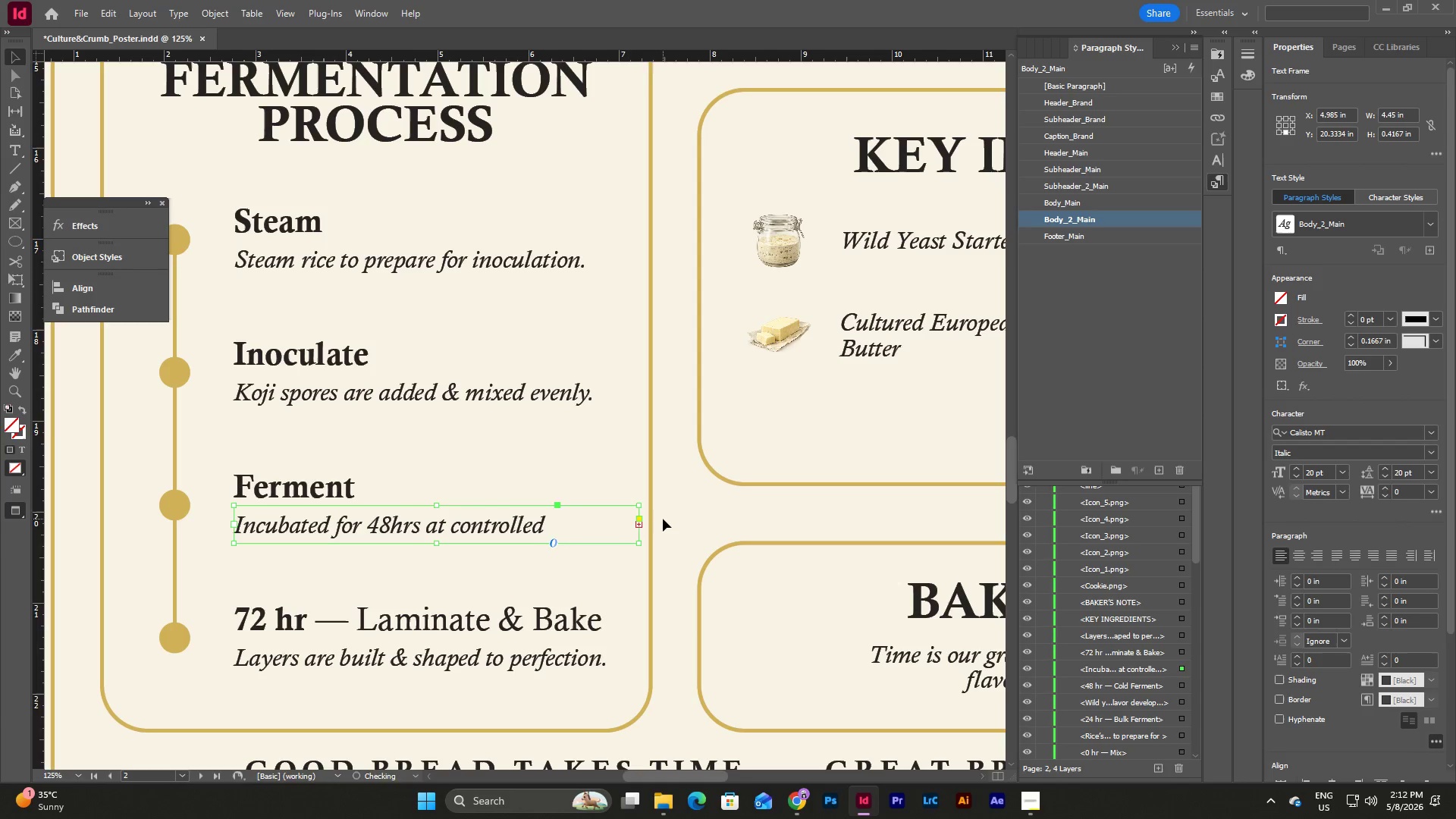 
key(Control+Z)
 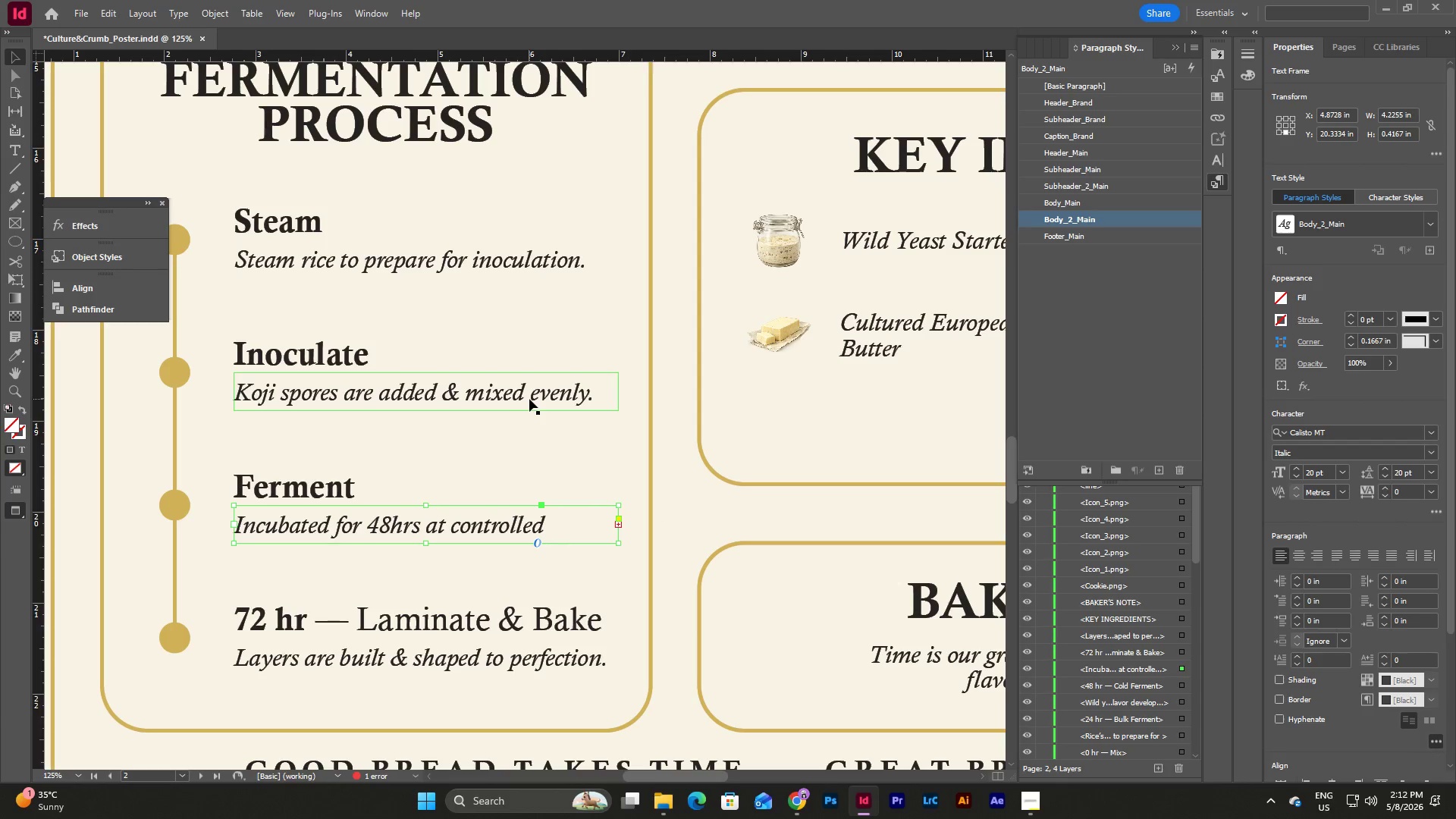 
key(Control+Z)
 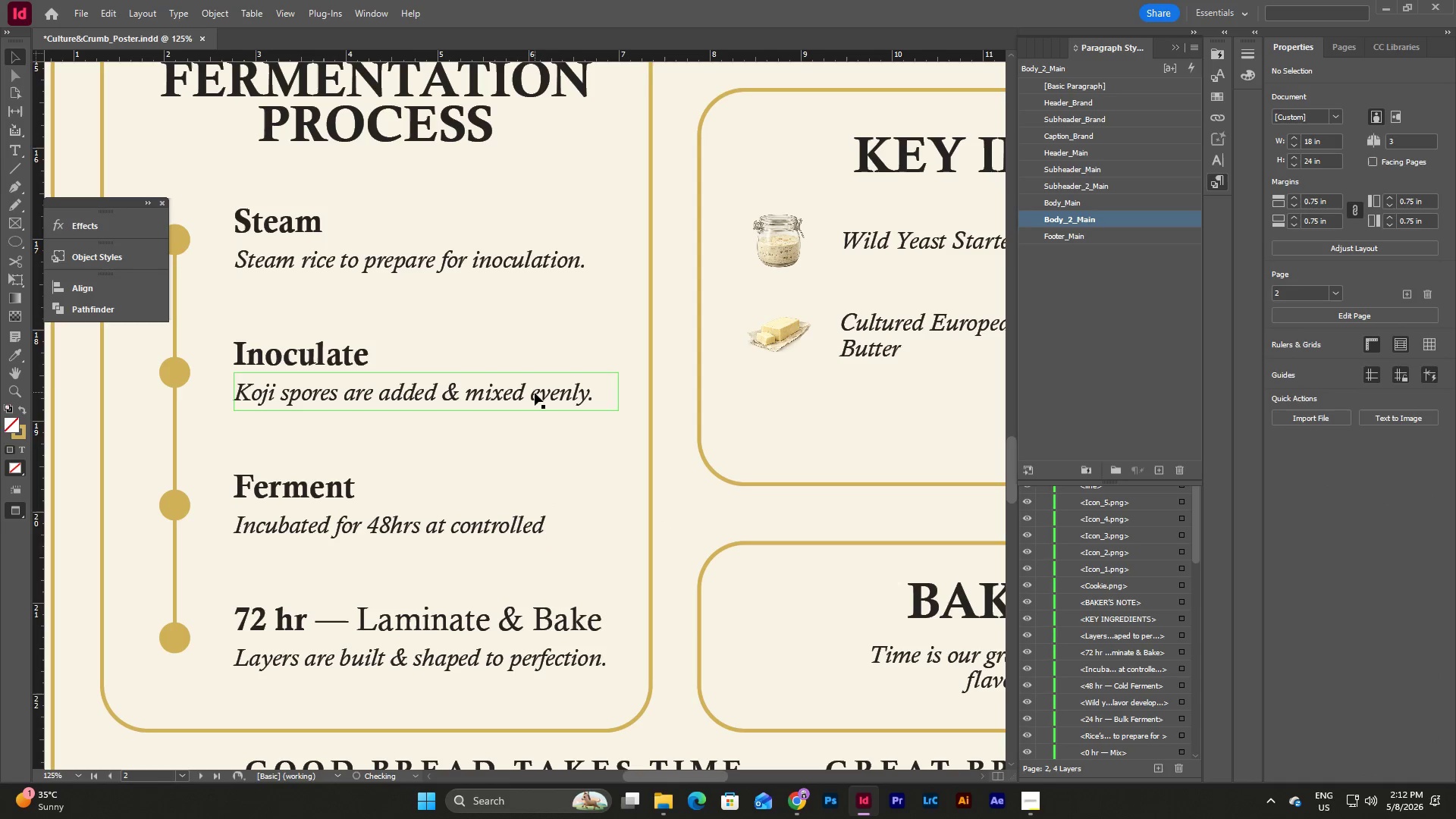 
key(Control+ControlLeft)
 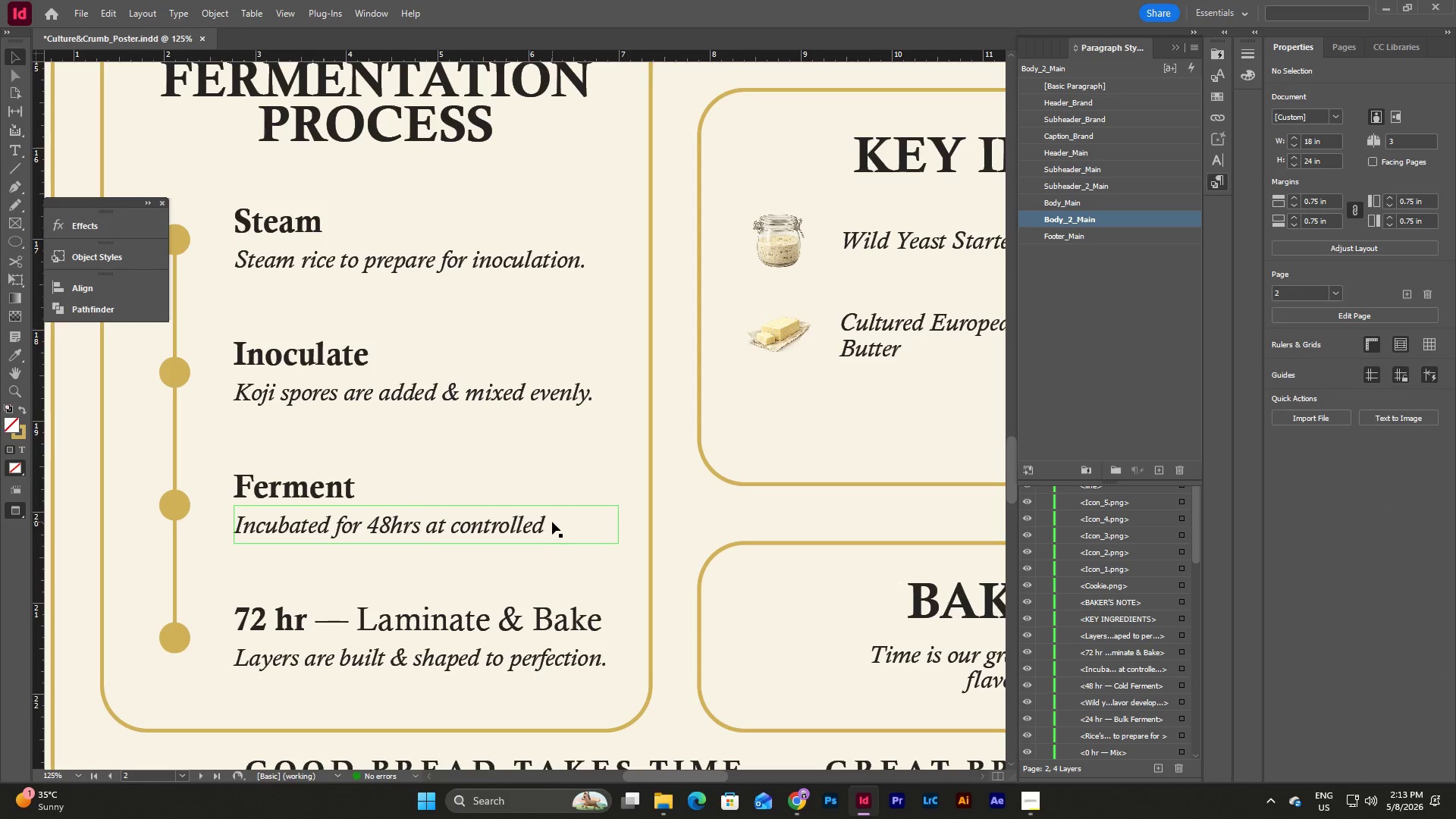 
double_click([552, 522])
 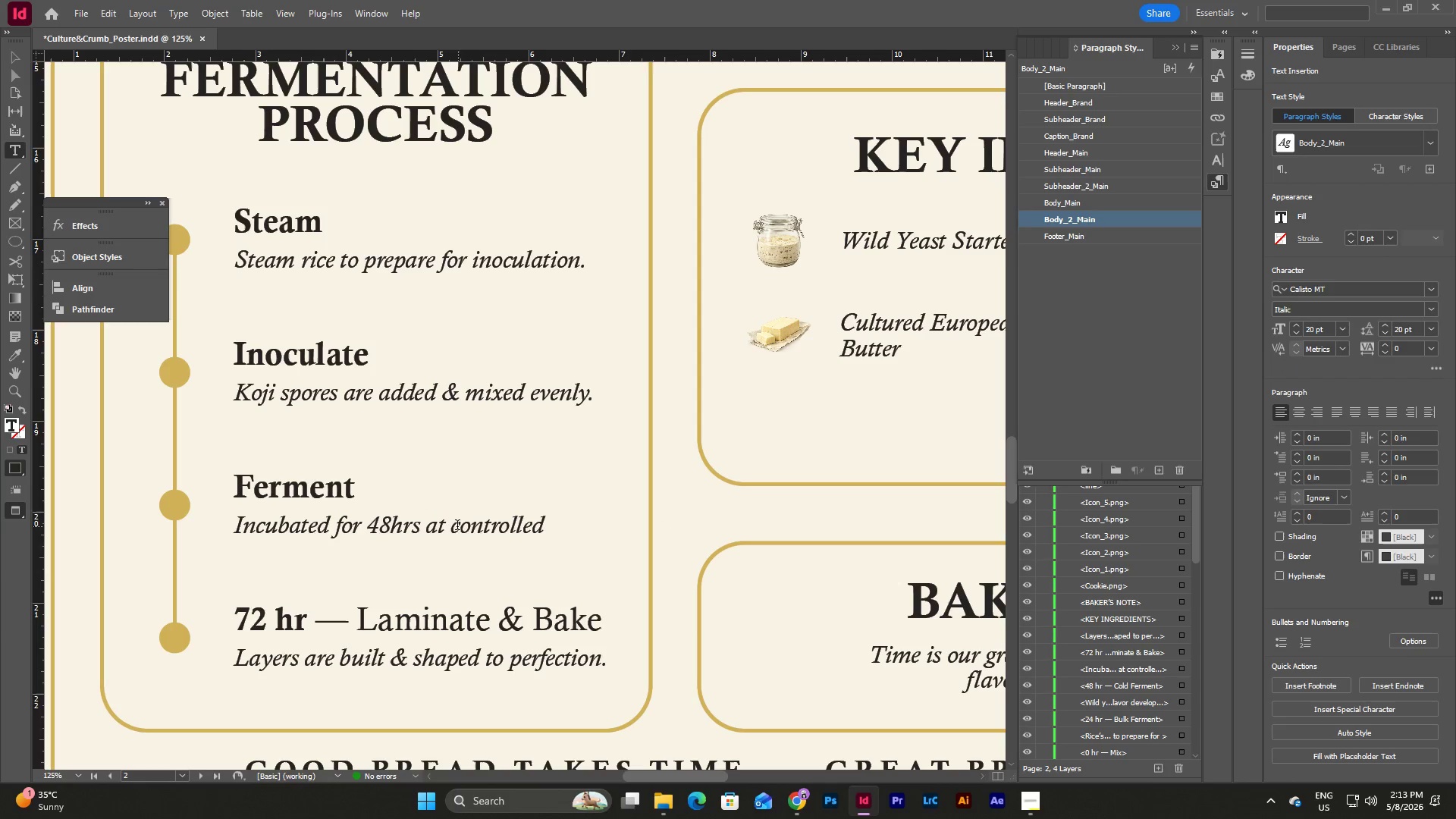 
left_click([453, 526])
 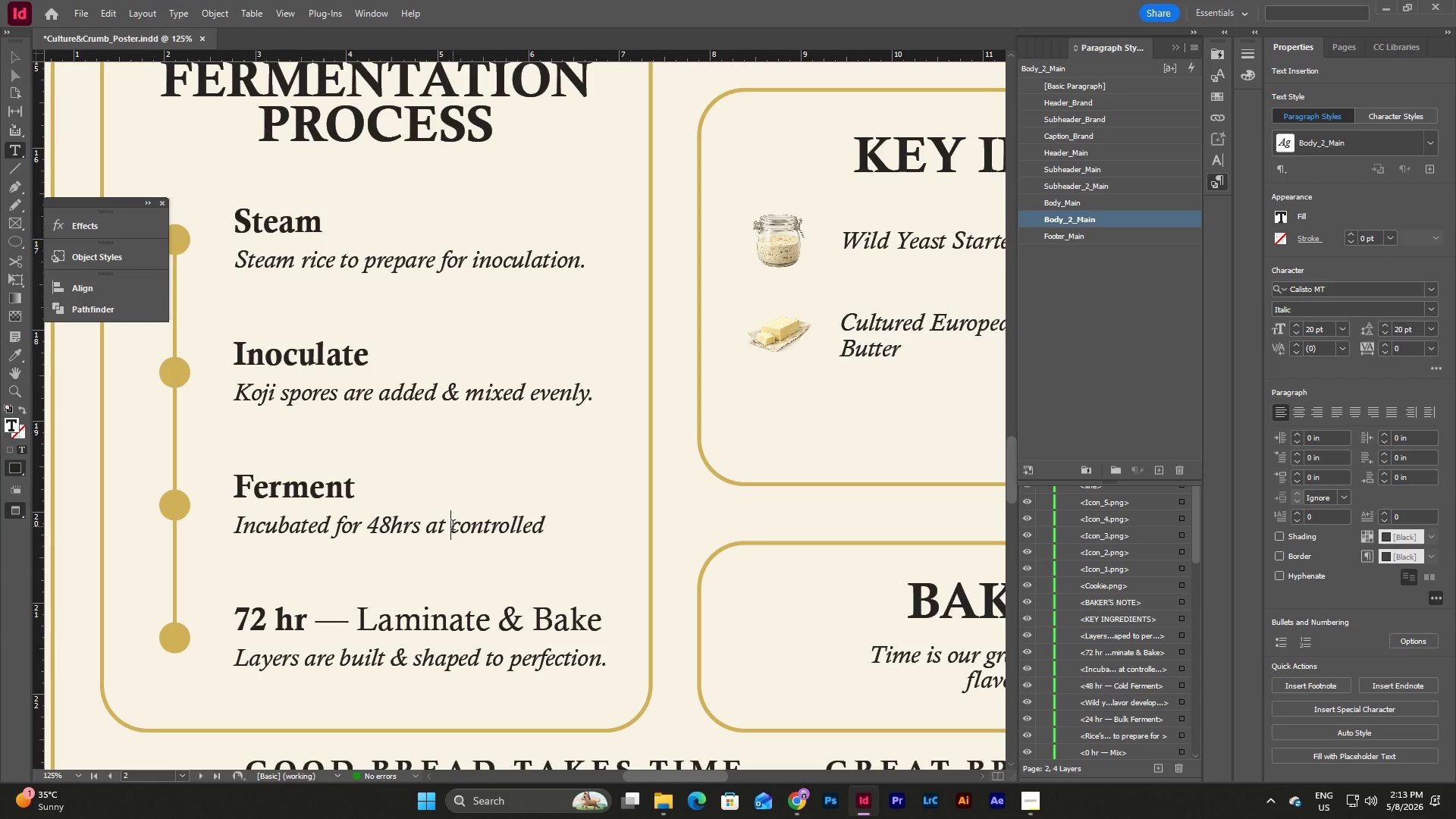 
key(Backspace)
 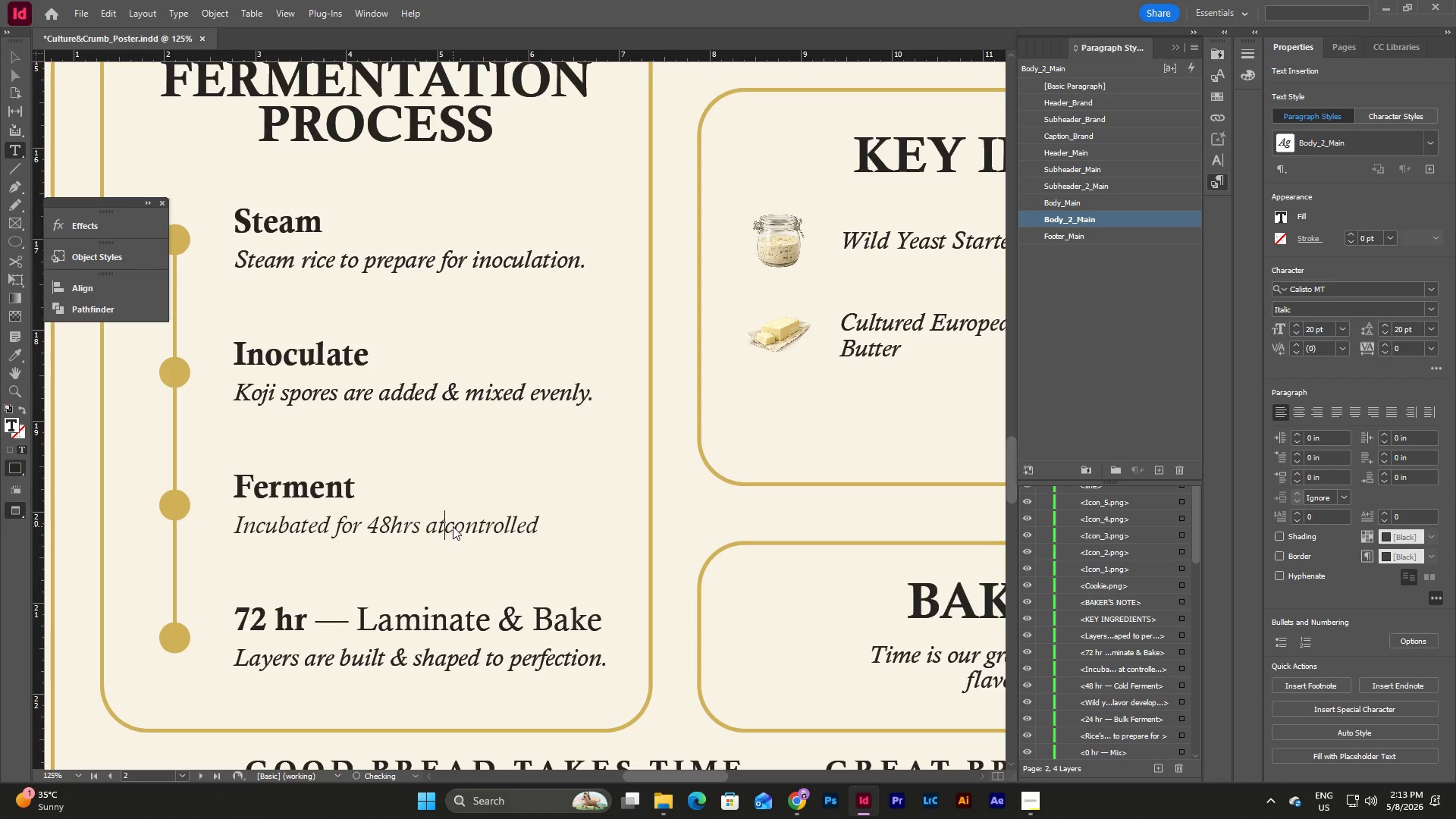 
key(Backspace)
 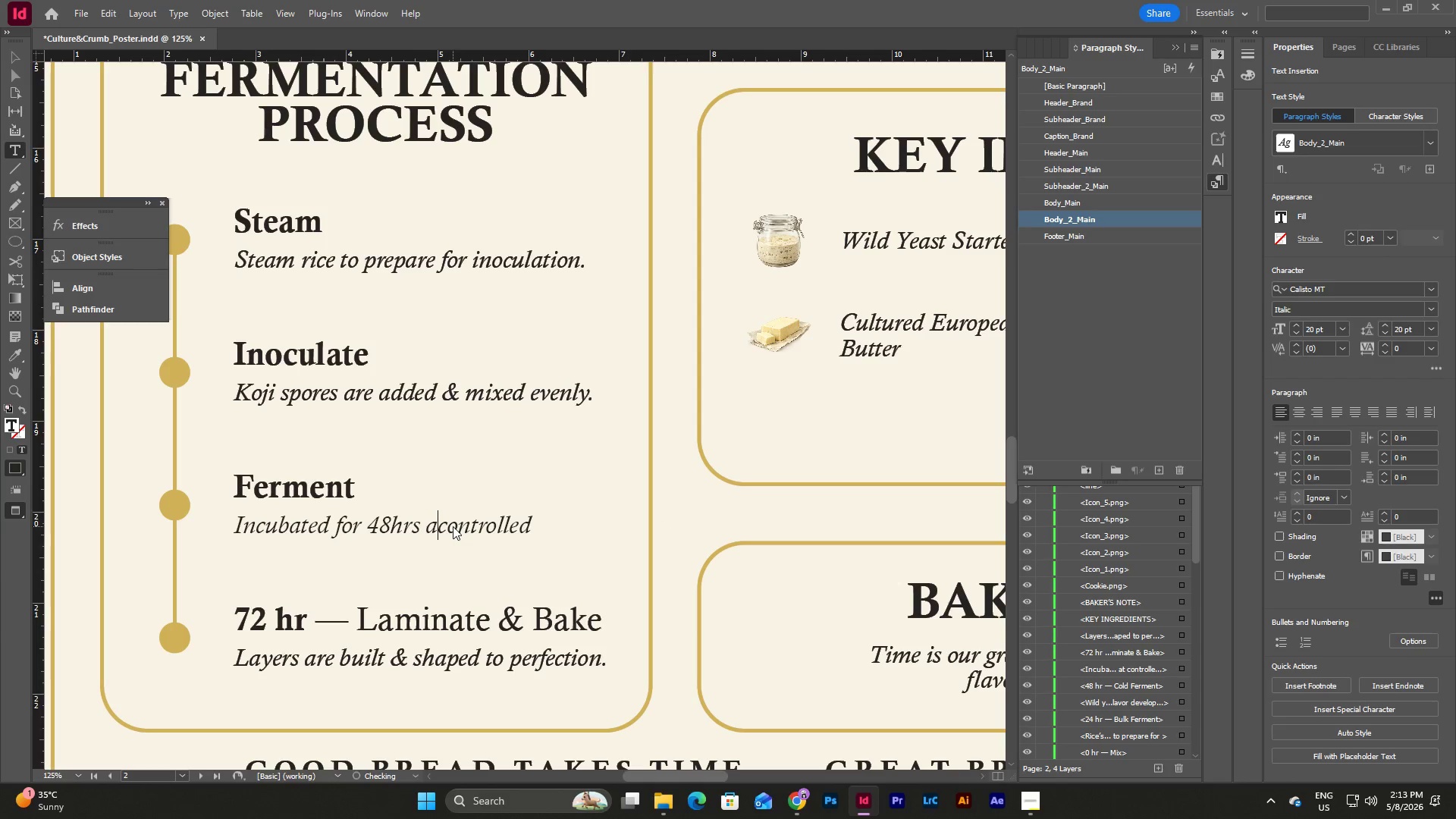 
key(Backspace)
 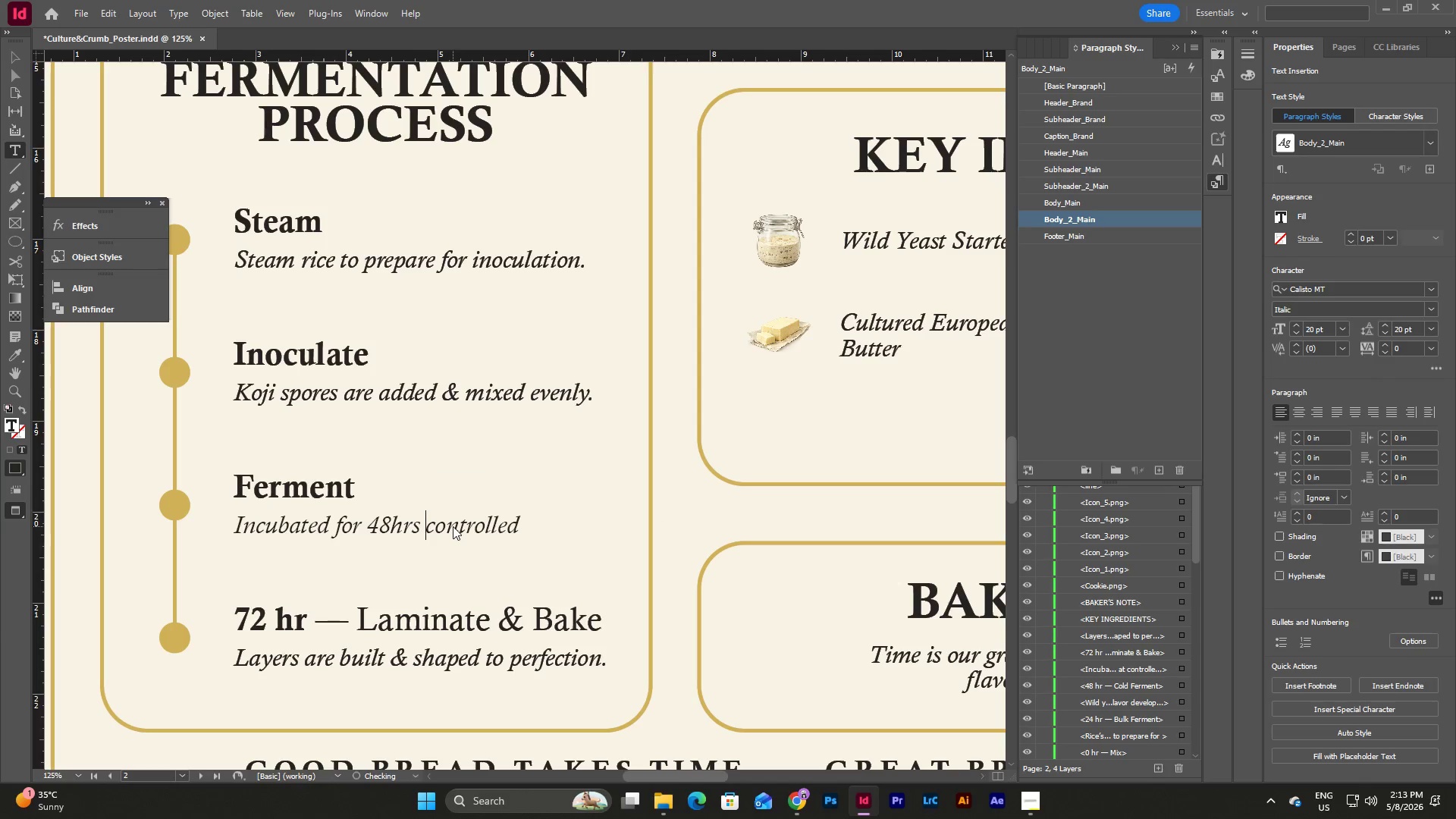 
key(Backspace)
 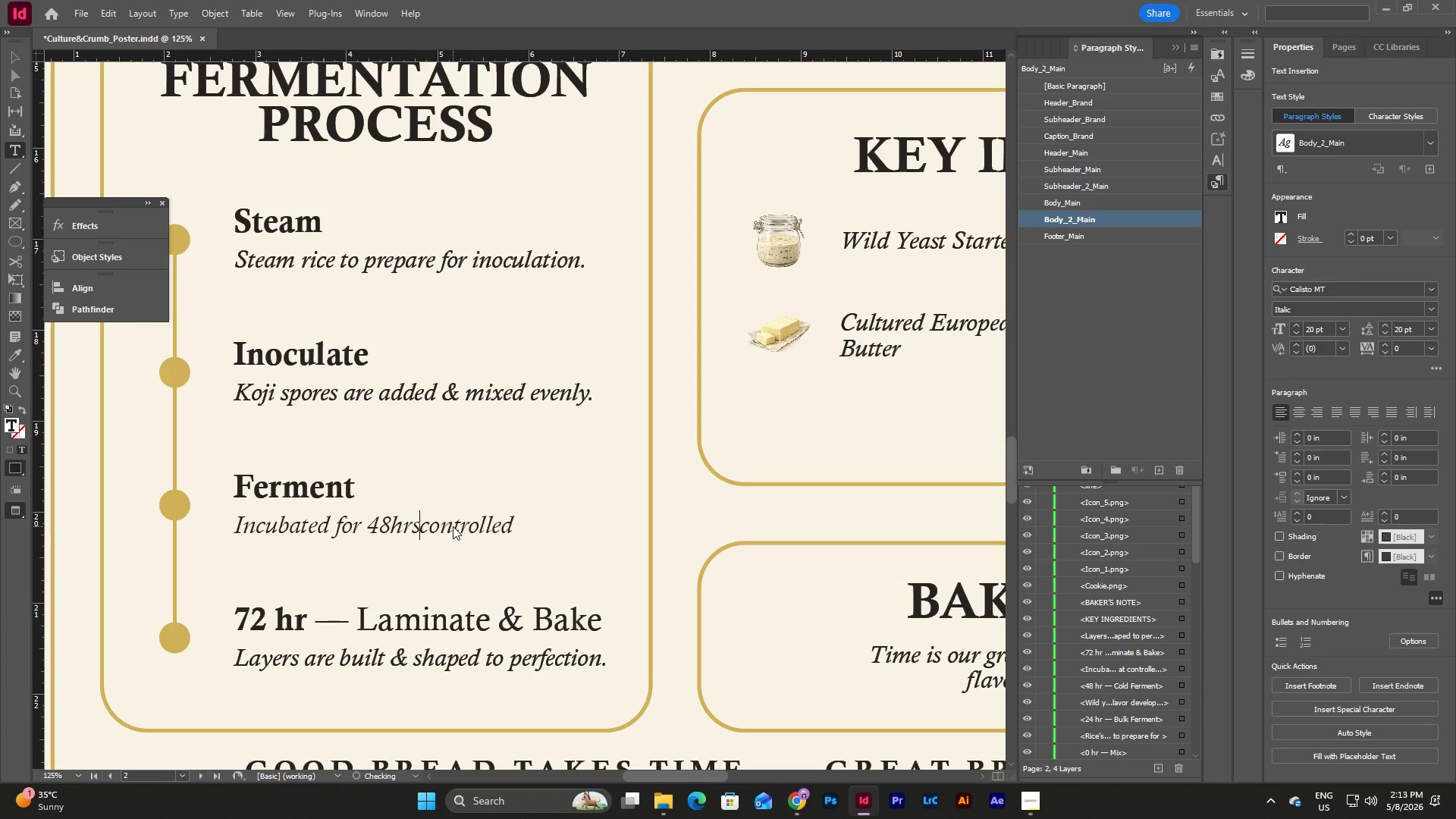 
key(Space)
 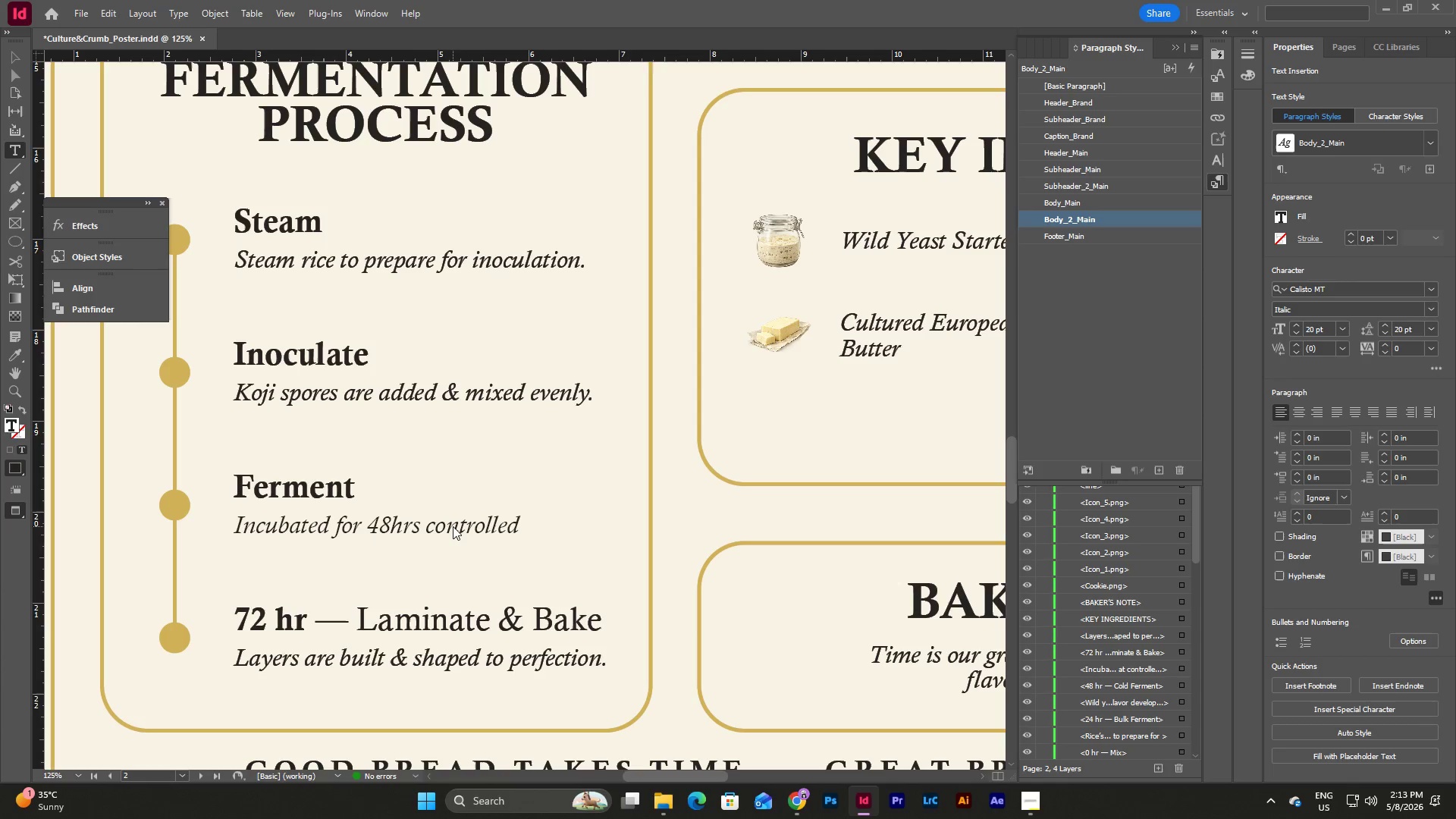 
key(Shift+9)
 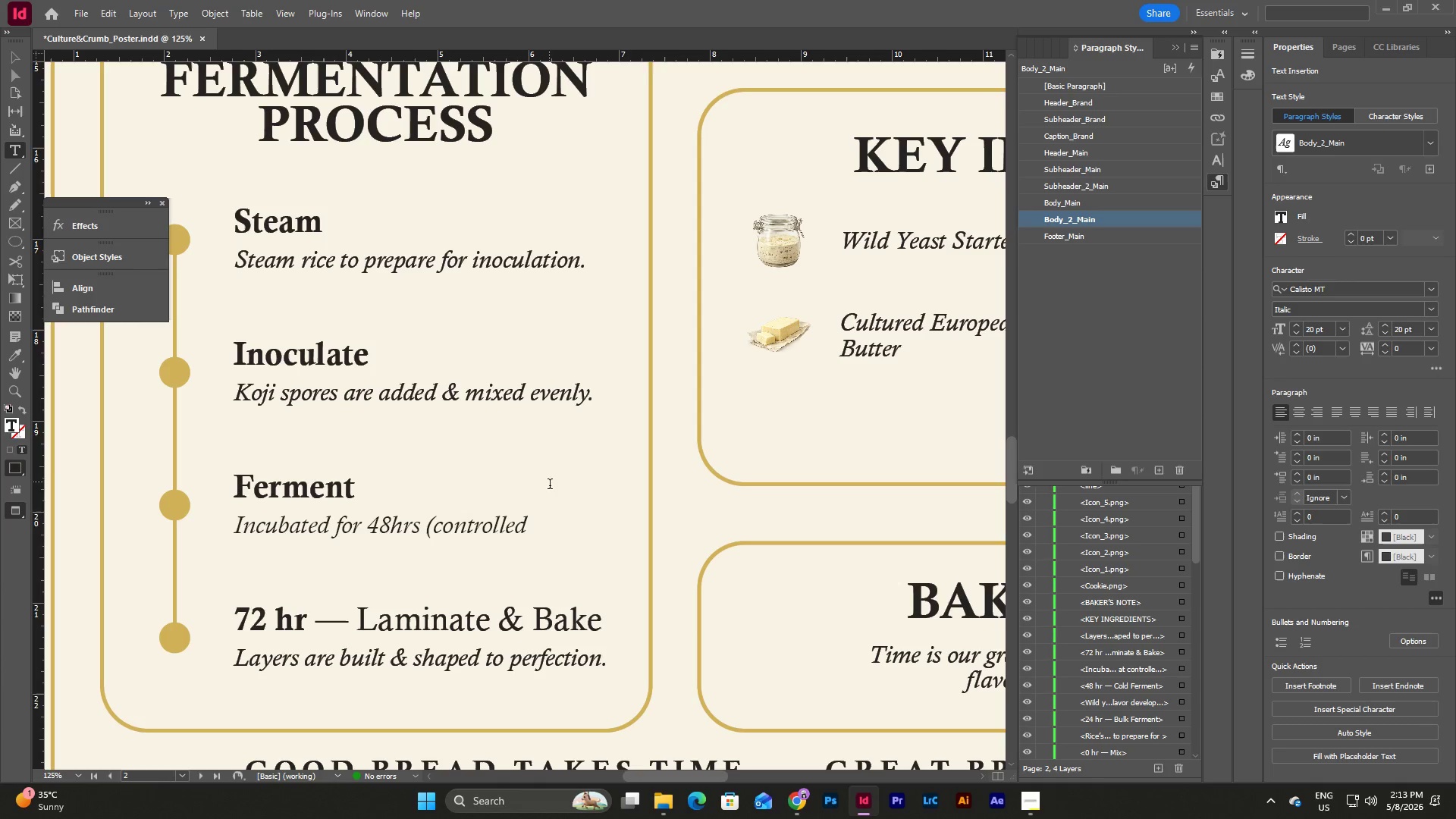 
left_click([523, 530])
 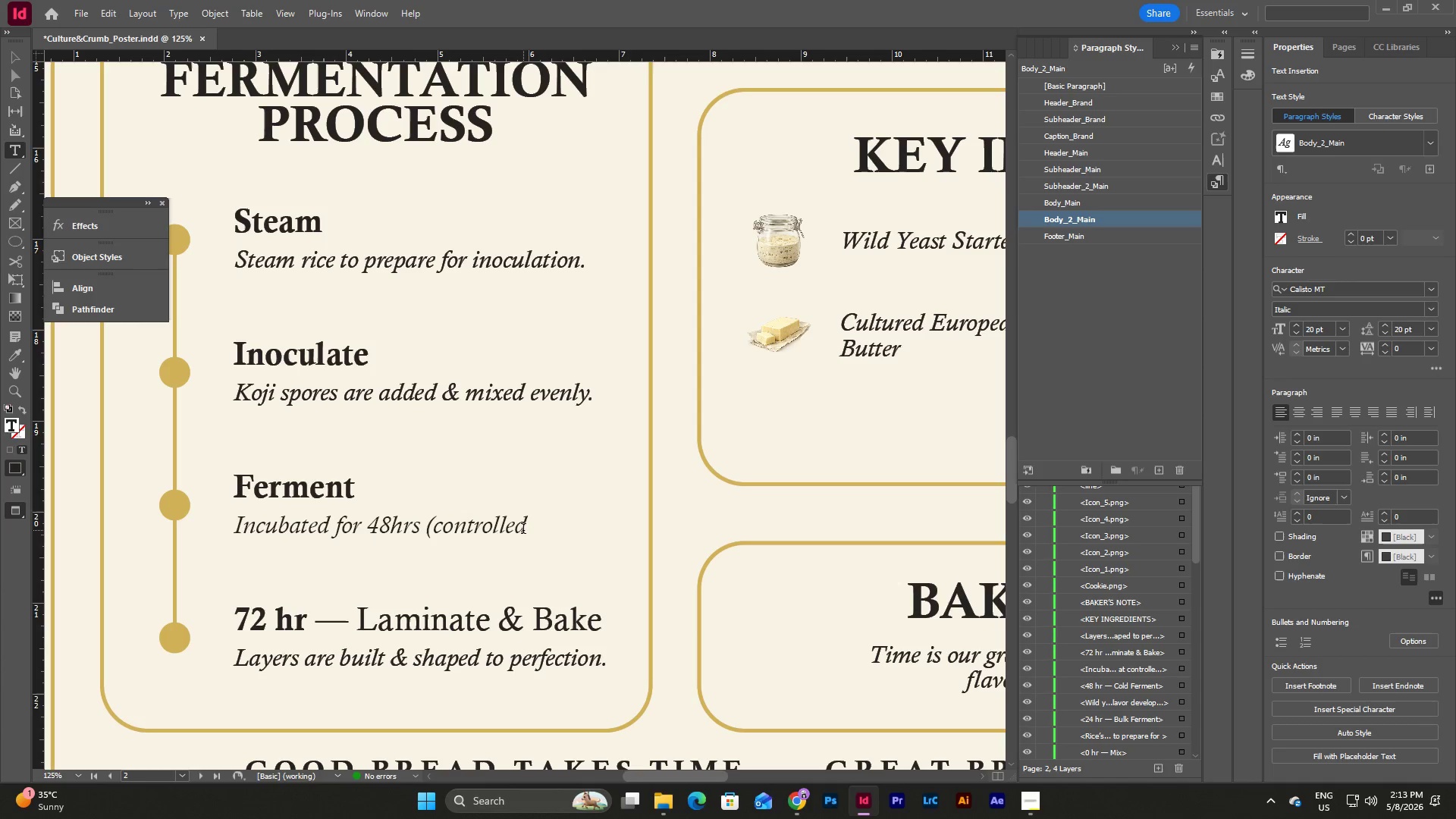 
type( humidity.))
 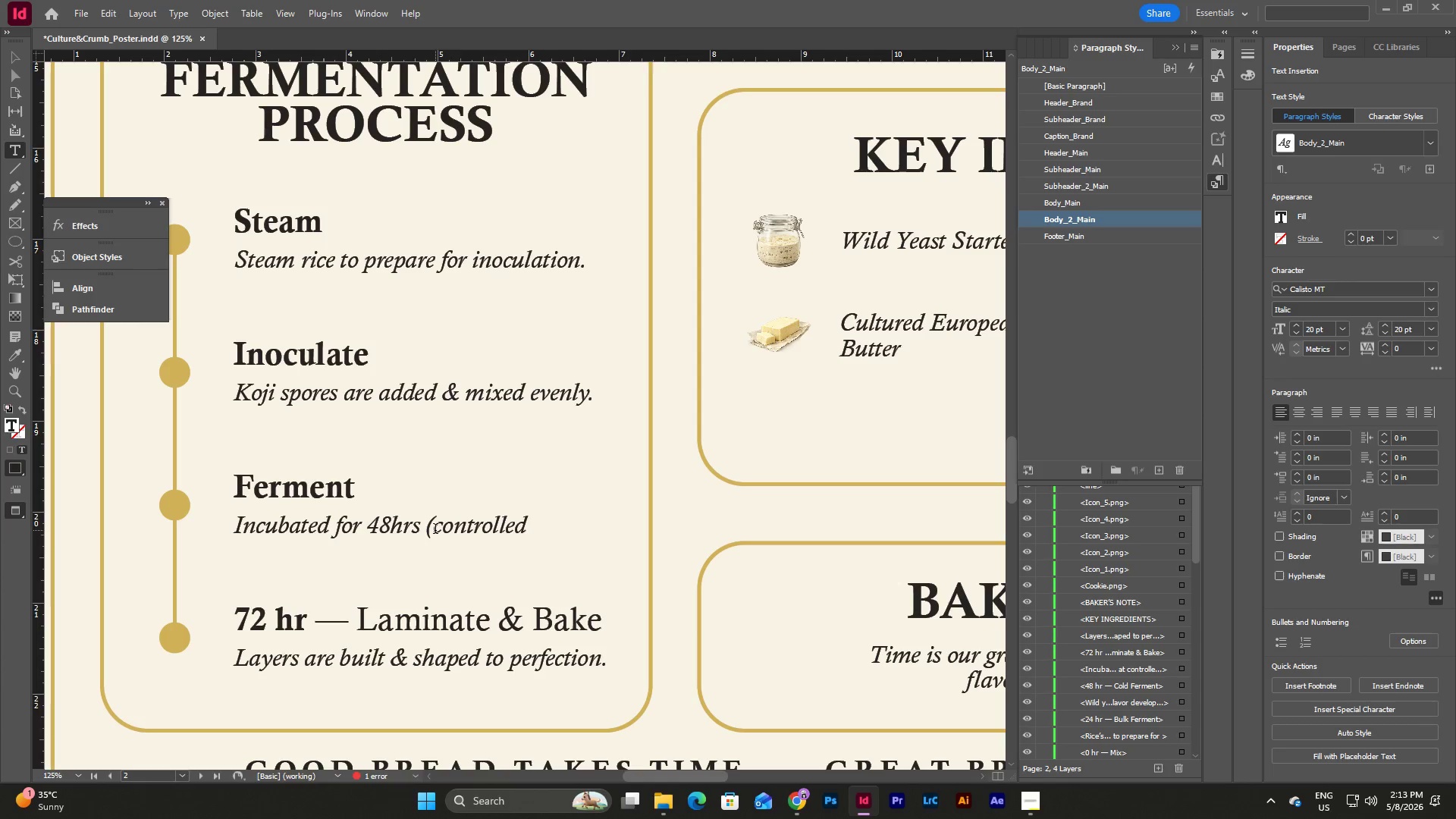 
wait(5.95)
 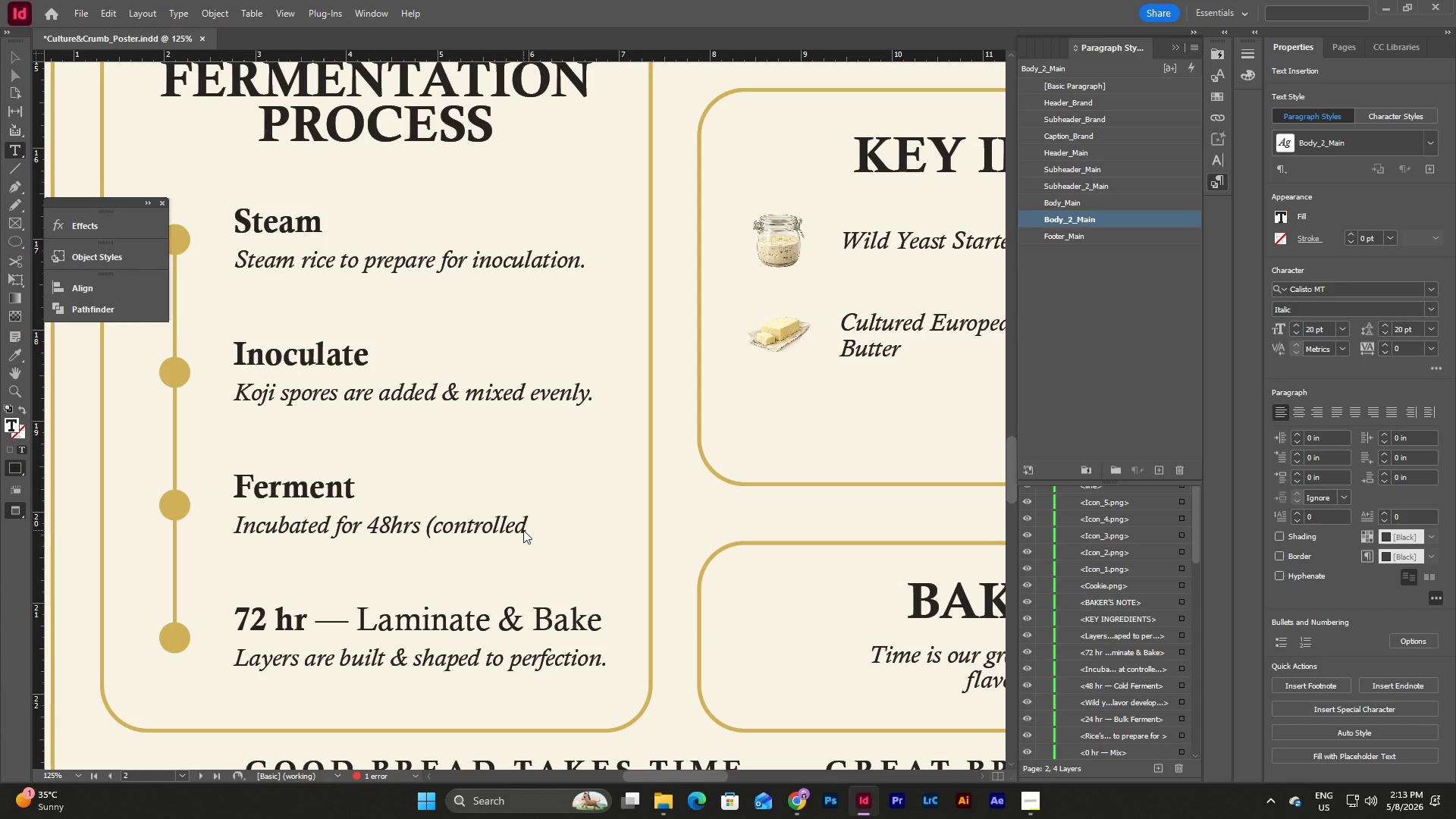 
left_click_drag(start_coordinate=[428, 528], to_coordinate=[432, 528])
 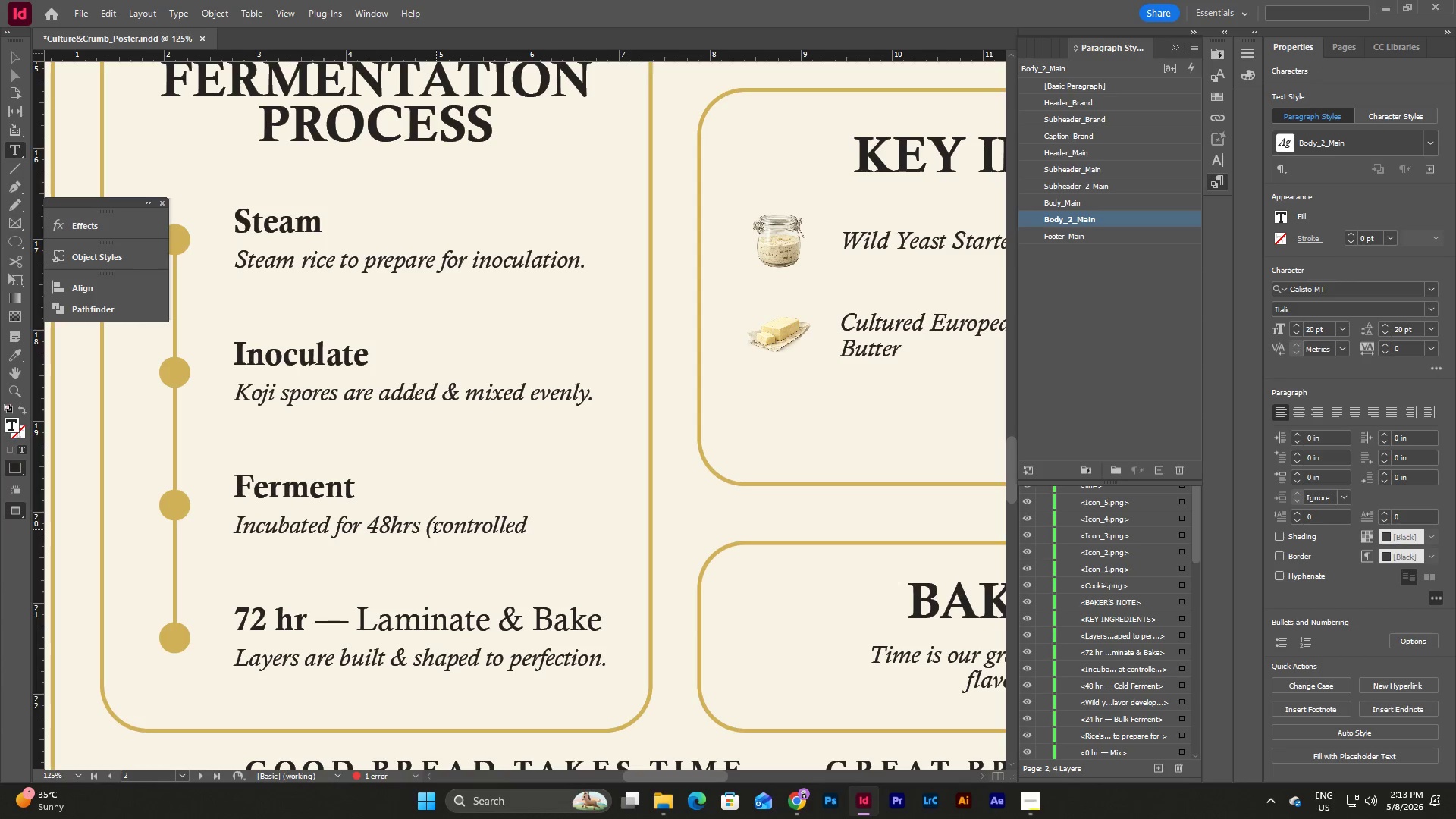 
double_click([435, 529])
 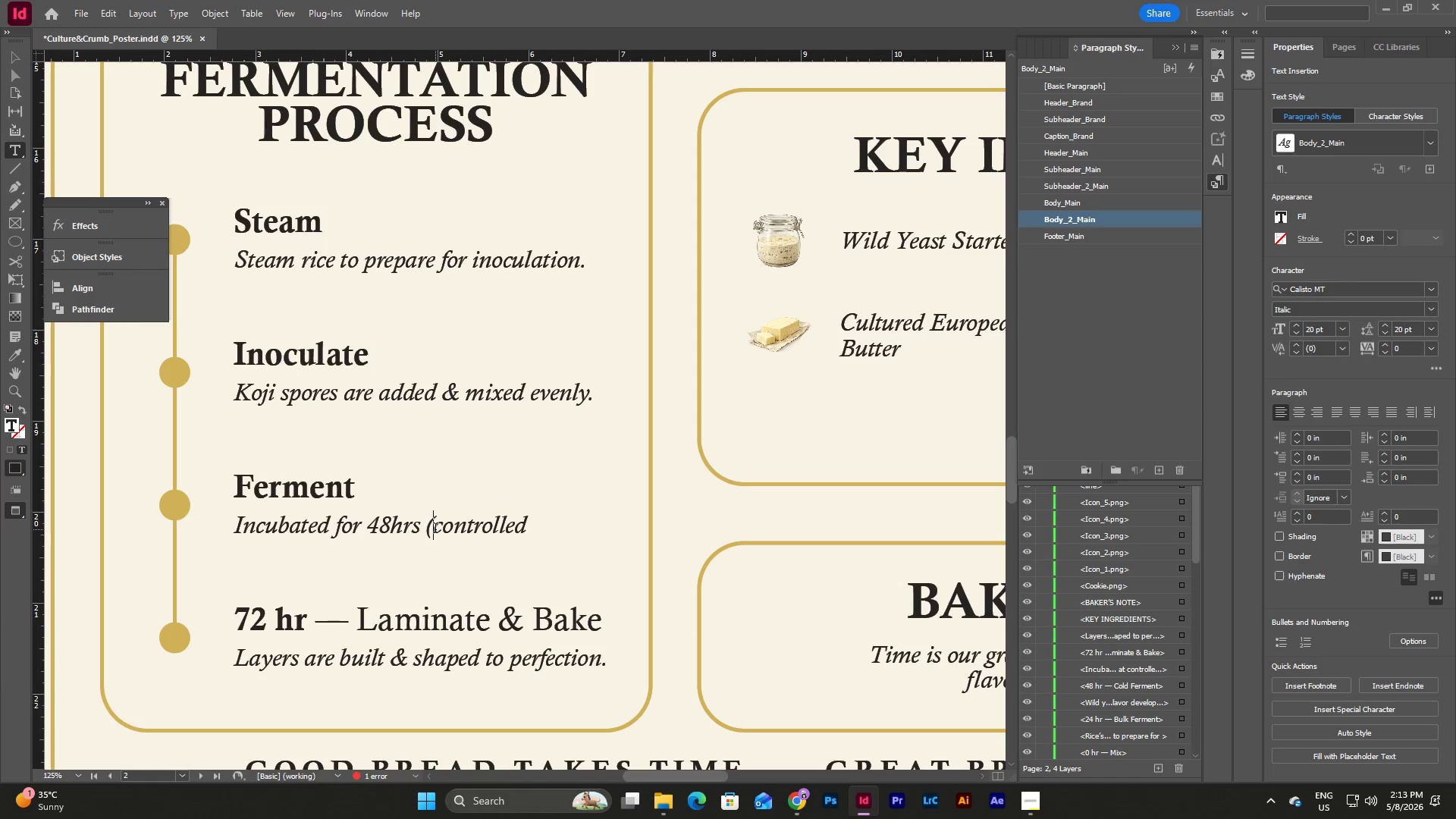 
key(Backspace)
 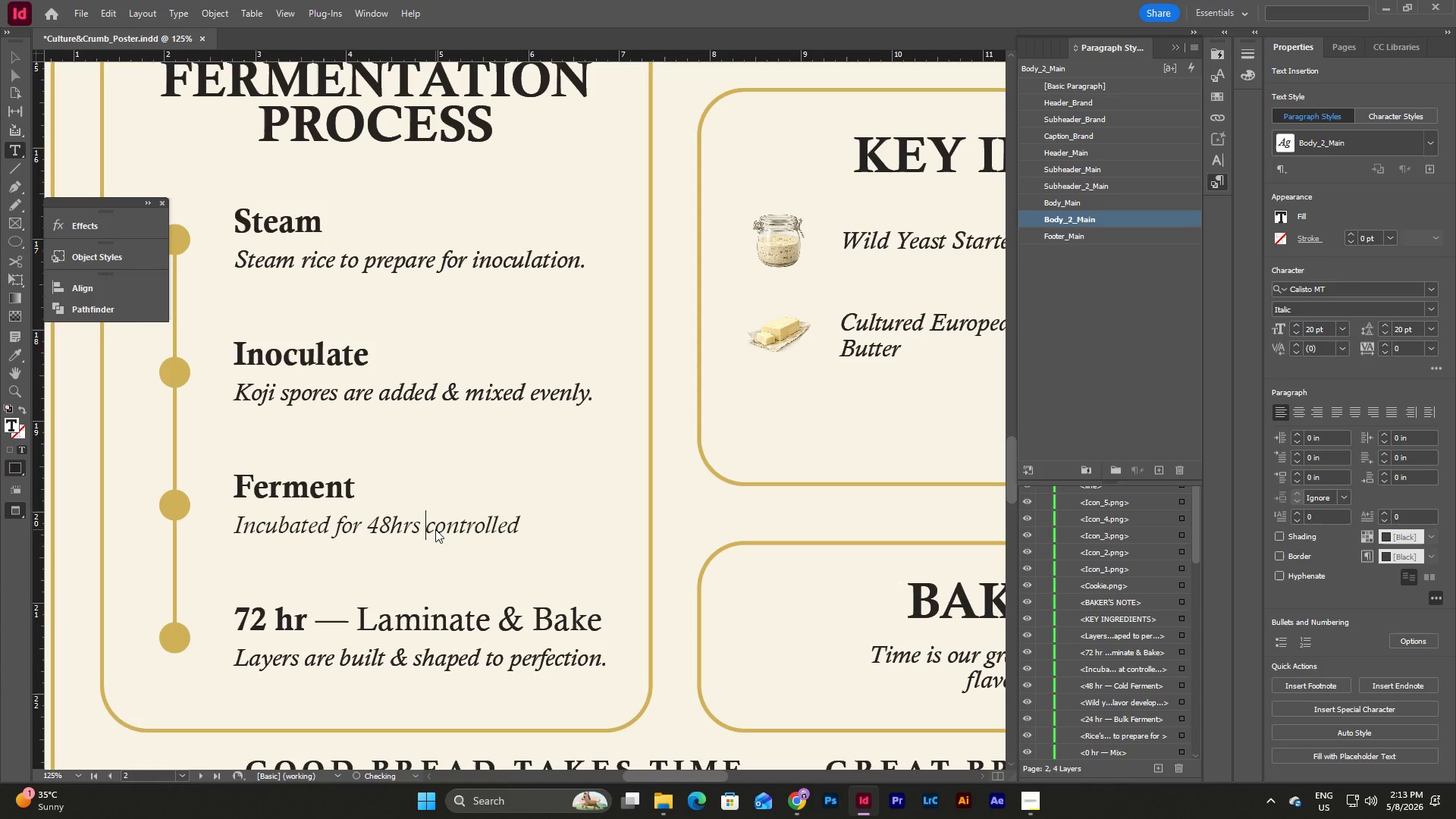 
key(Backspace)
 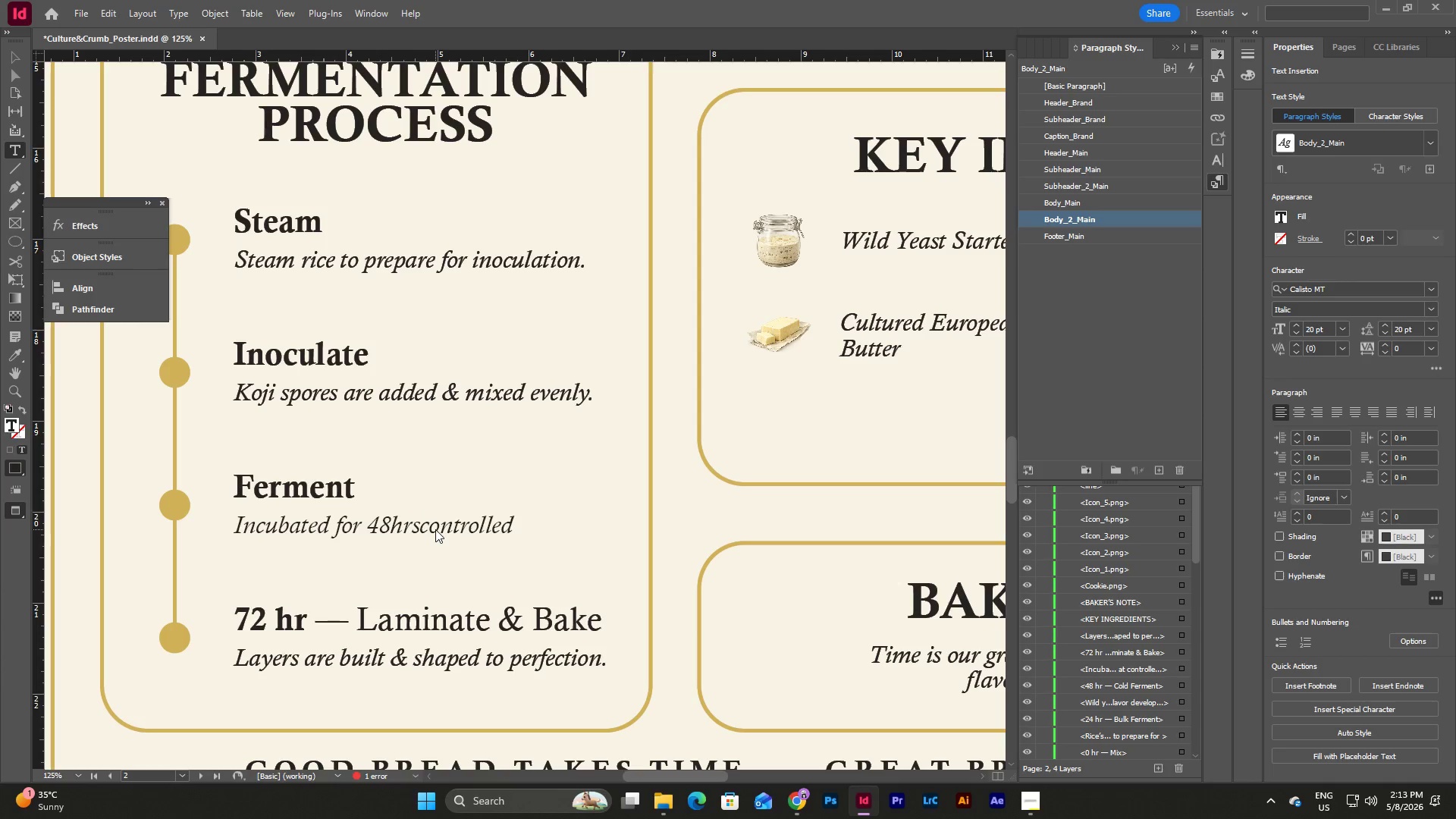 
key(Semicolon)
 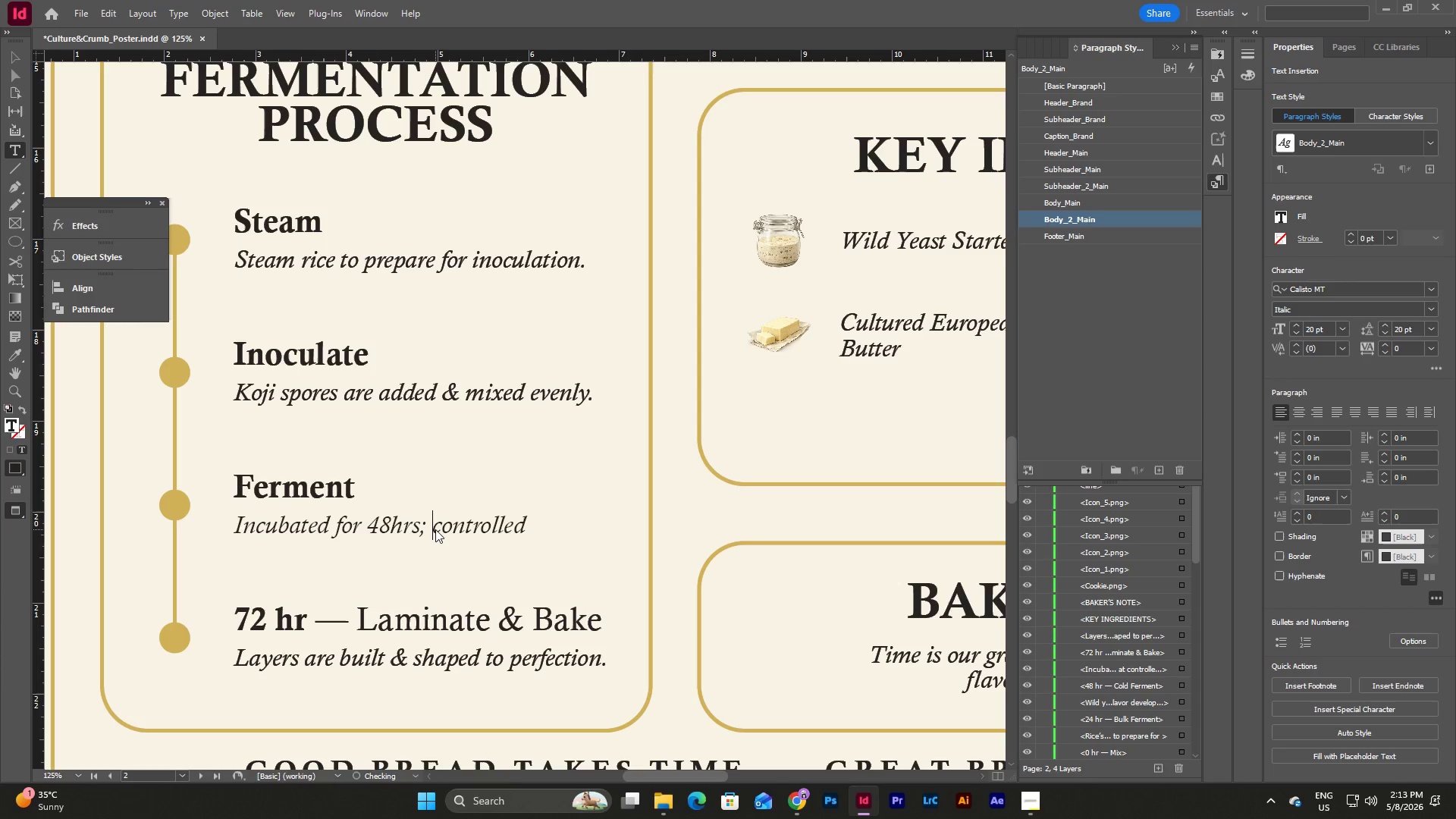 
key(Space)
 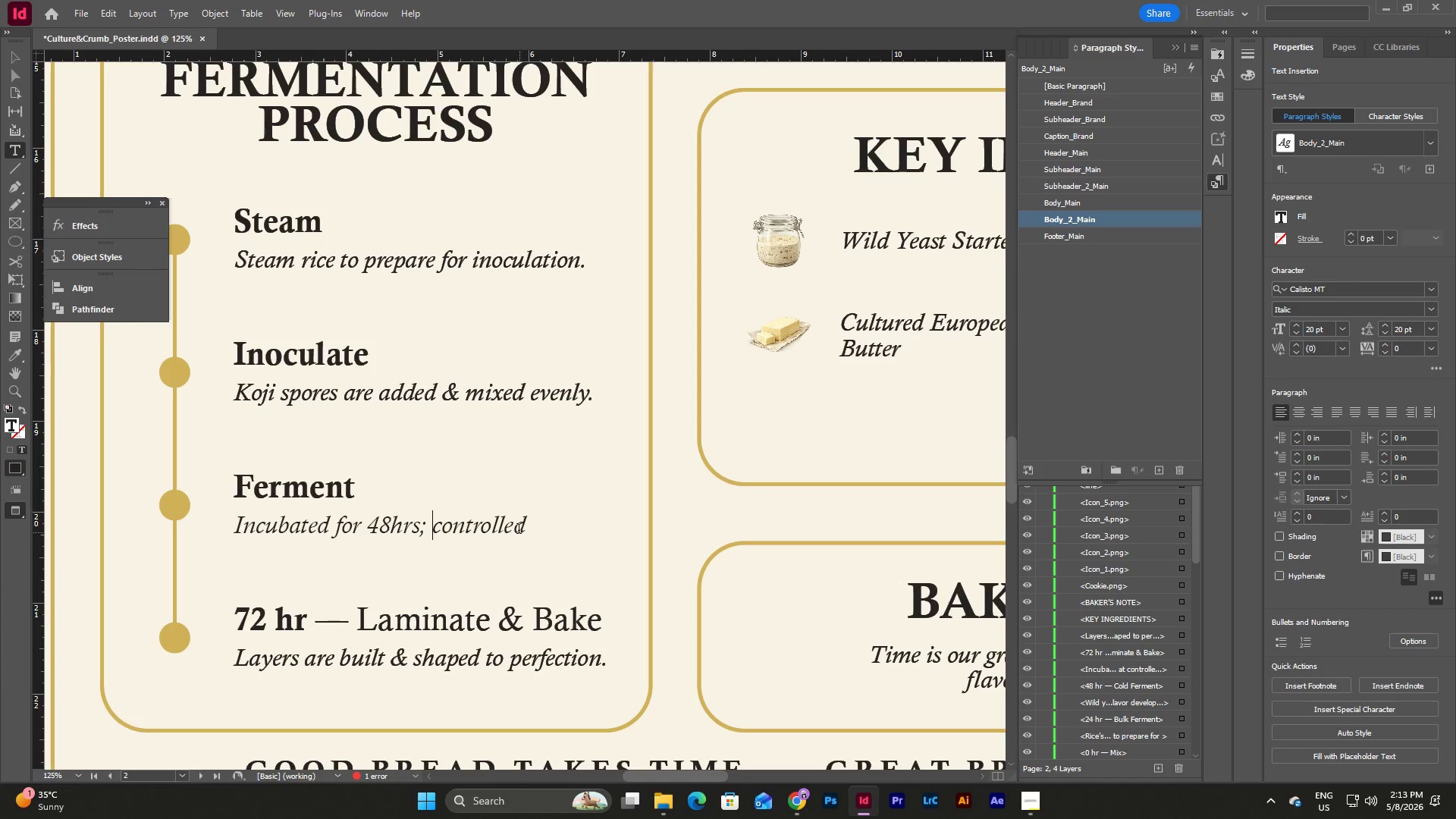 
left_click_drag(start_coordinate=[525, 530], to_coordinate=[549, 586])
 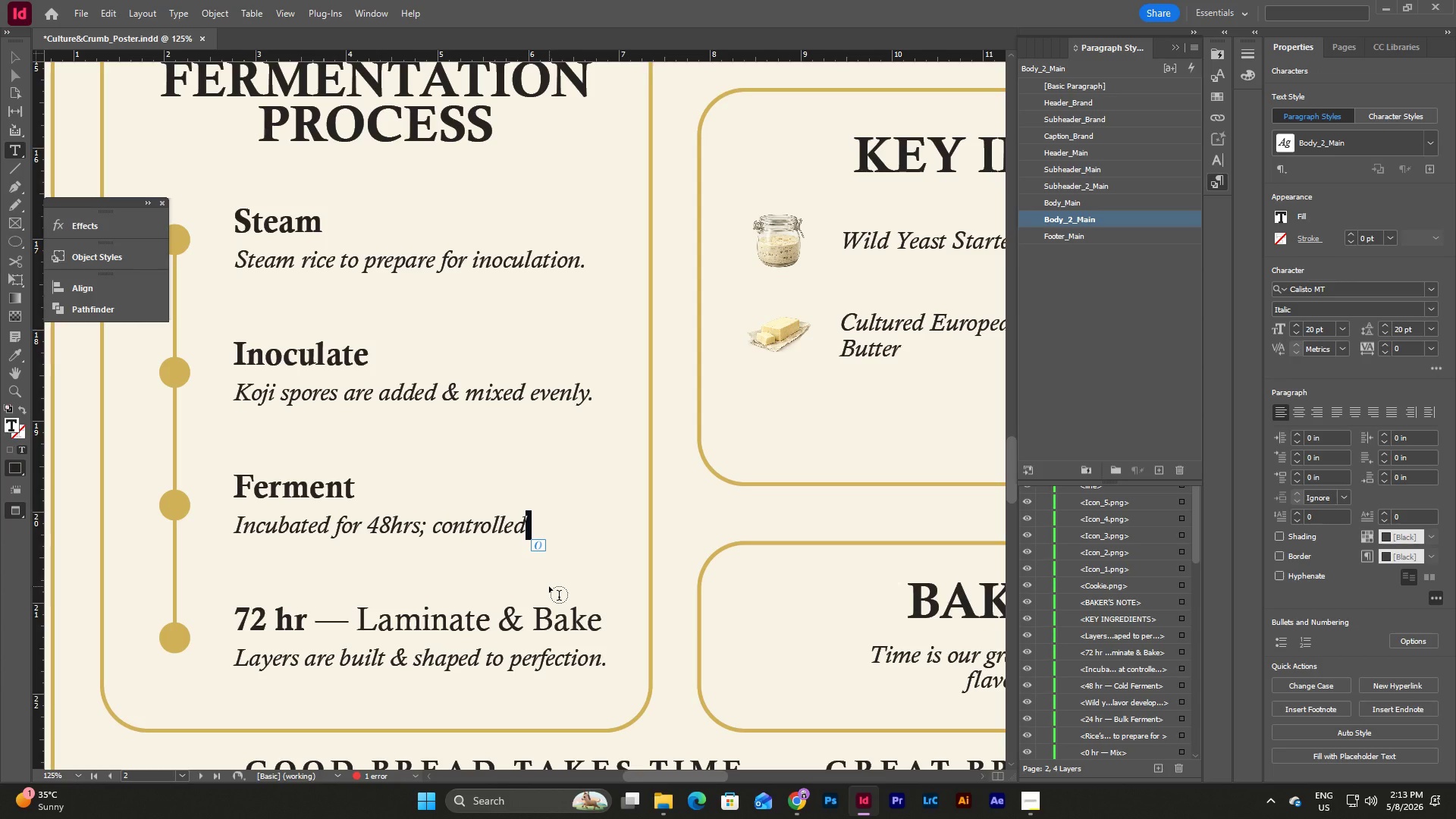 
key(Backspace)
 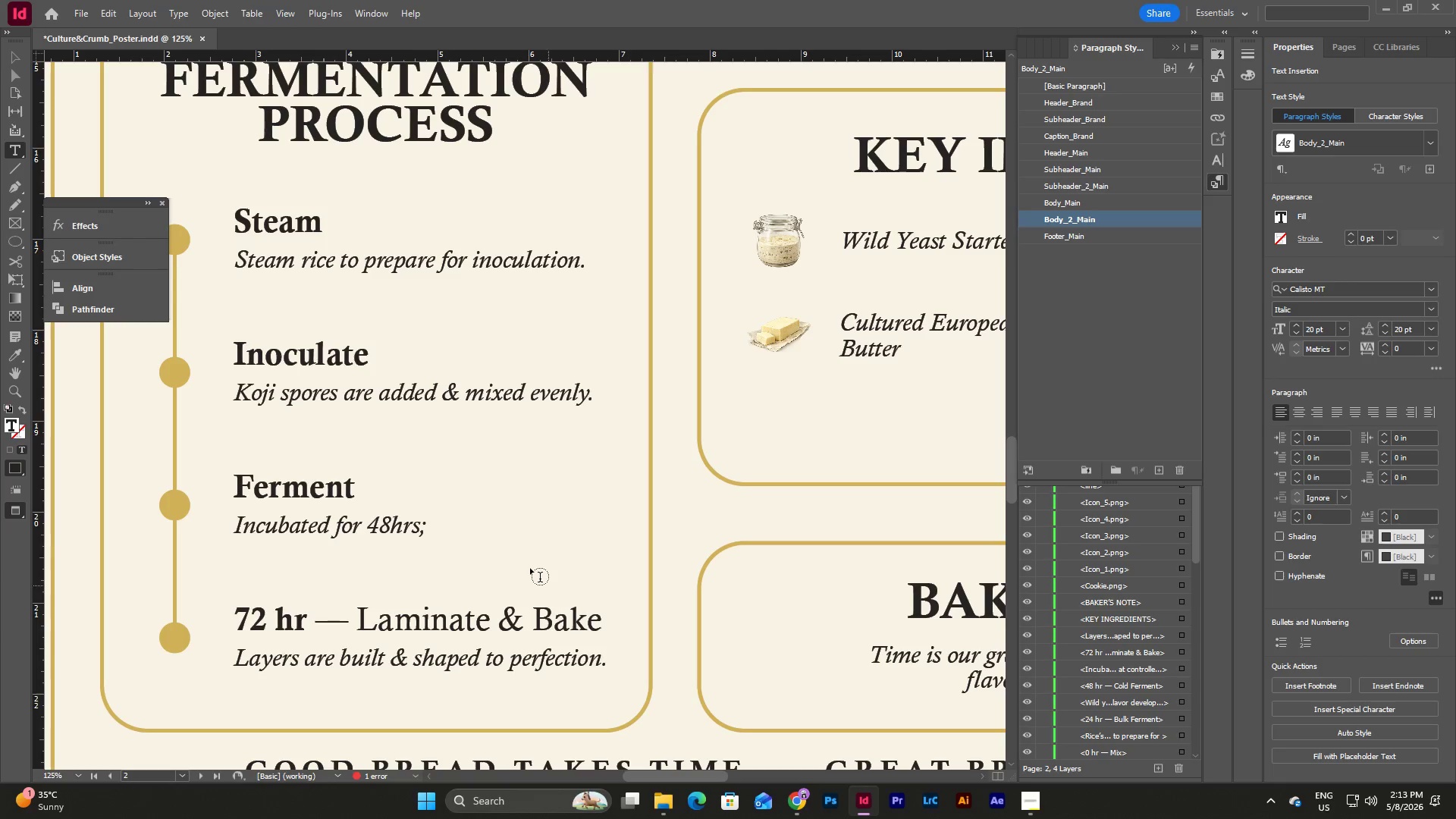 
left_click([461, 529])
 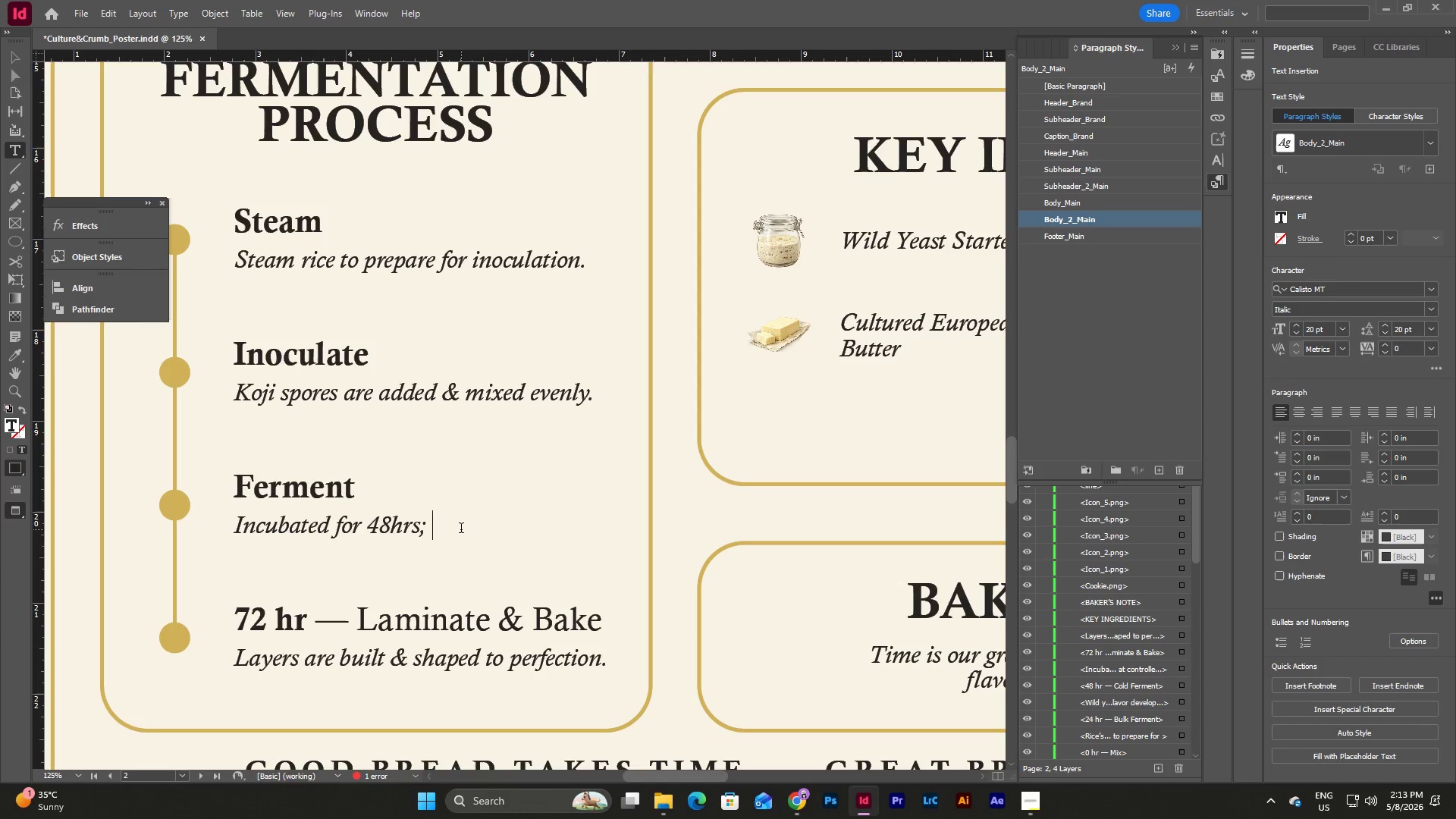 
key(Escape)
 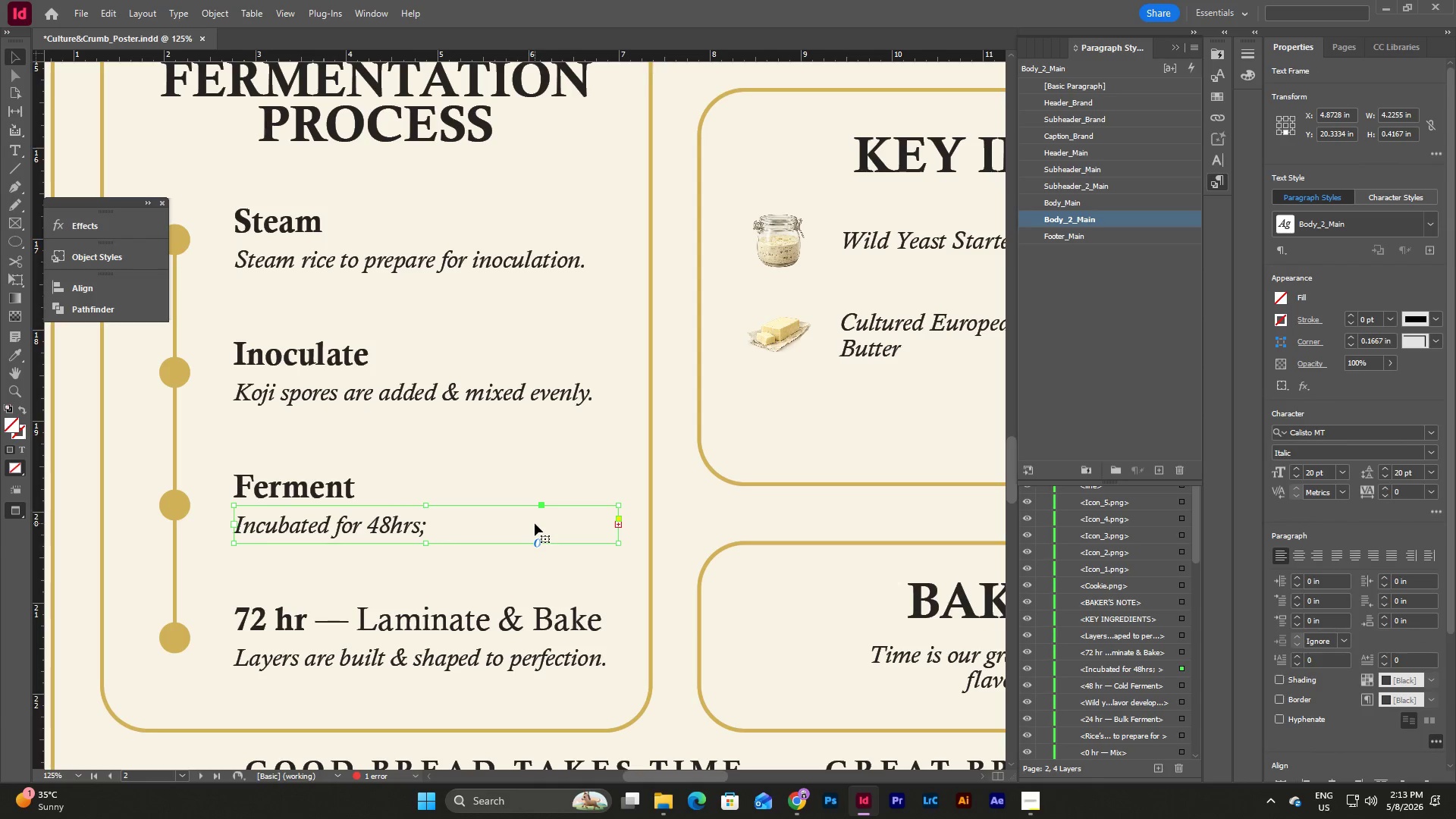 
double_click([535, 523])
 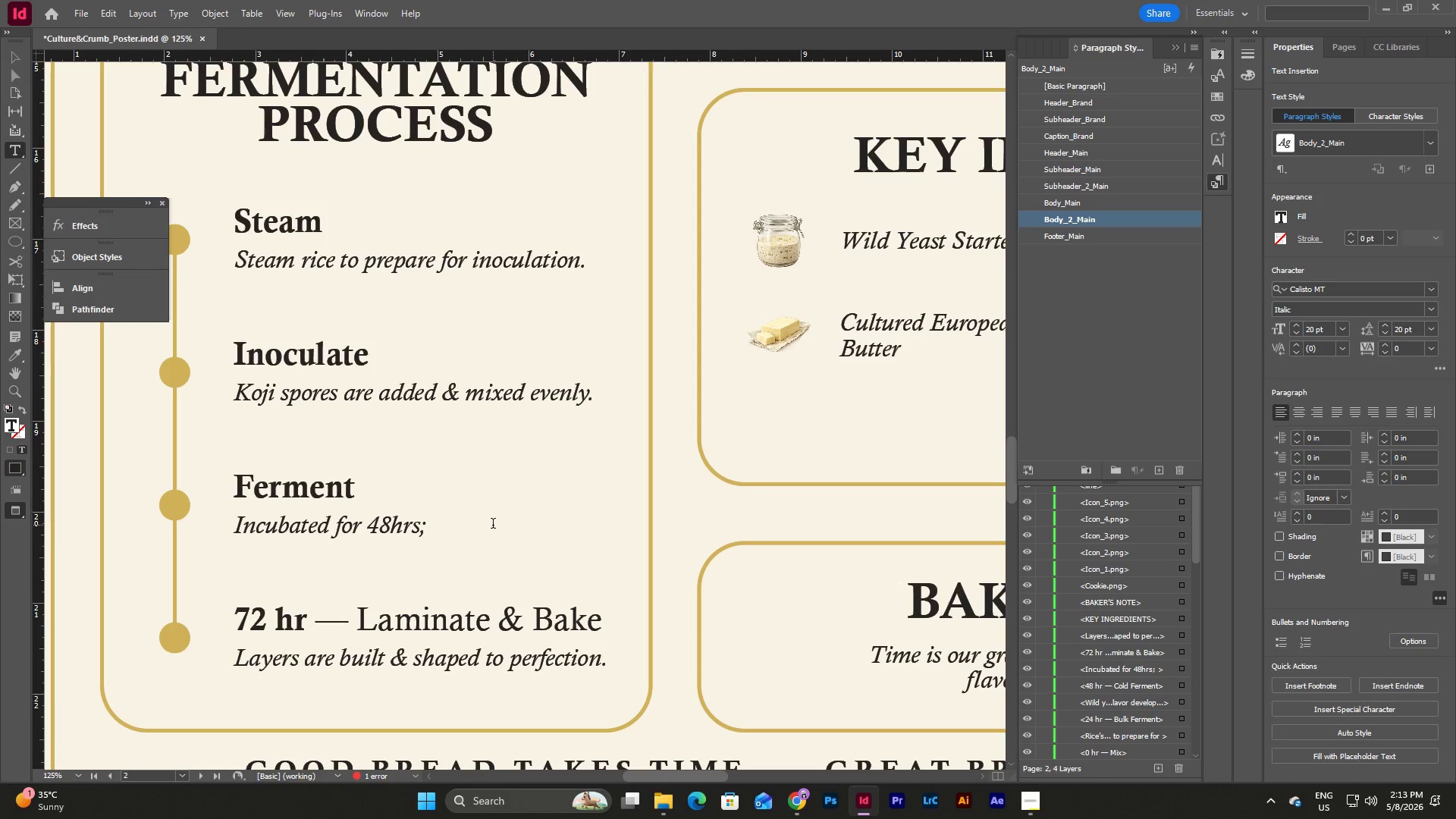 
key(Escape)
 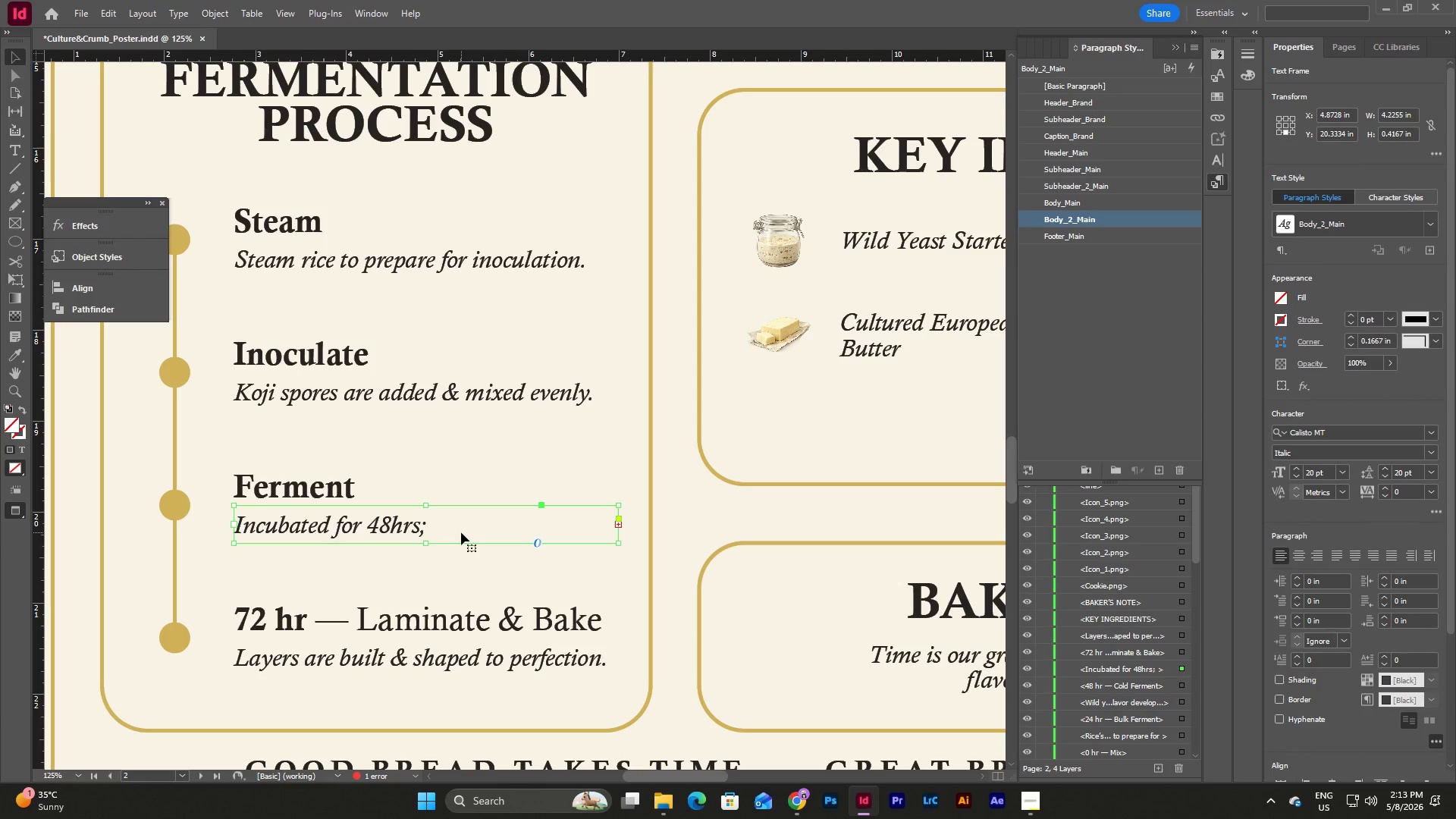 
double_click([461, 532])
 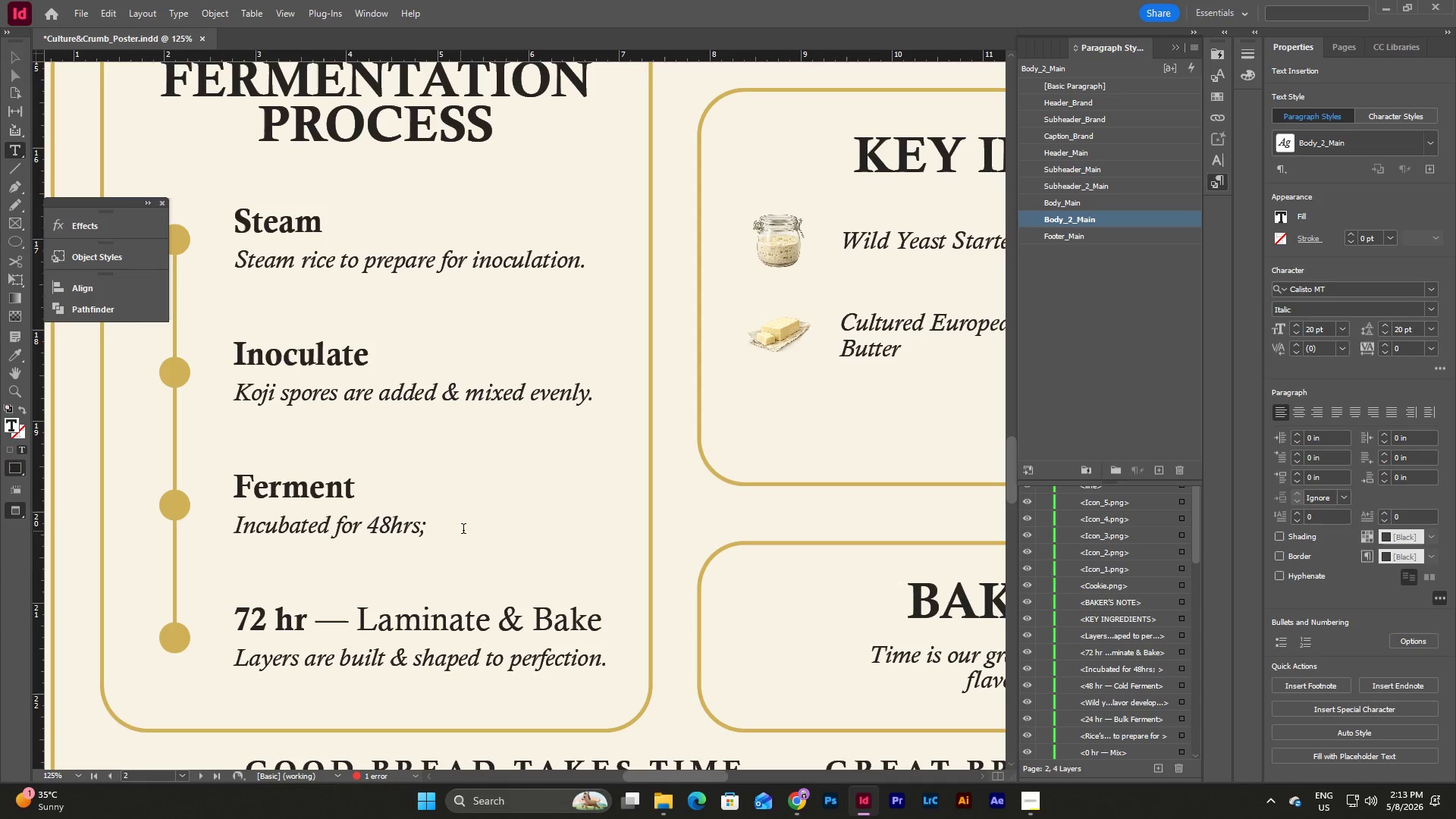 
left_click_drag(start_coordinate=[463, 530], to_coordinate=[228, 517])
 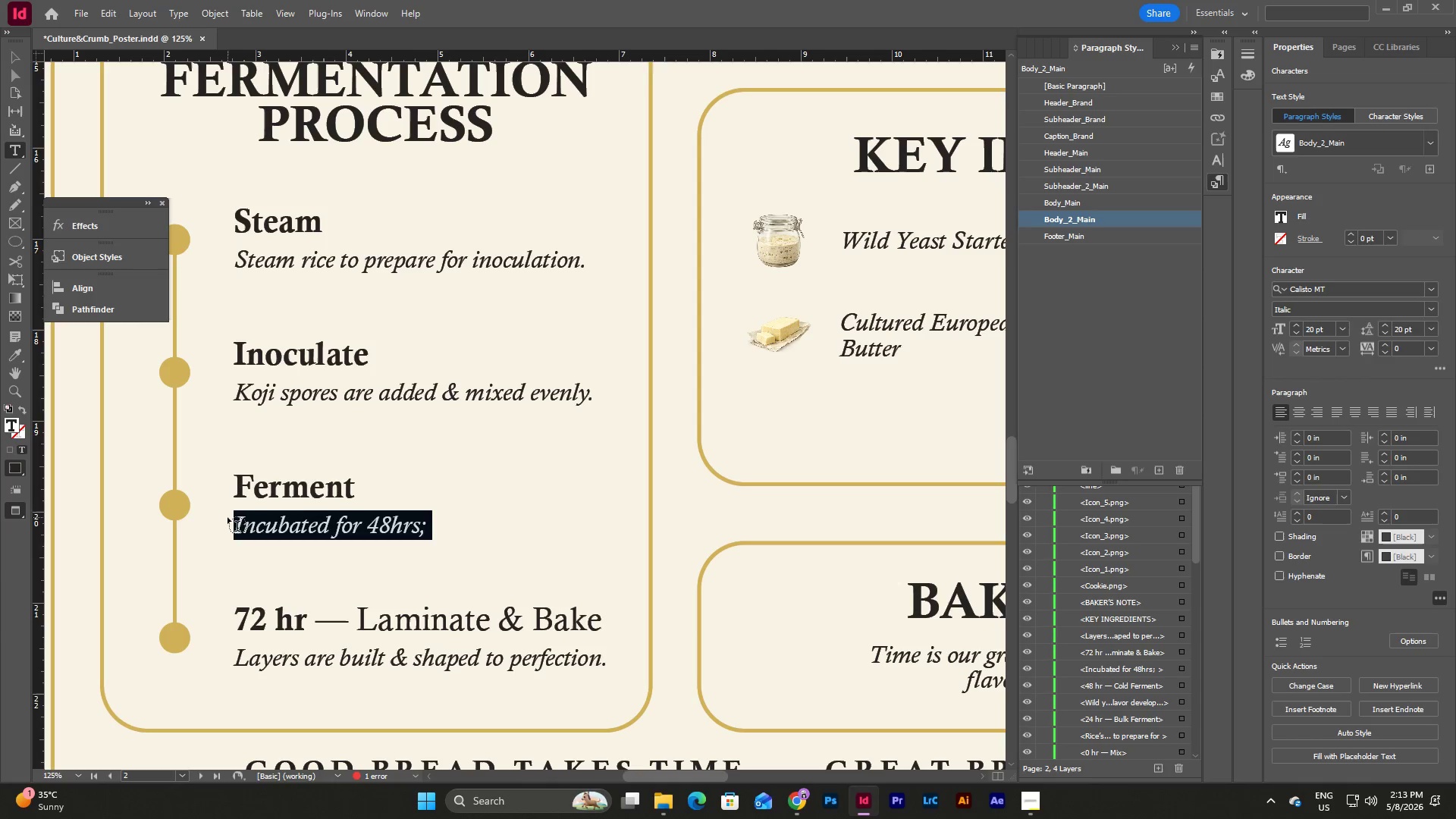 
key(Backspace)
type(Incubated for 48 )
key(Backspace)
type(hts)
key(Backspace)
key(Backspace)
type(rs:)
key(Backspace)
type(; contor)
key(Backspace)
key(Backspace)
type(rolled humidity)
 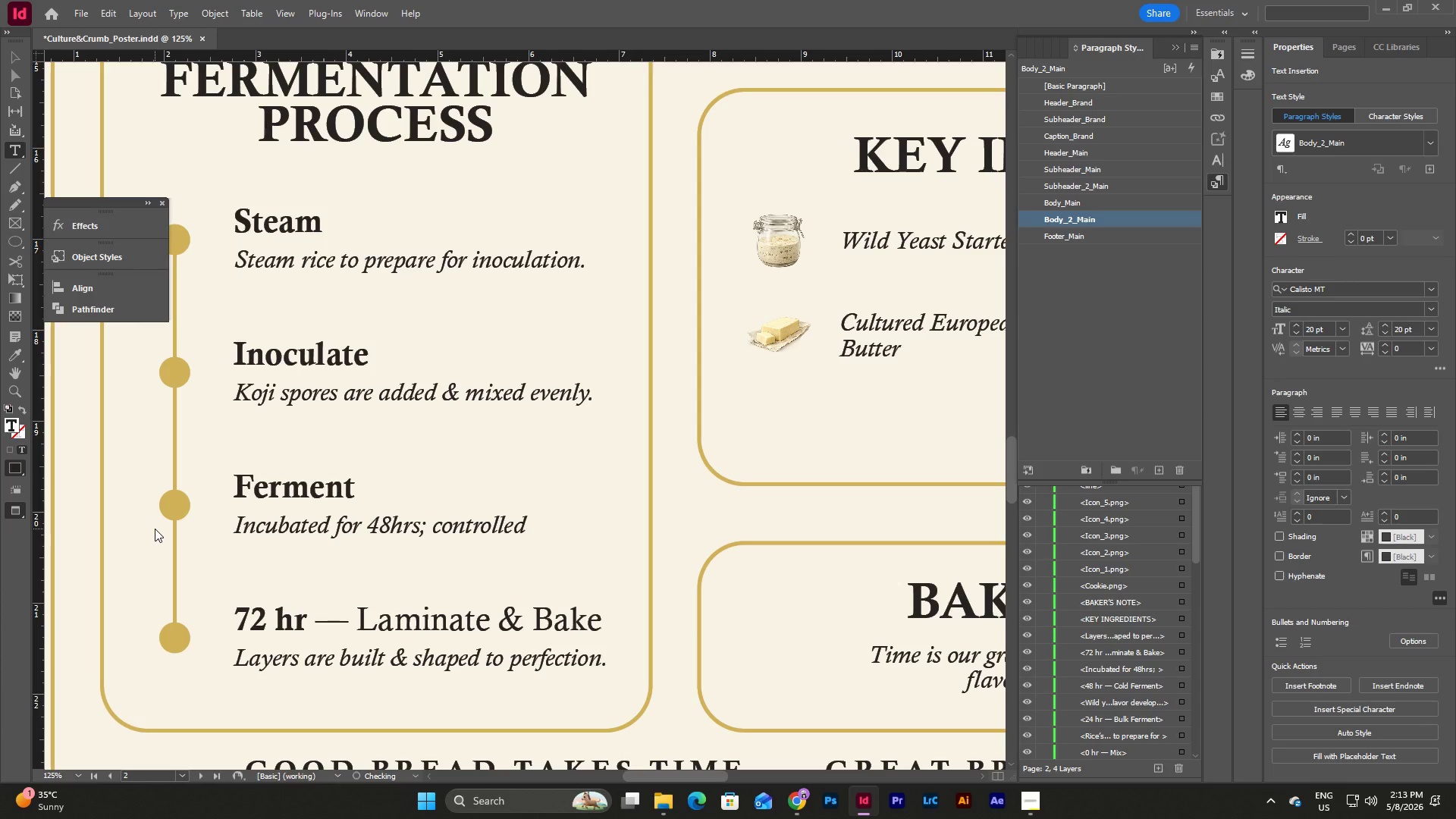 
left_click_drag(start_coordinate=[444, 529], to_coordinate=[155, 529])
 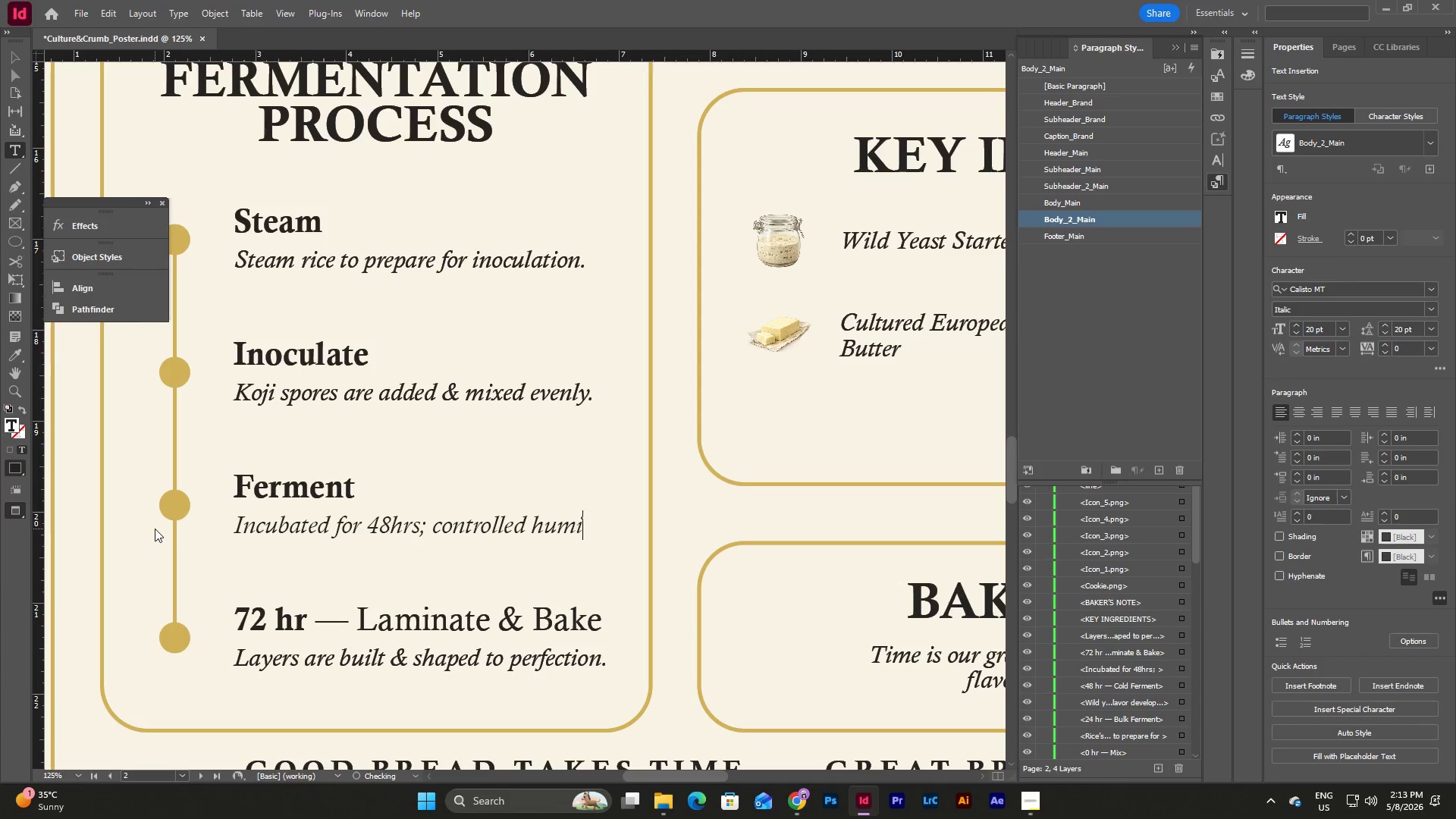 
key(Escape)
 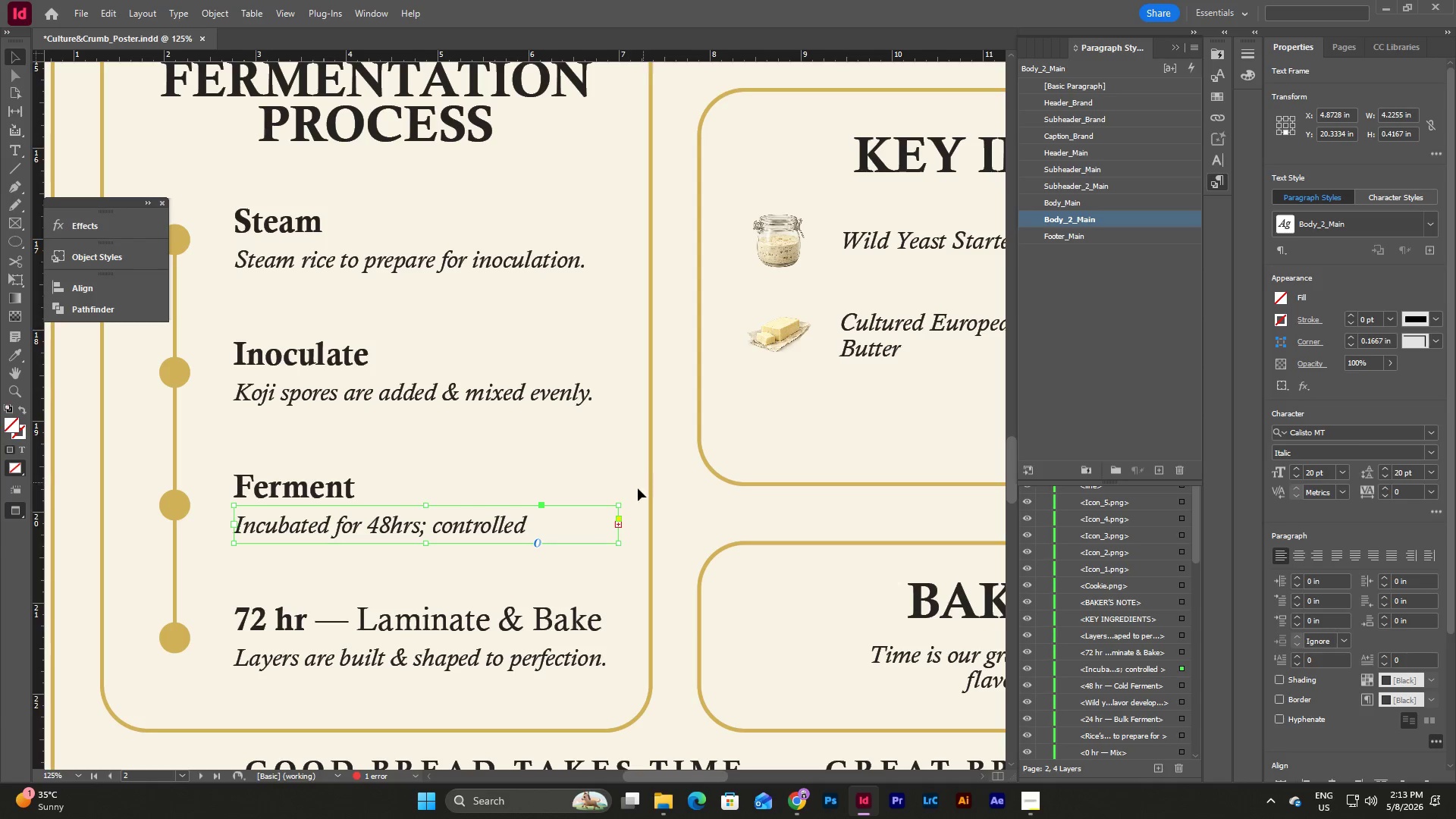 
wait(5.02)
 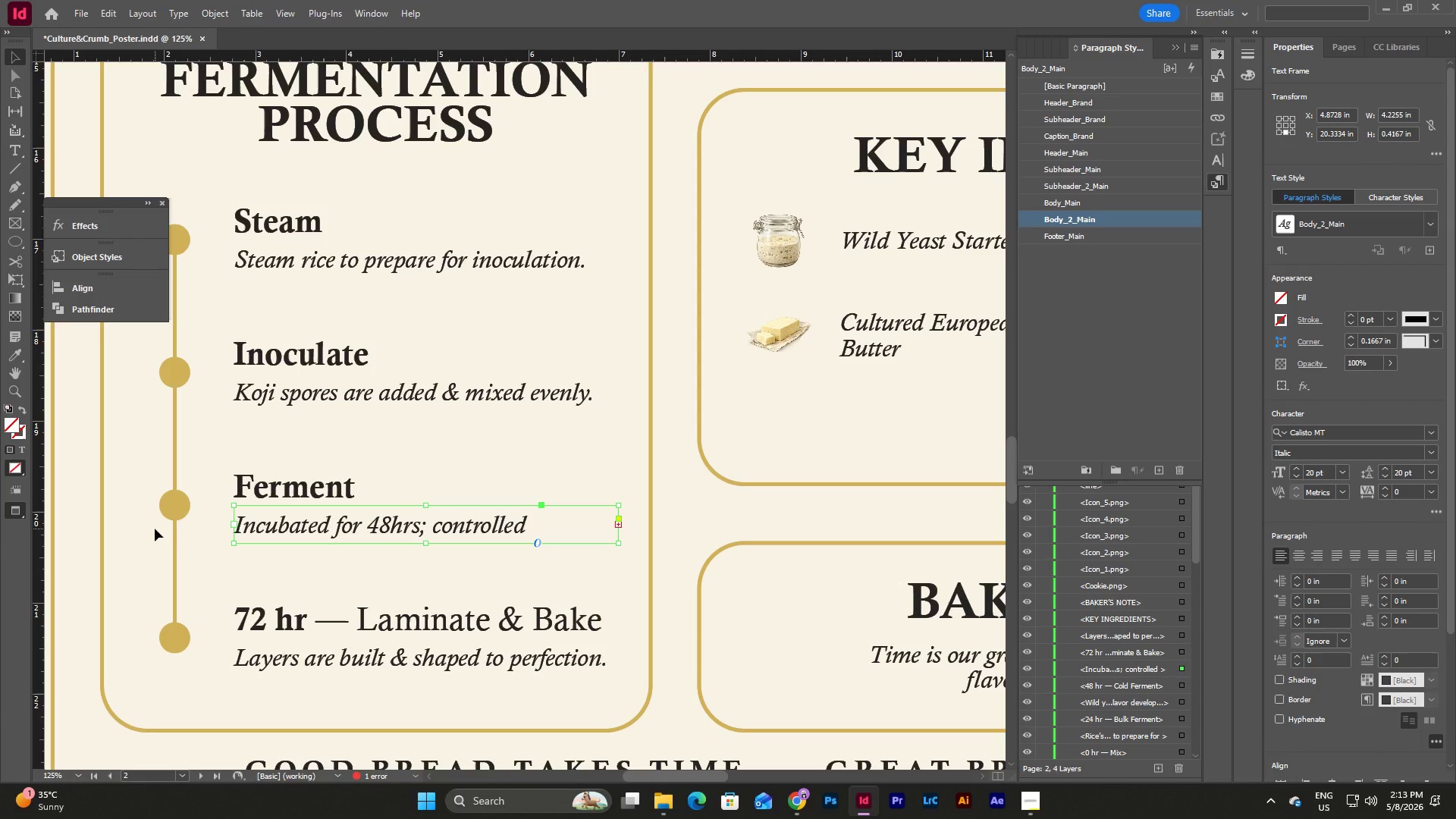 
left_click_drag(start_coordinate=[620, 526], to_coordinate=[627, 526])
 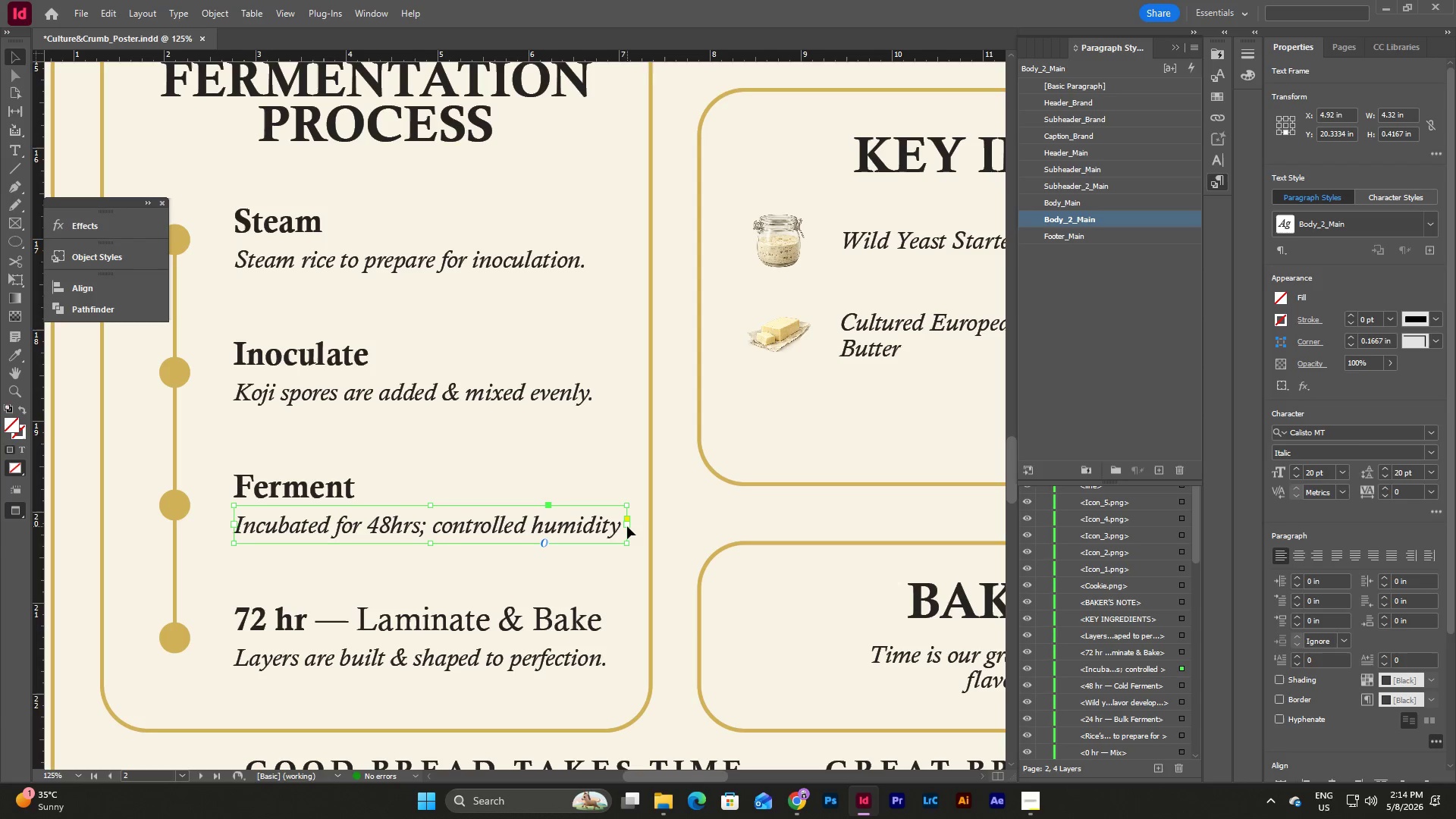 
left_click_drag(start_coordinate=[627, 526], to_coordinate=[635, 527])
 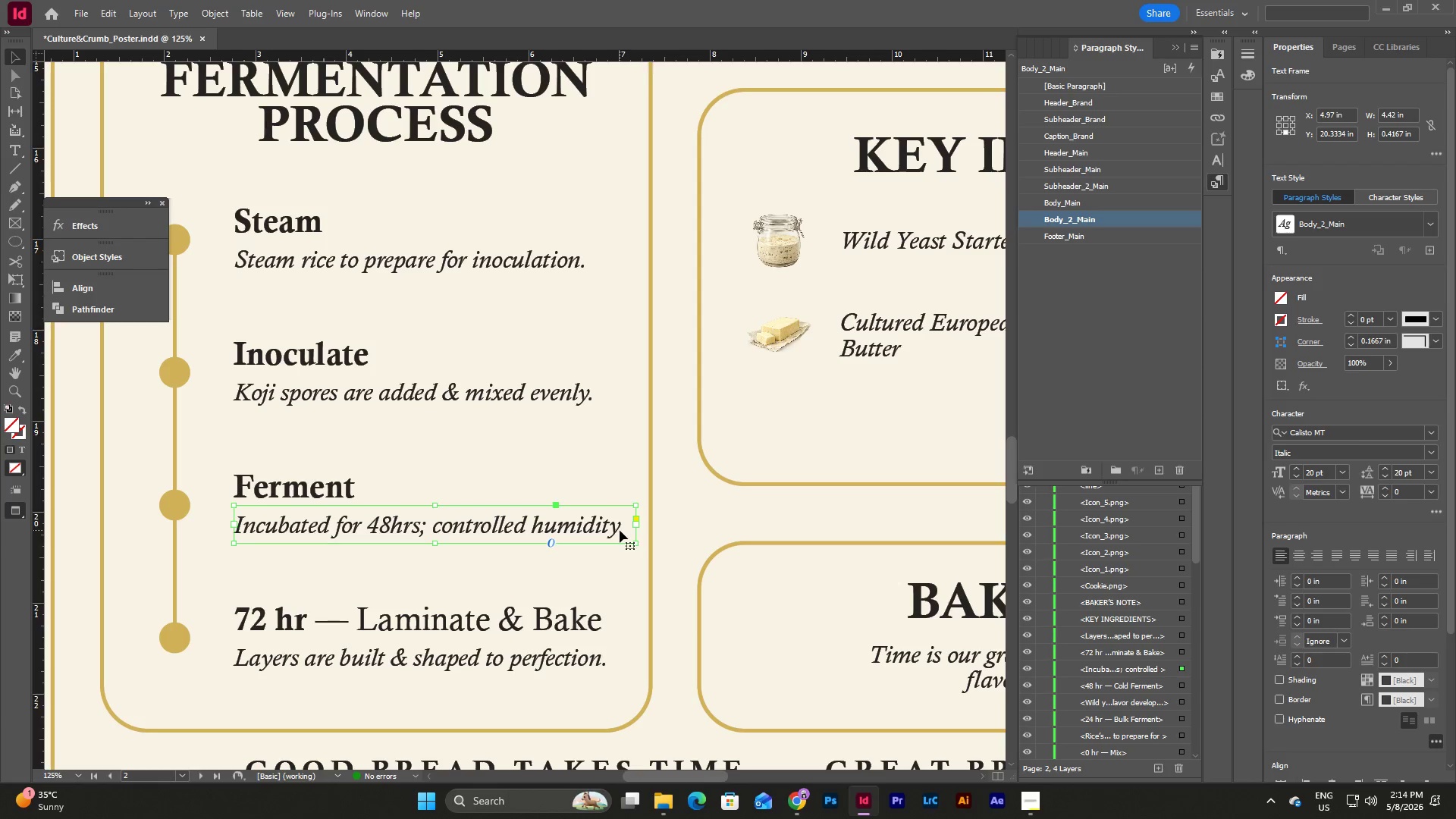 
double_click([620, 530])
 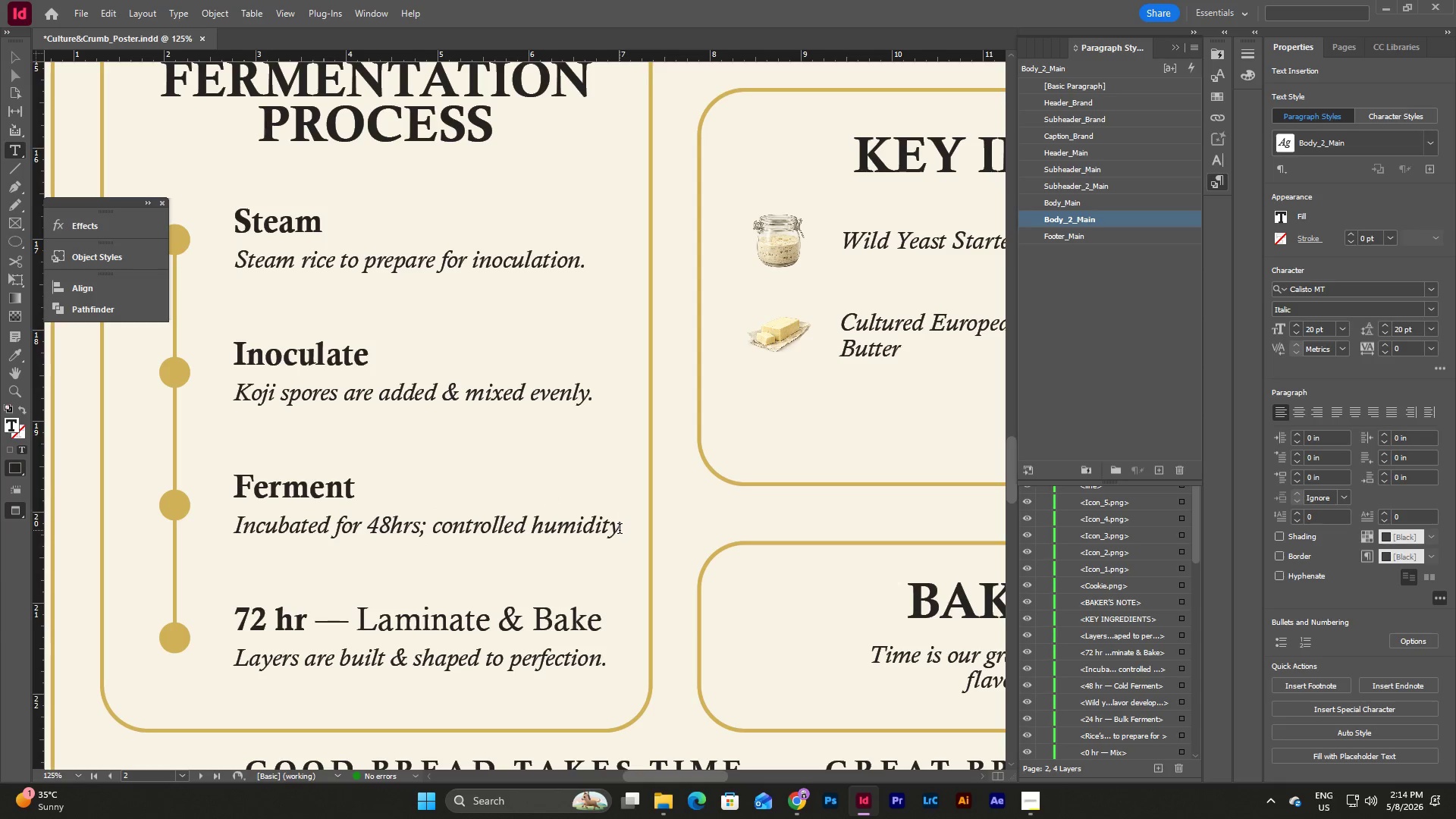 
key(Period)
 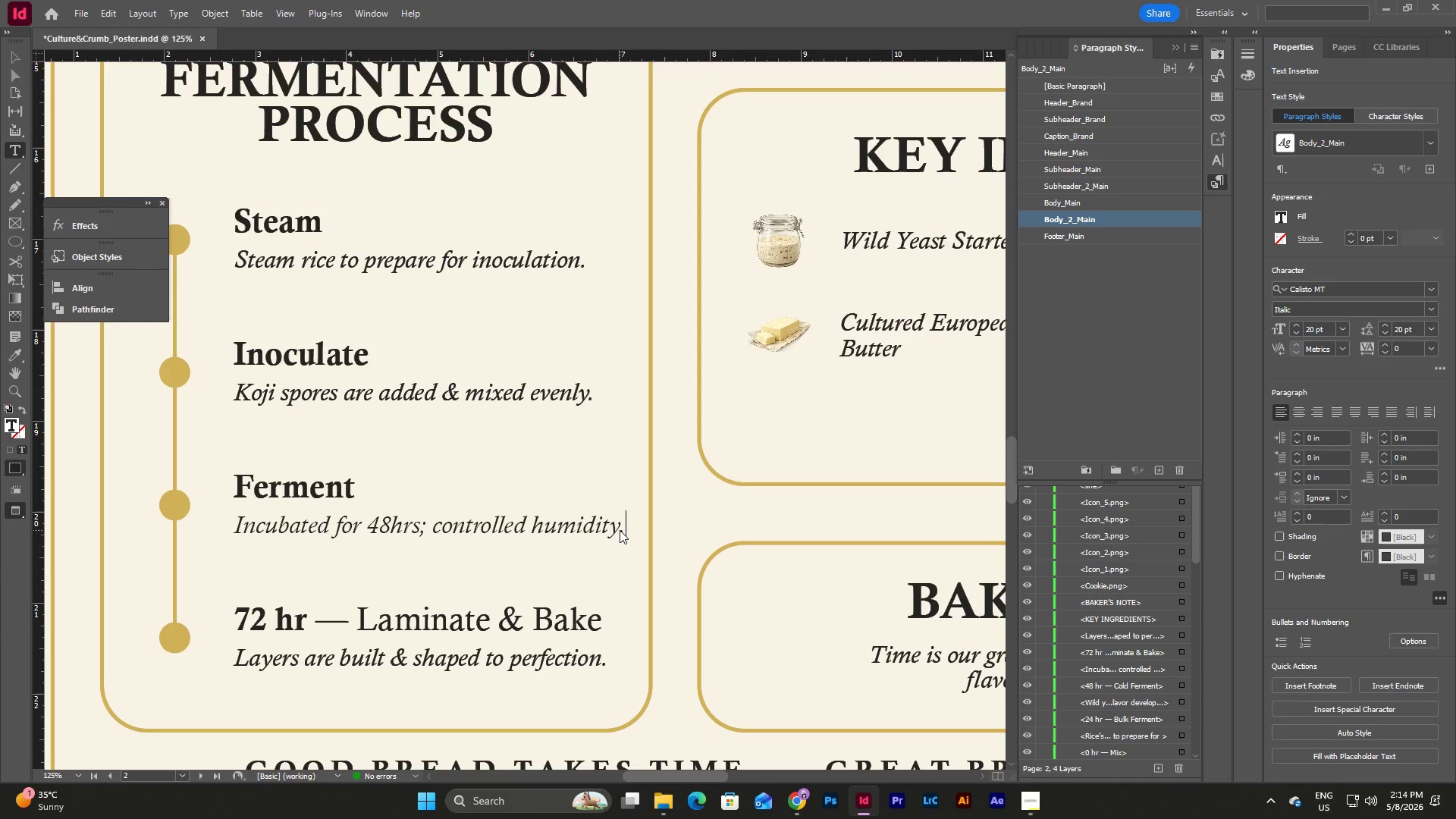 
key(Escape)
 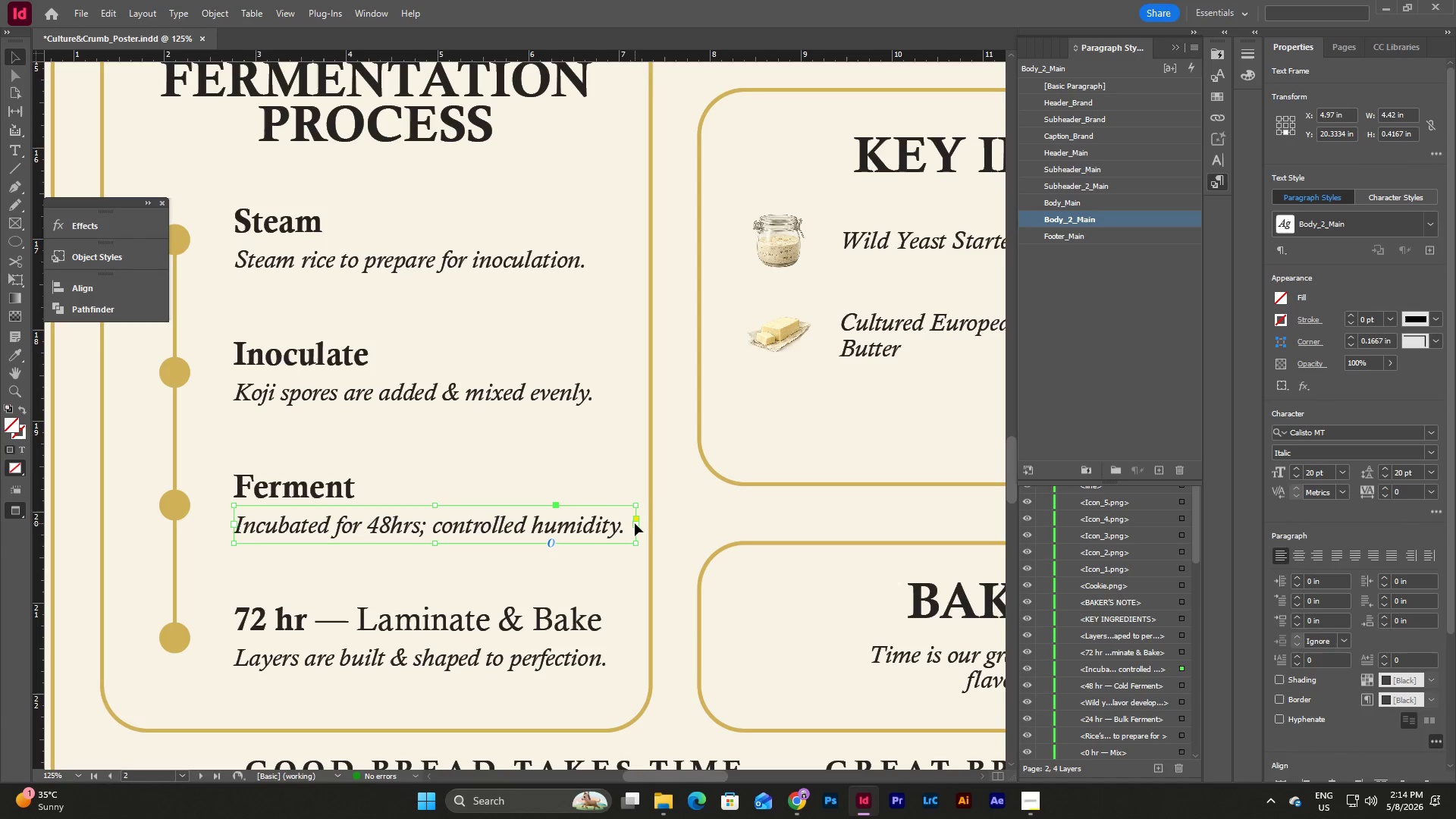 
left_click_drag(start_coordinate=[635, 524], to_coordinate=[631, 525])
 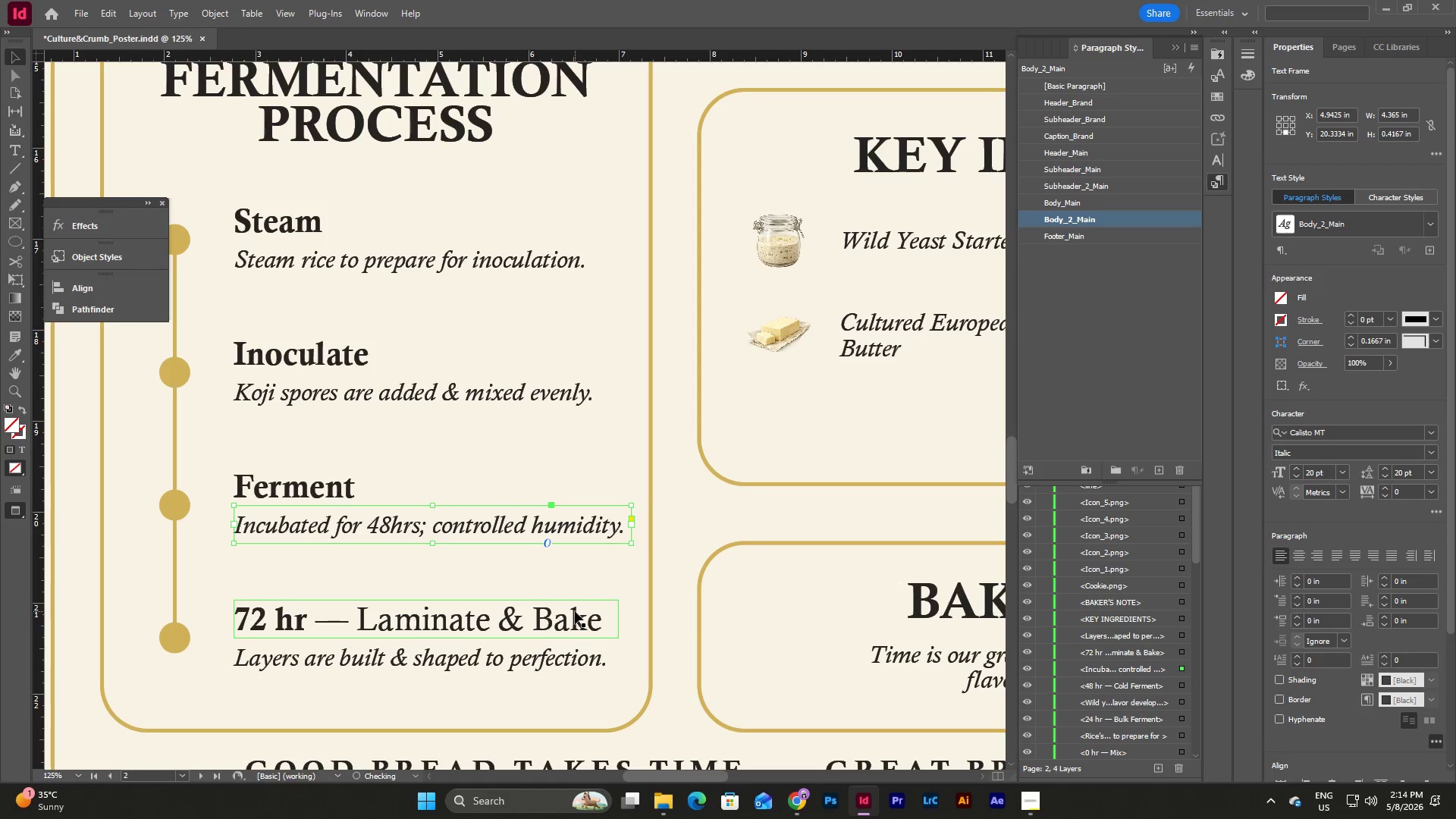 
double_click([575, 611])
 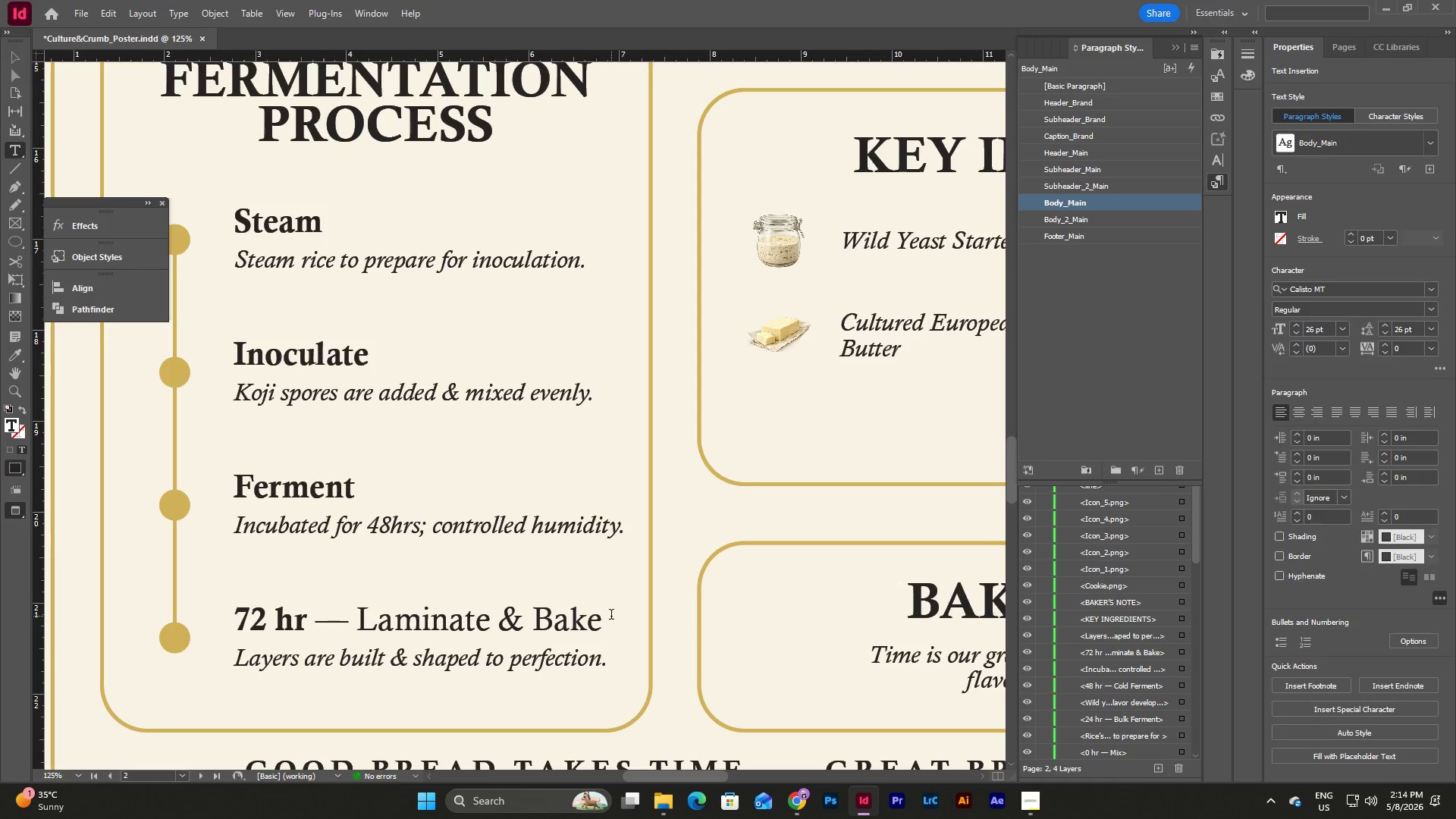 
left_click_drag(start_coordinate=[611, 616], to_coordinate=[177, 599])
 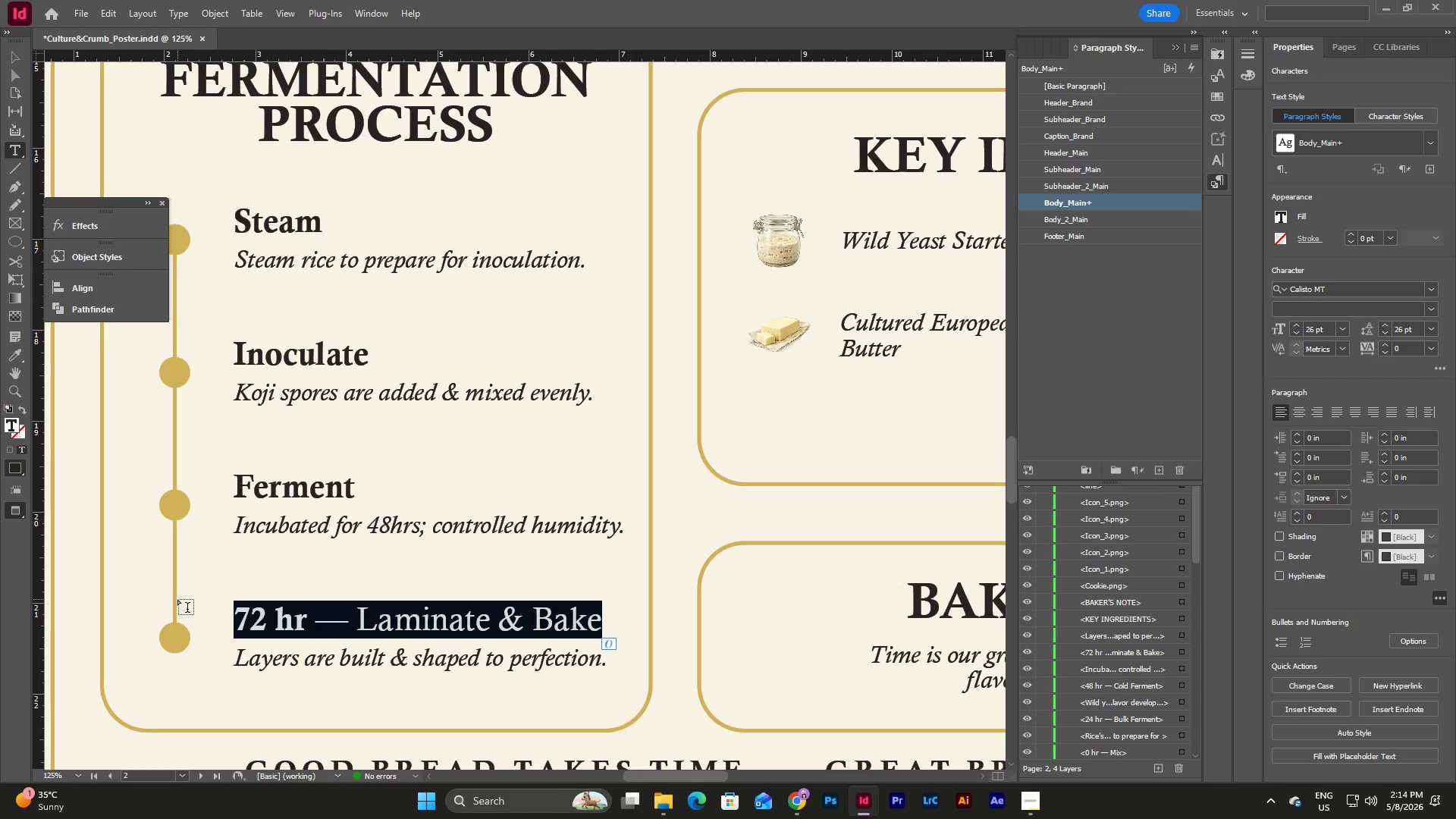 
type(Activate)
 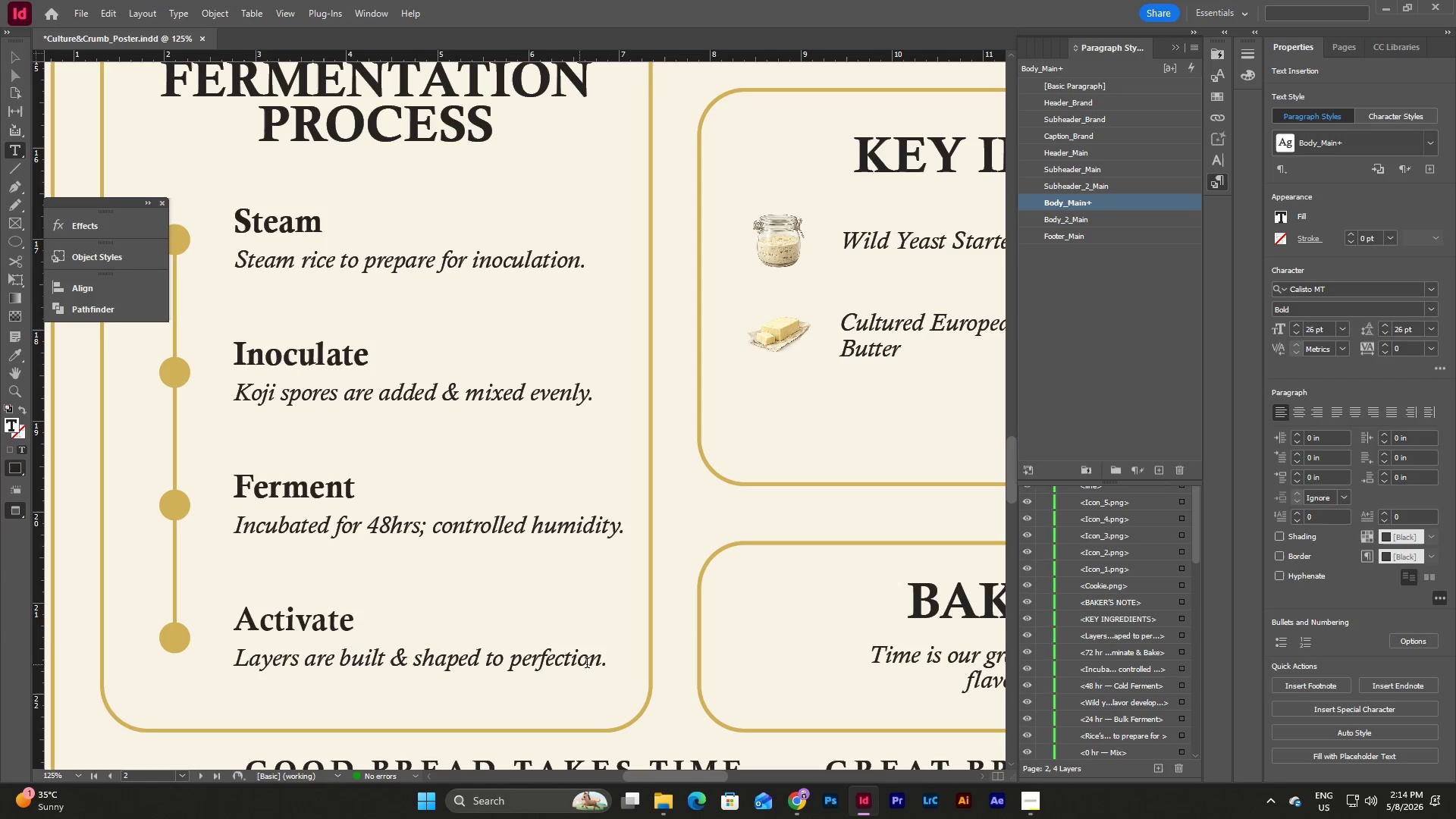 
left_click_drag(start_coordinate=[609, 660], to_coordinate=[217, 659])
 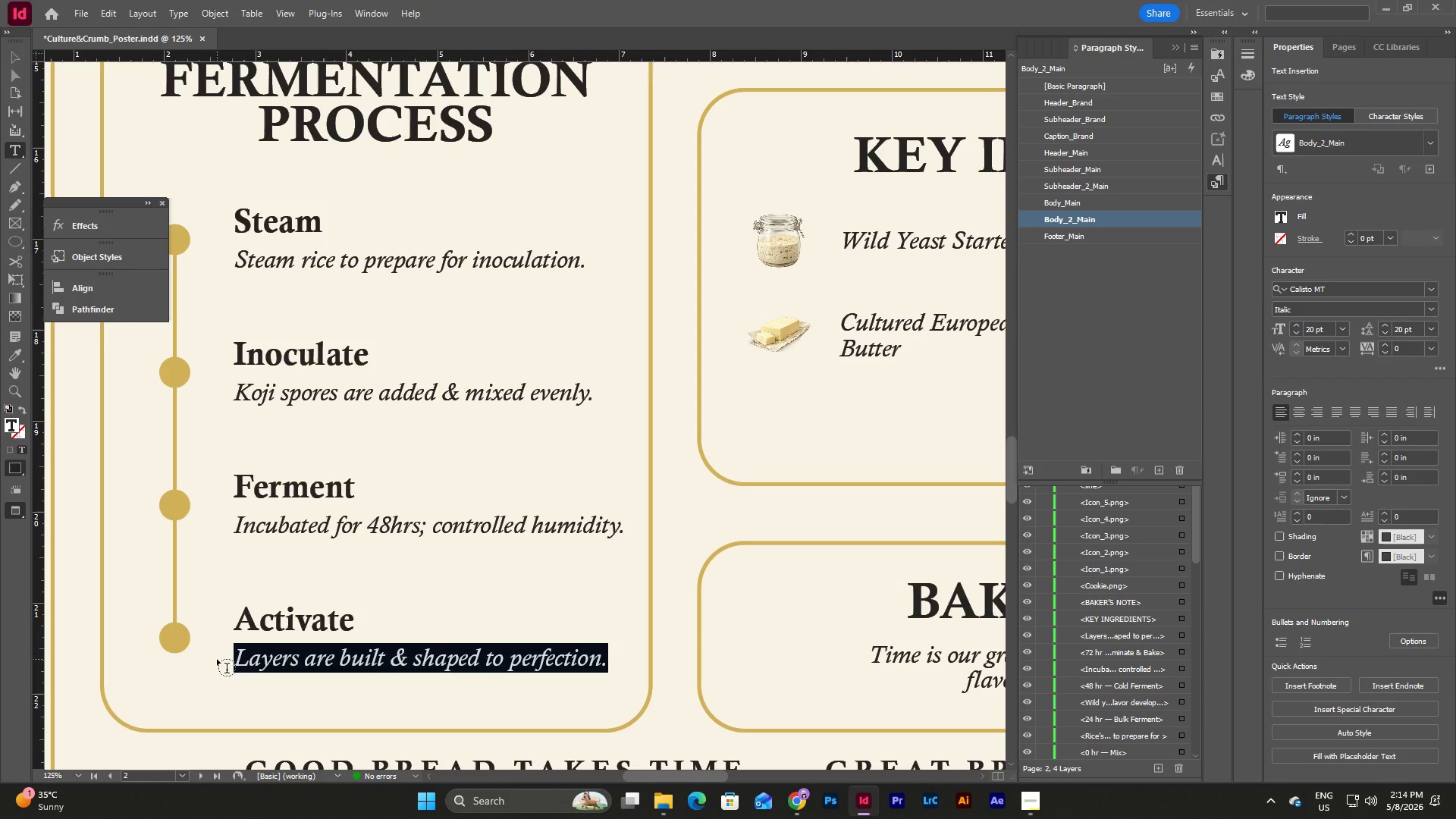 
type(Enzymes break down starches into sugars.)
key(Escape)
 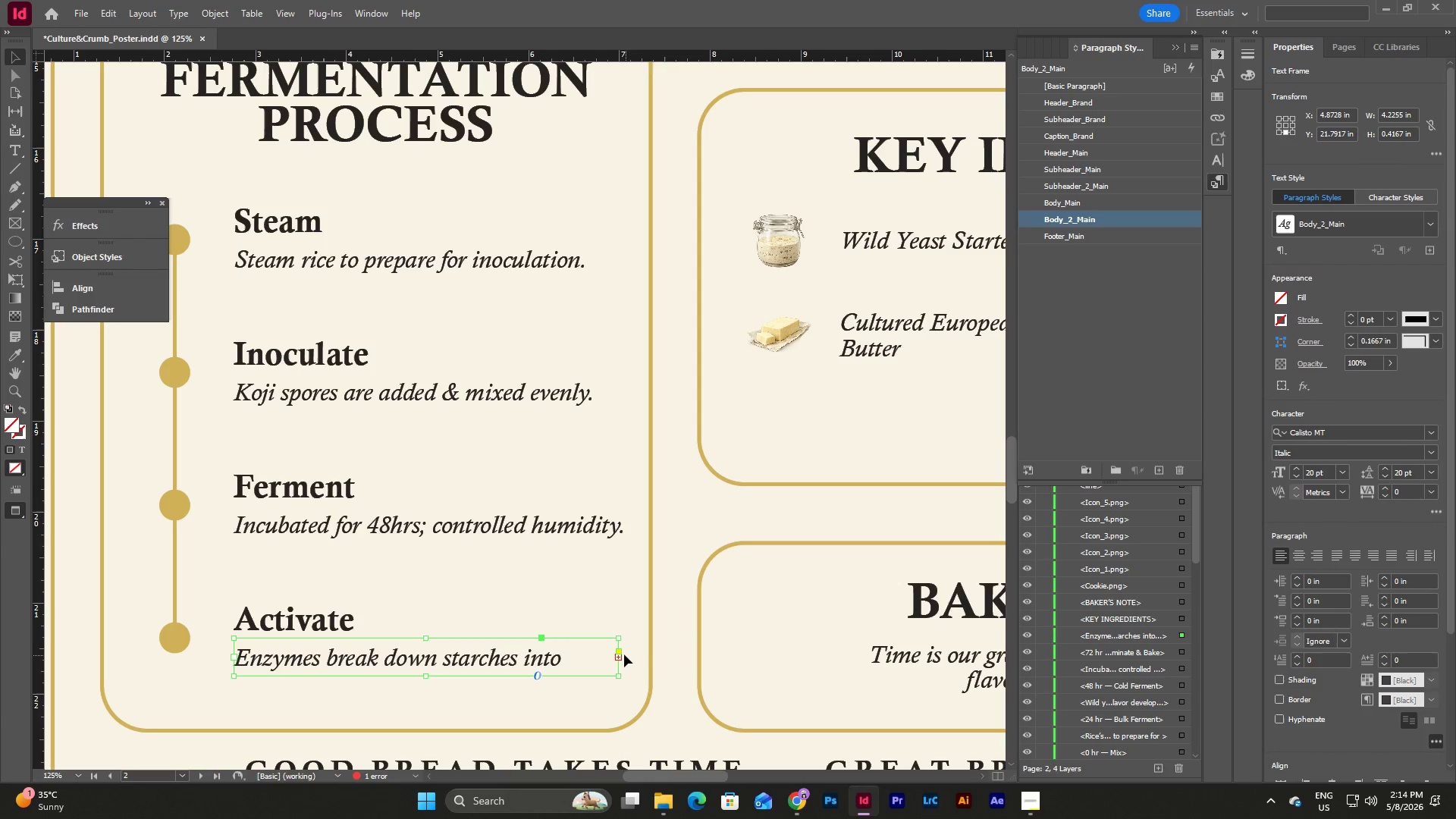 
left_click_drag(start_coordinate=[620, 654], to_coordinate=[630, 654])
 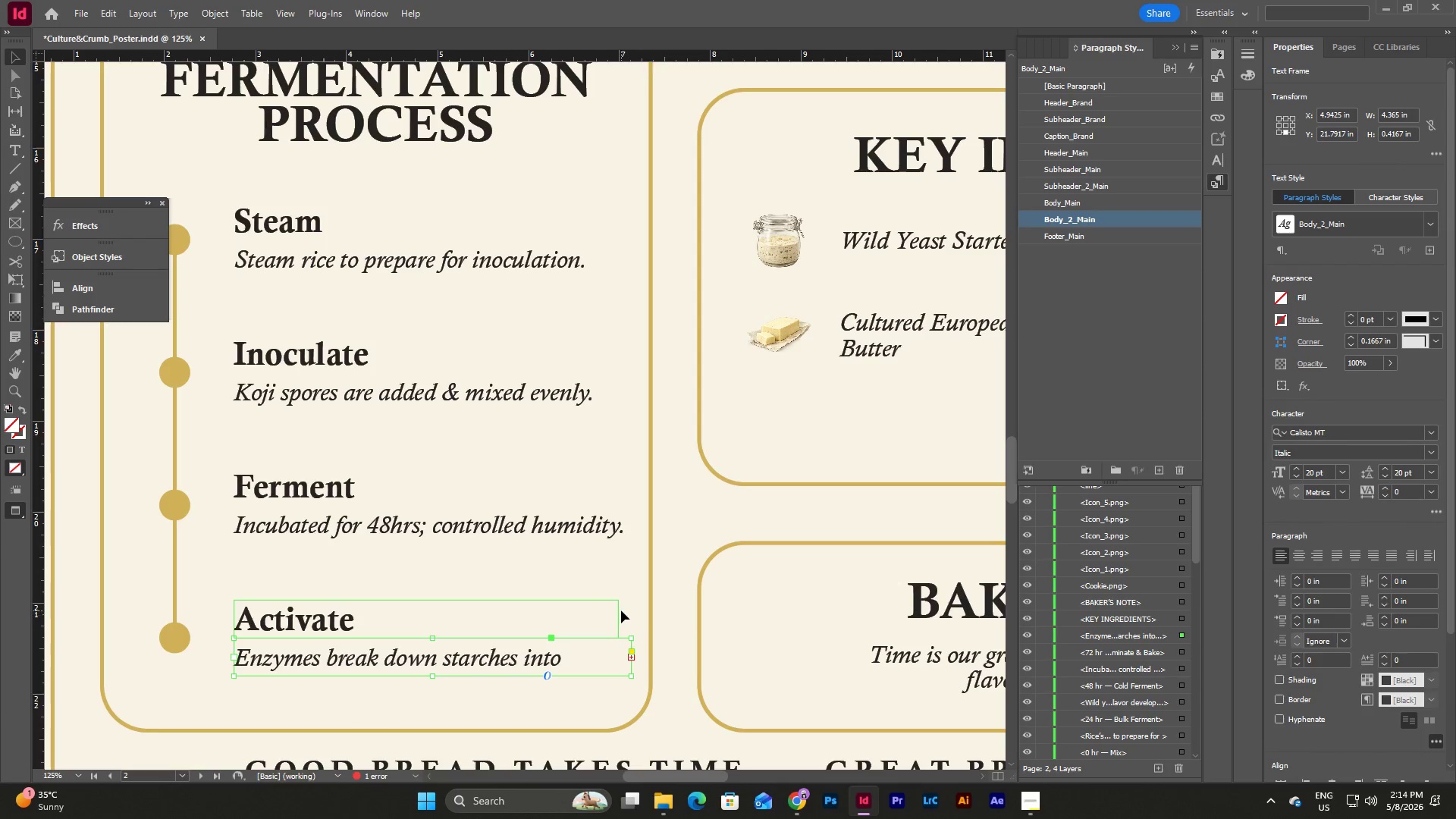 
scroll: coordinate [434, 495], scroll_direction: down, amount: 1.0
 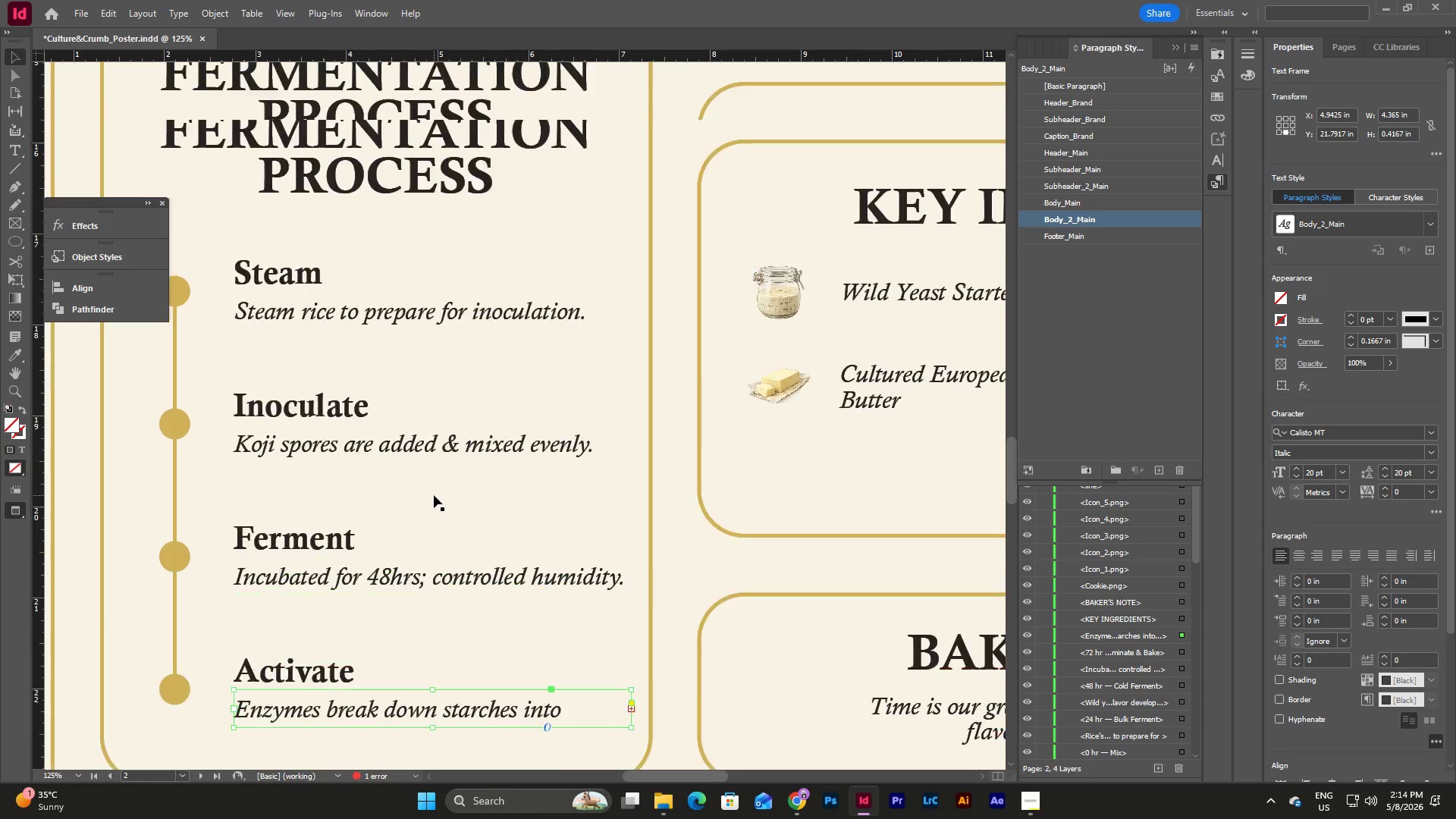 
scroll: coordinate [434, 495], scroll_direction: up, amount: 3.0
 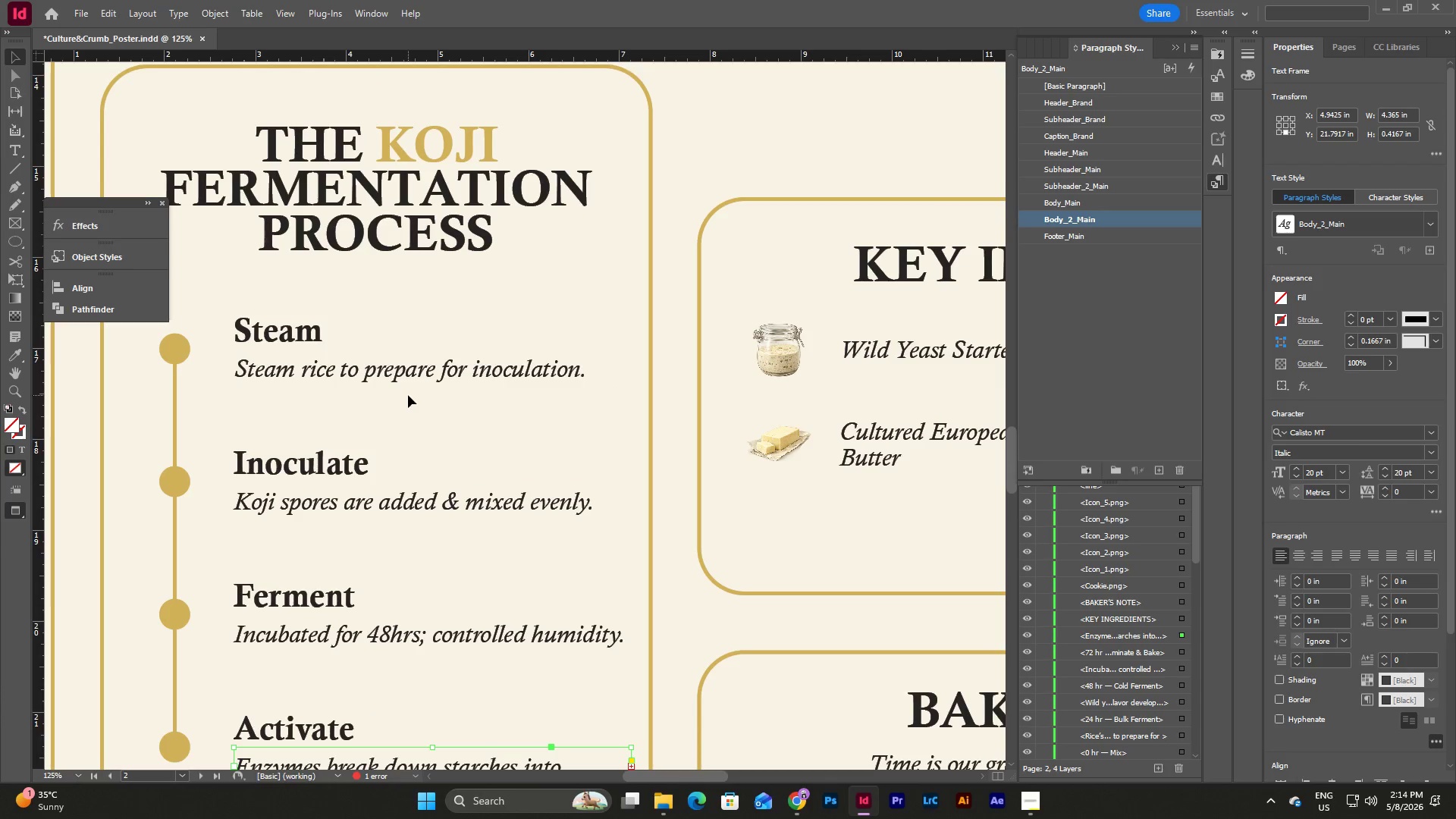 
key(W)
 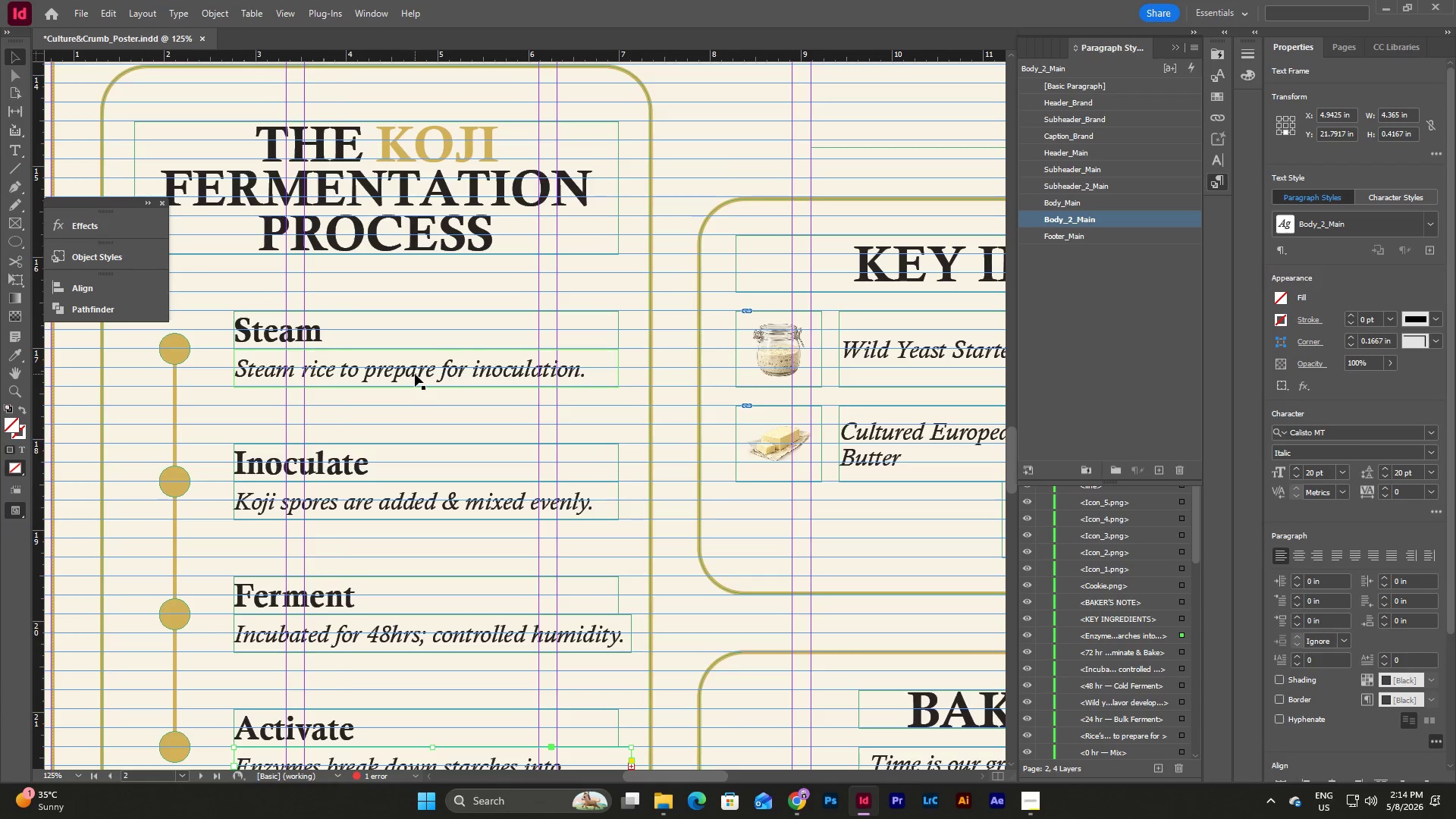 
left_click([415, 374])
 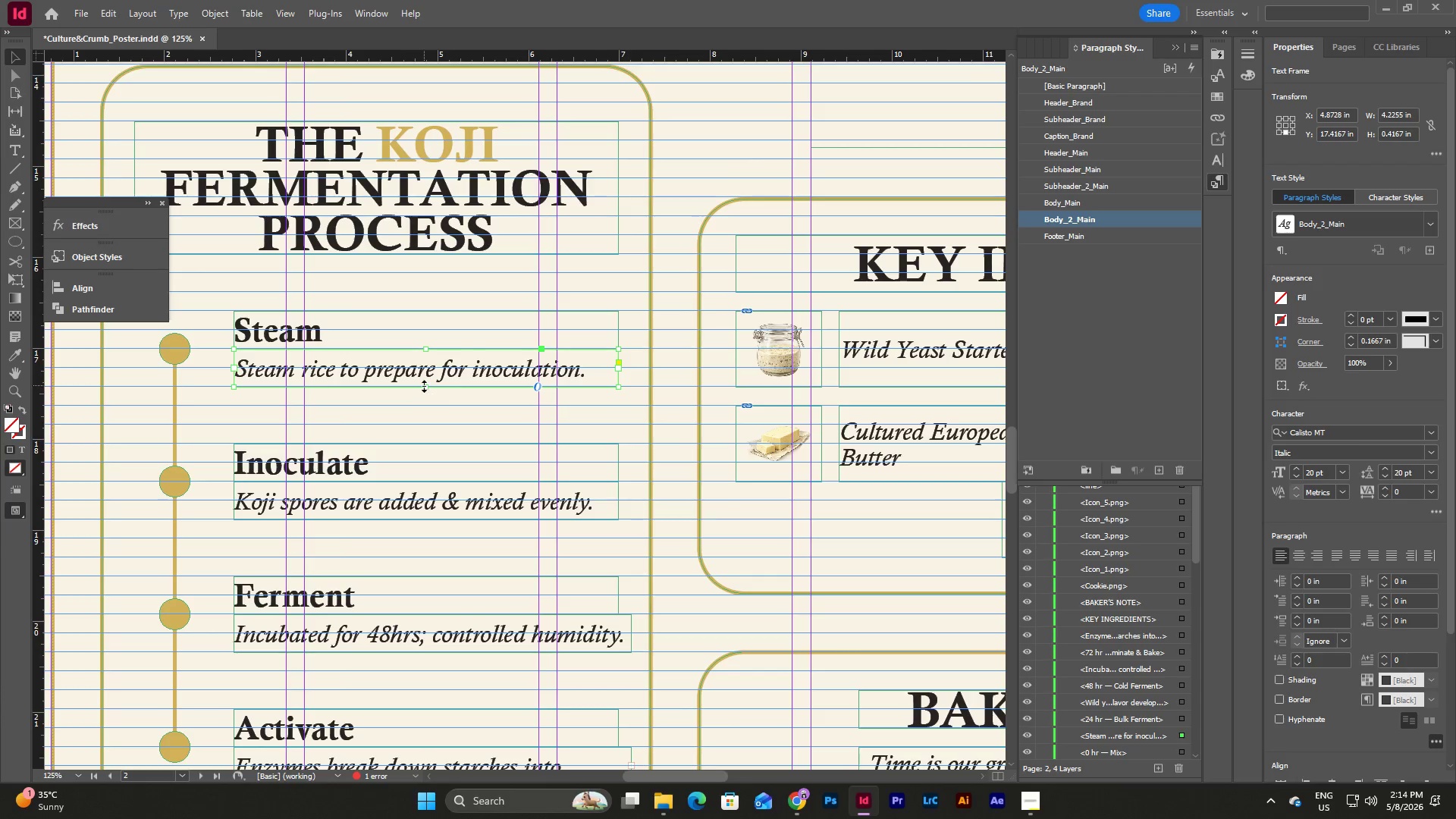 
left_click_drag(start_coordinate=[425, 386], to_coordinate=[424, 406])
 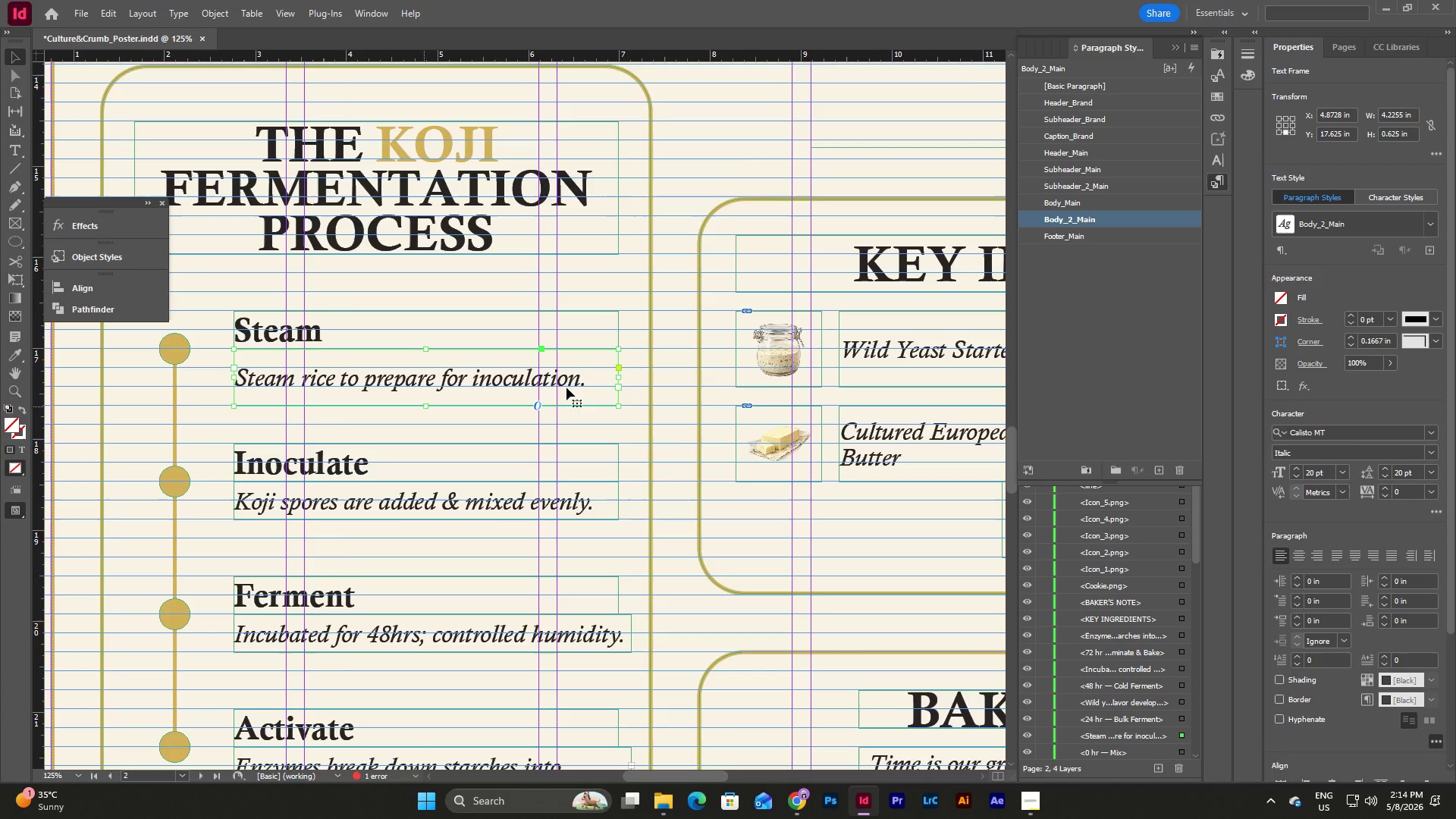 
double_click([593, 381])
 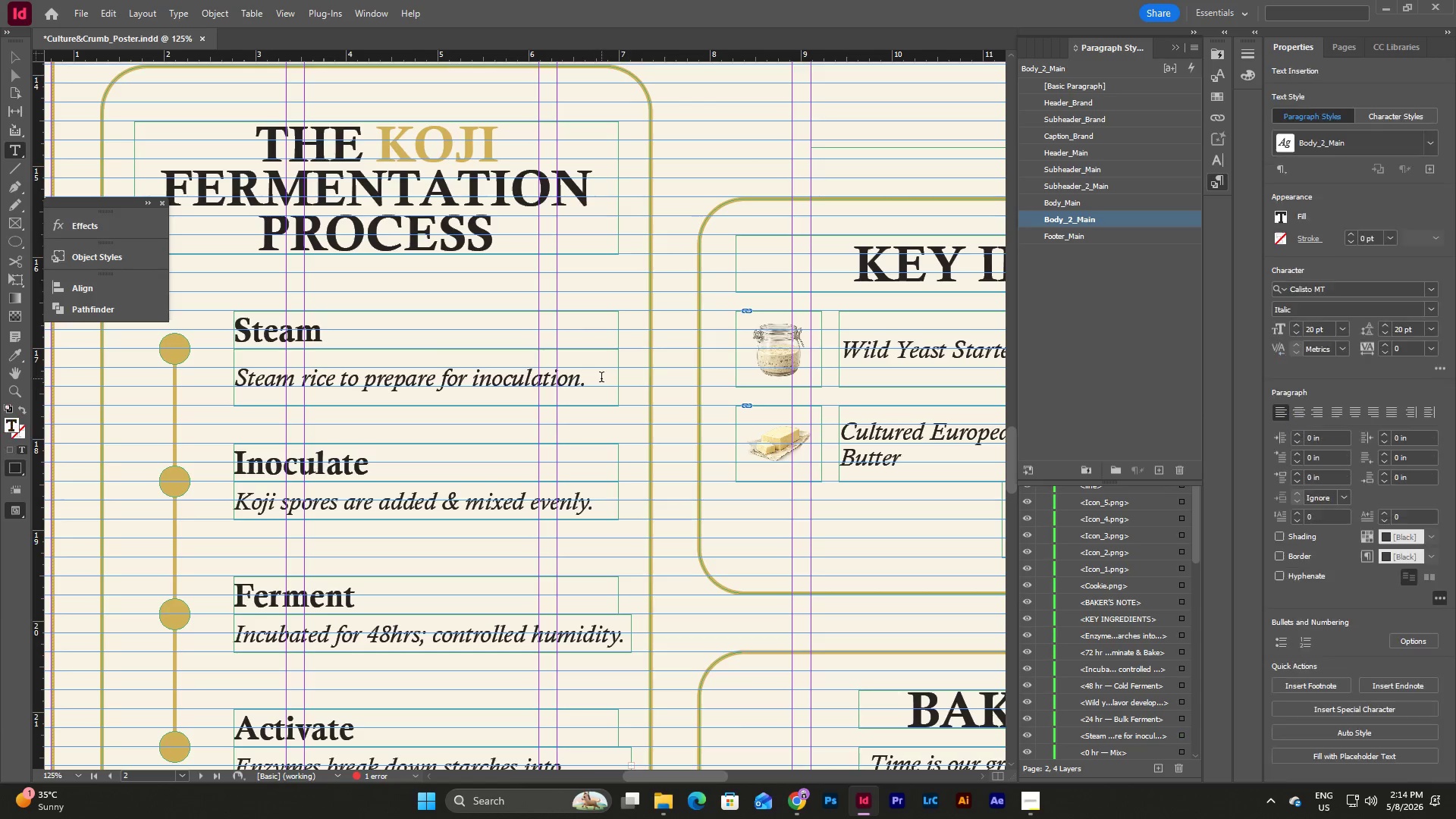 
left_click_drag(start_coordinate=[601, 378], to_coordinate=[171, 384])
 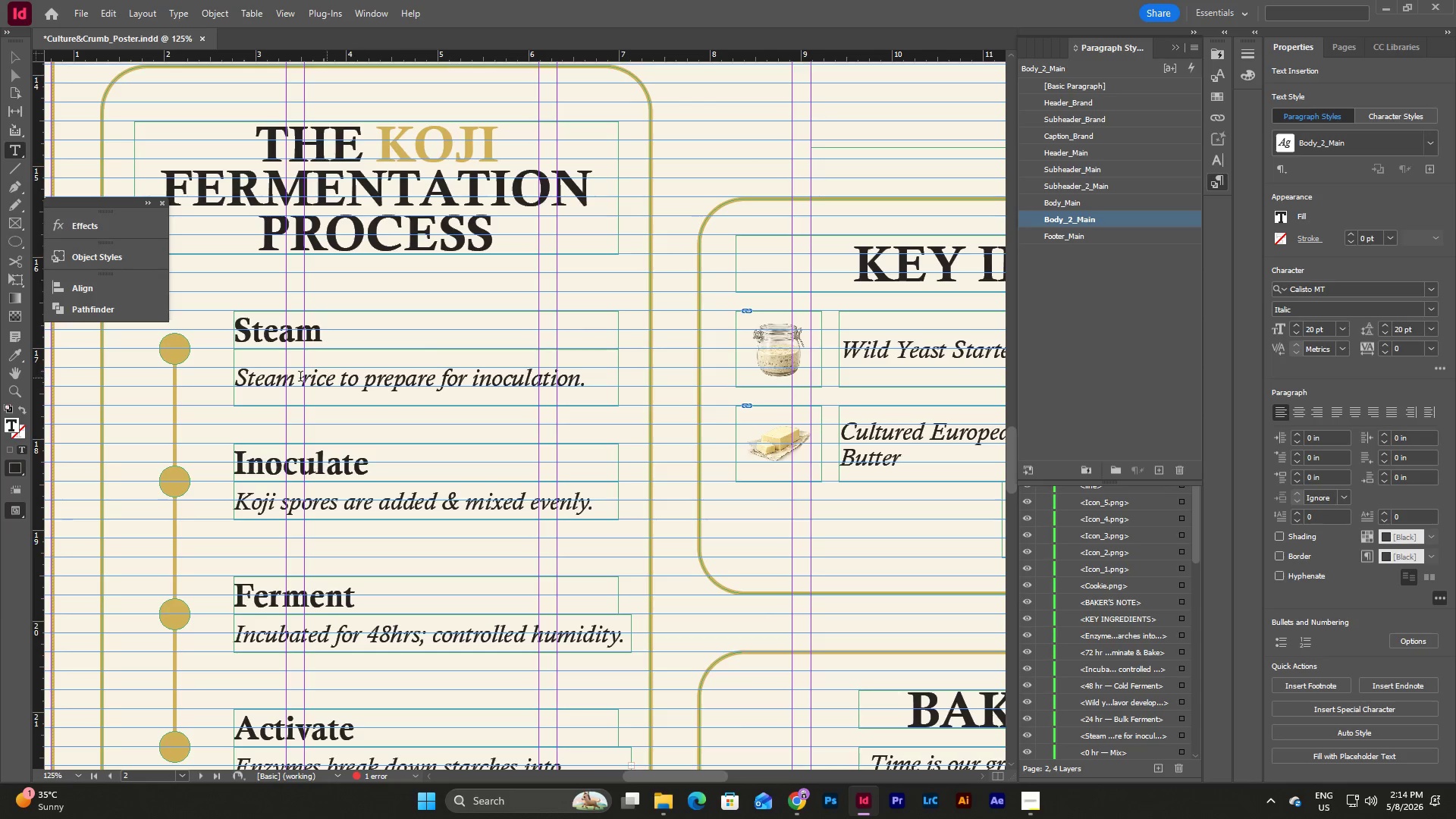 
left_click([297, 378])
 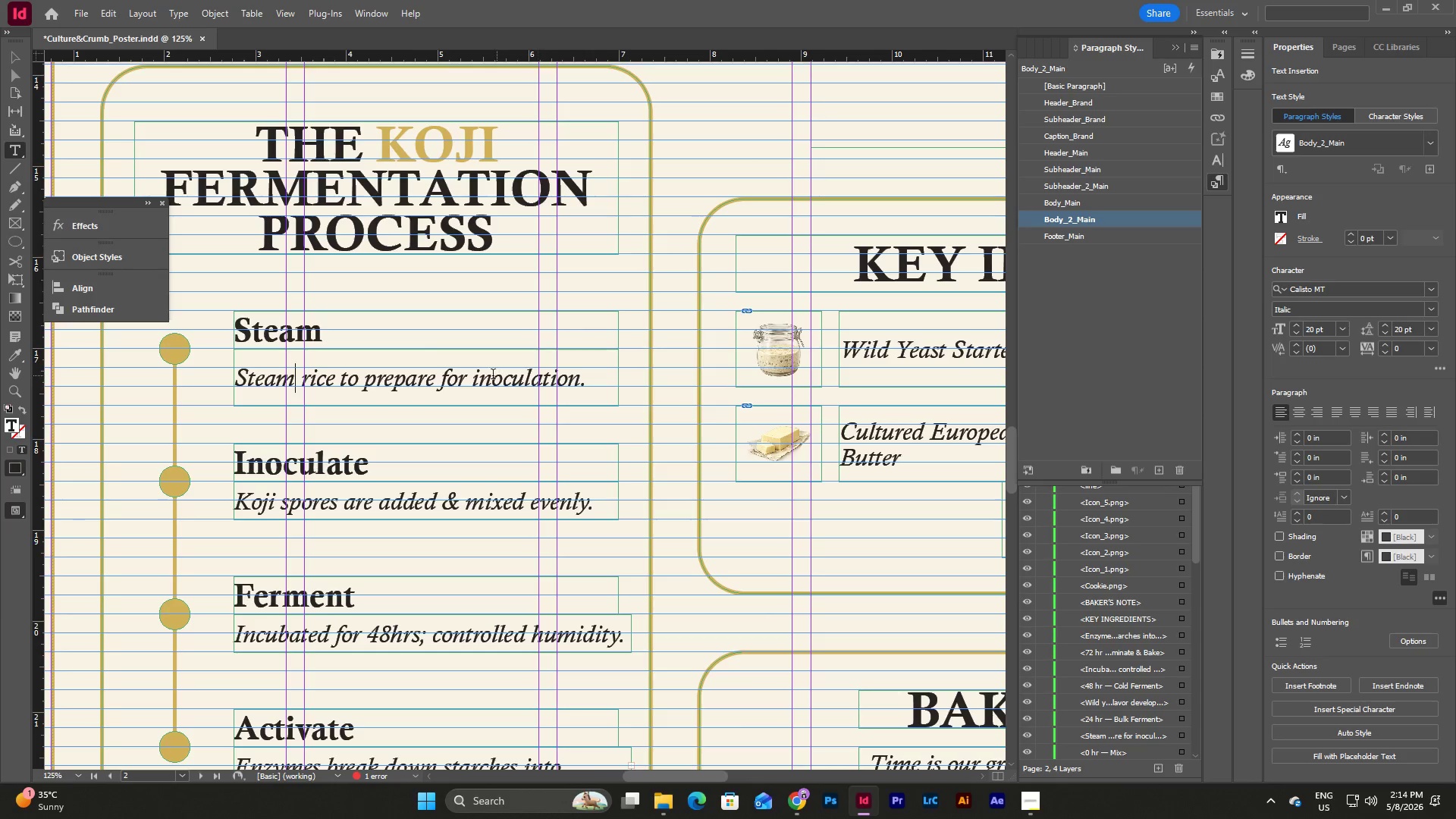 
left_click([476, 375])
 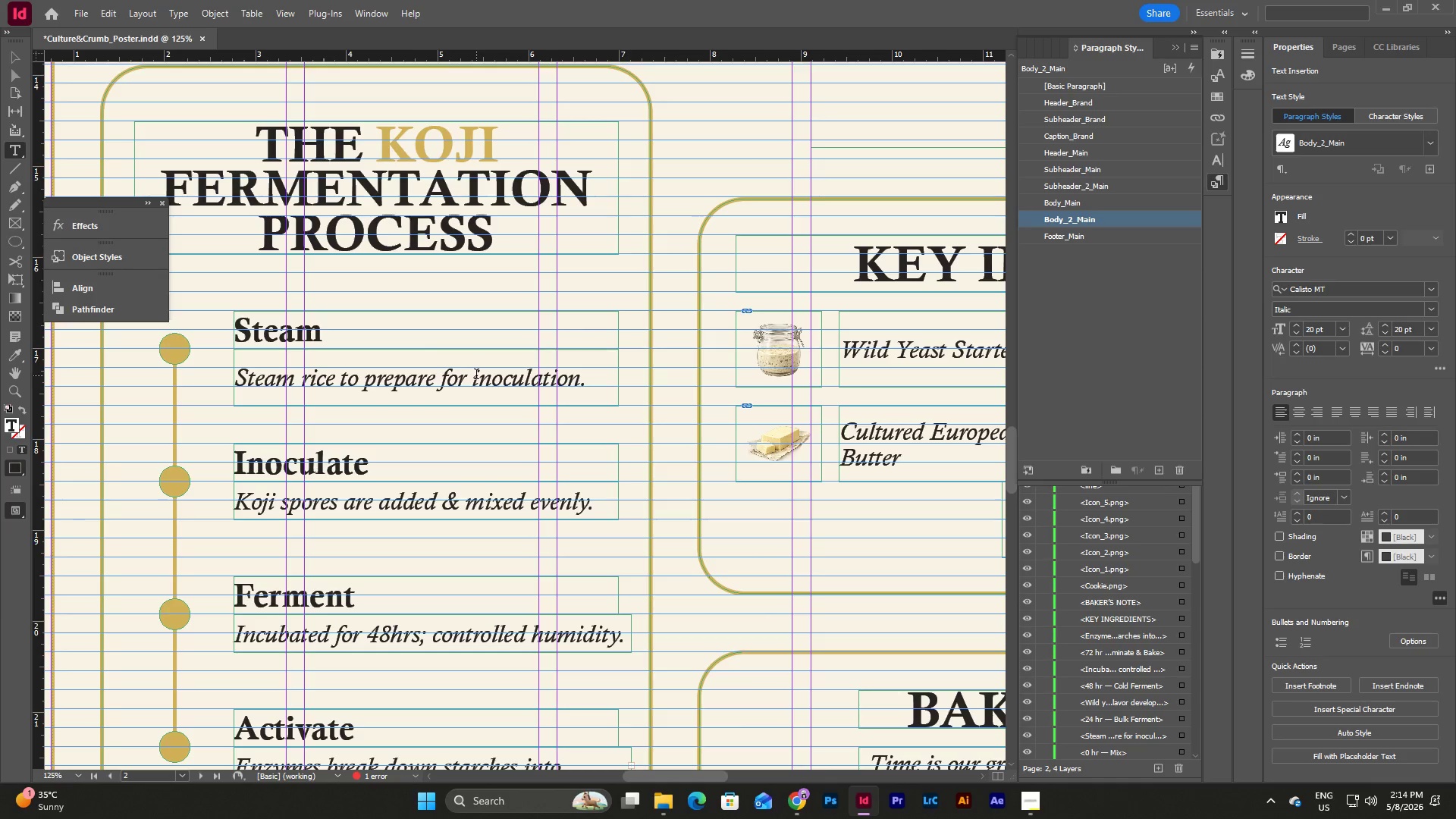 
double_click([476, 375])
 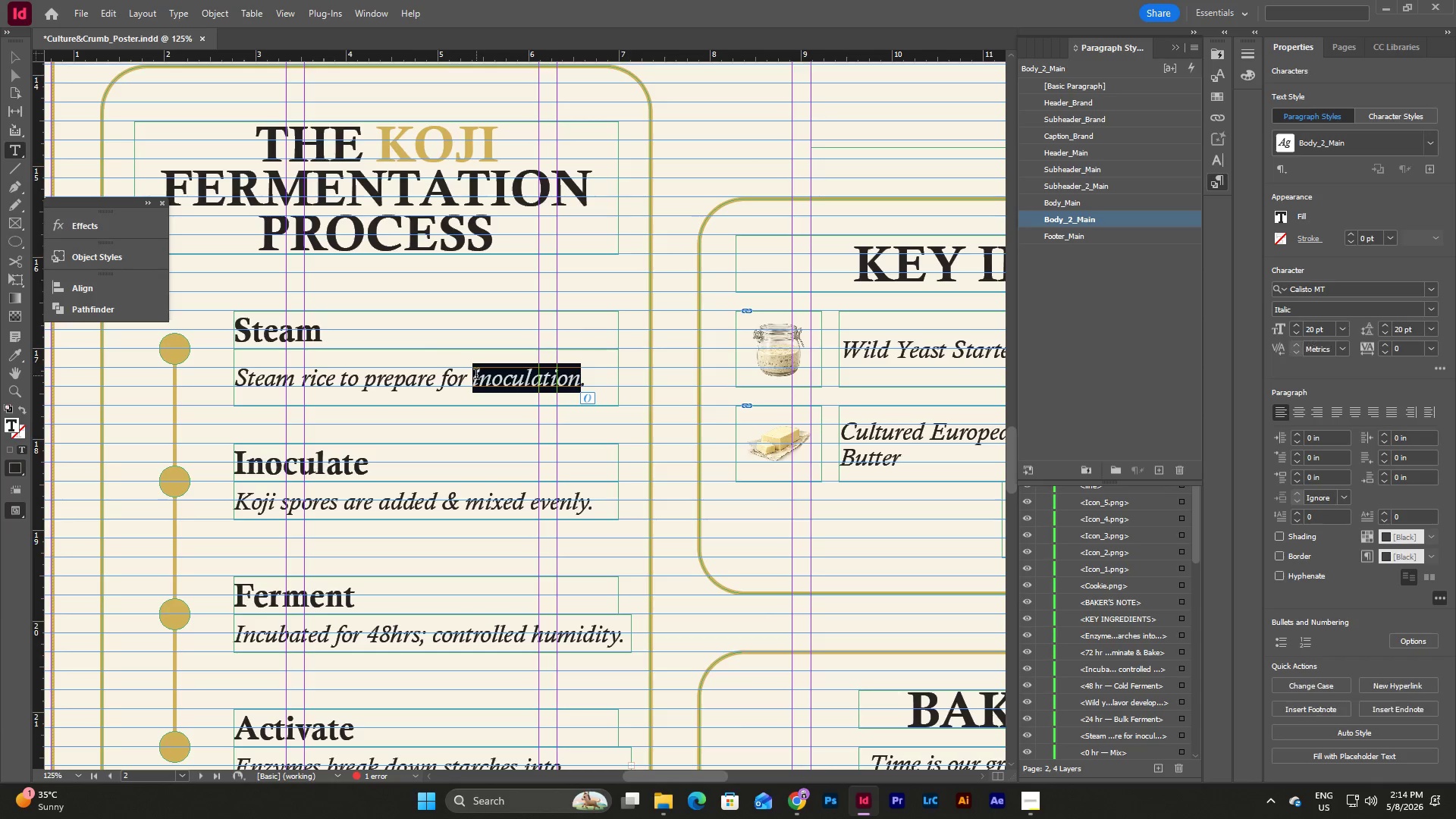 
triple_click([475, 383])
 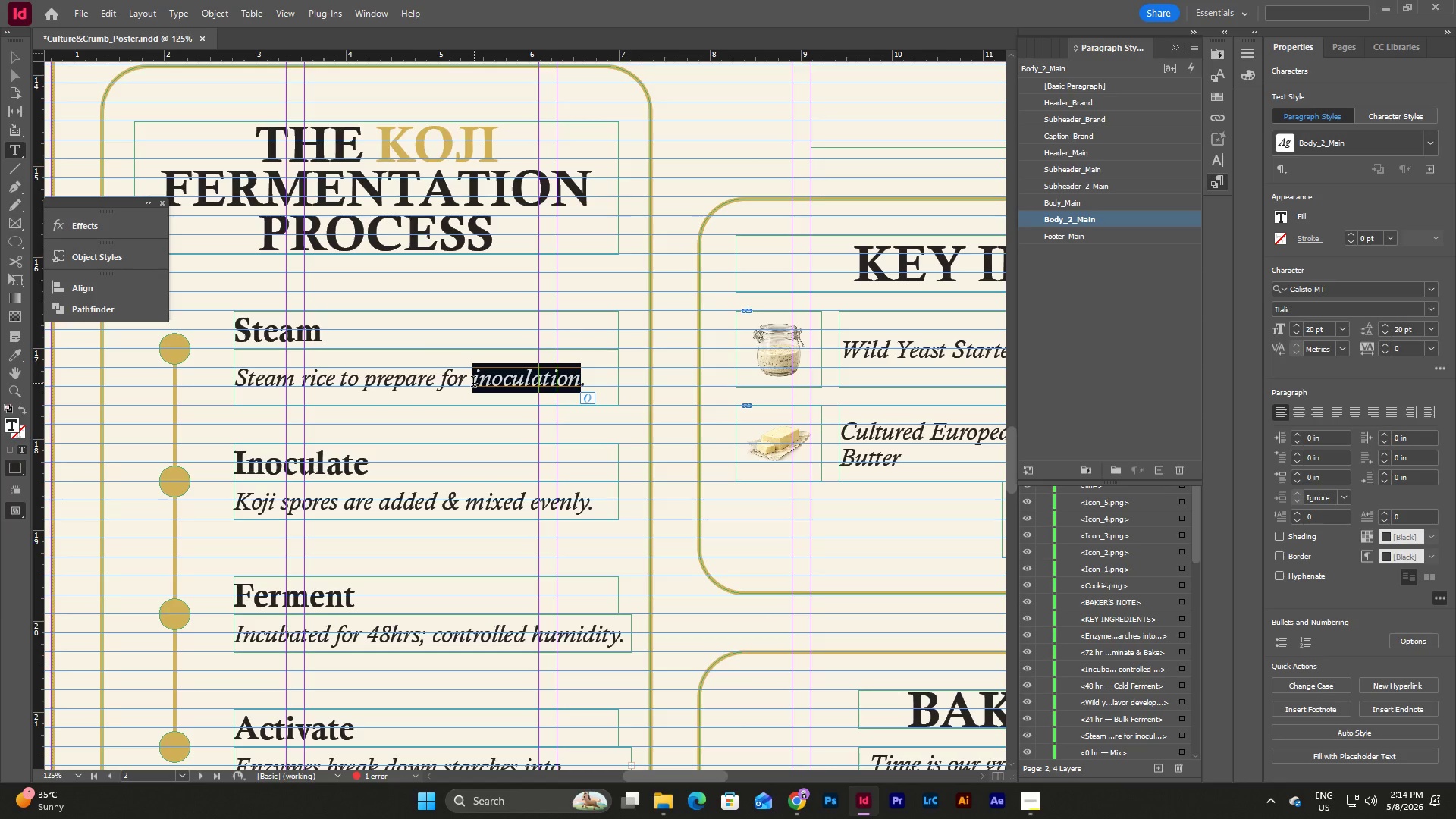 
left_click([473, 383])
 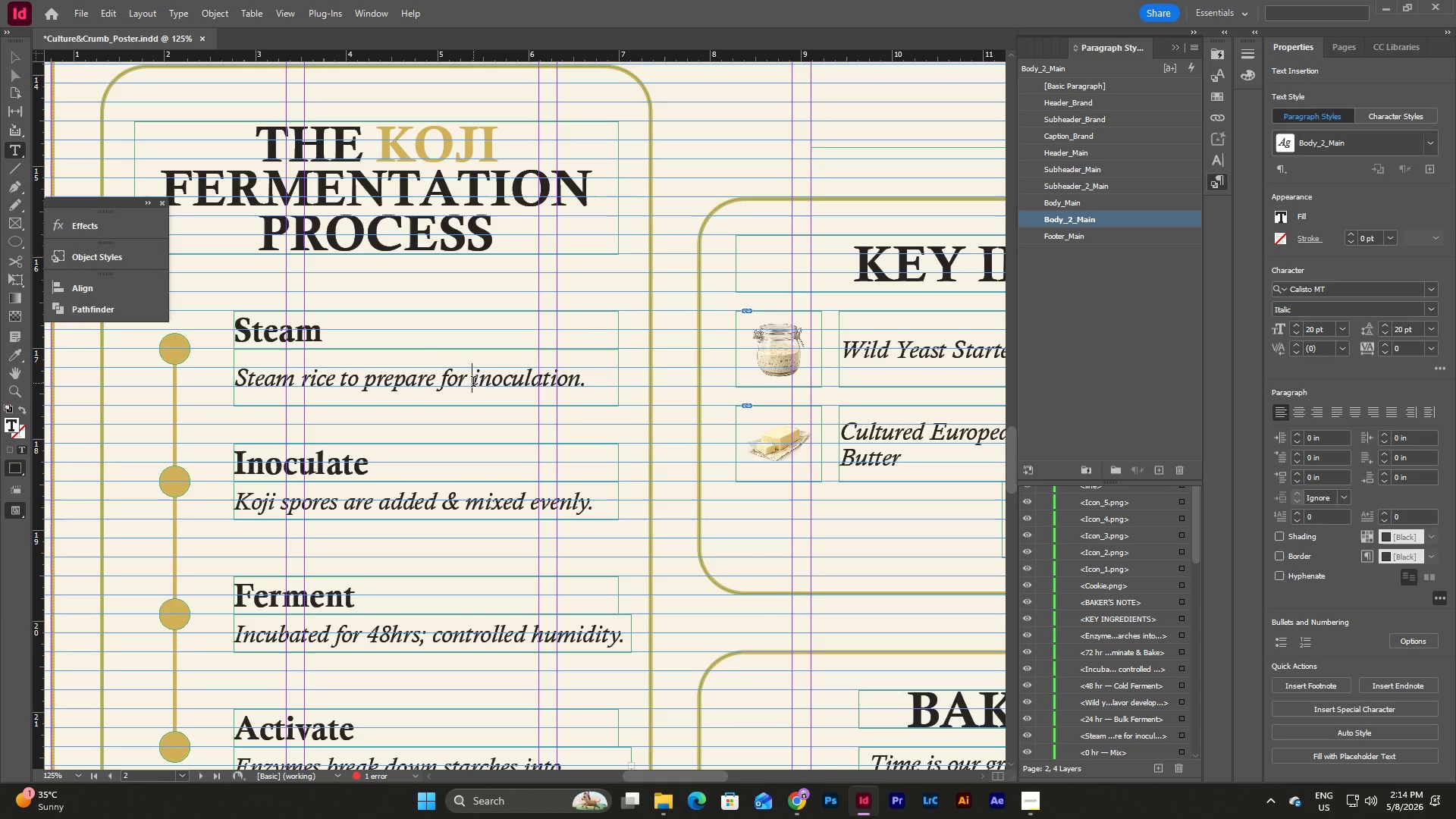 
key(Backspace)
 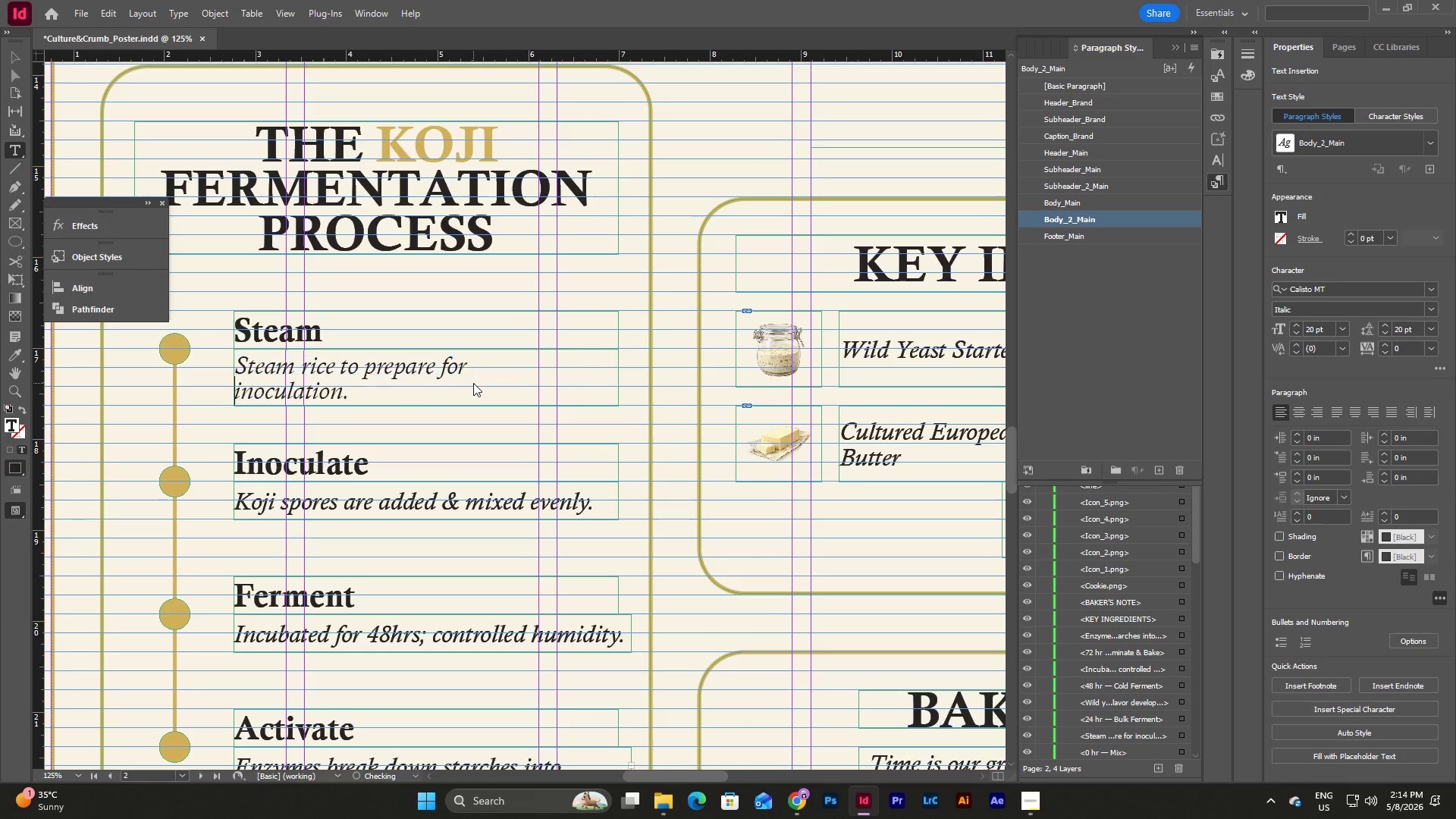 
key(Enter)
 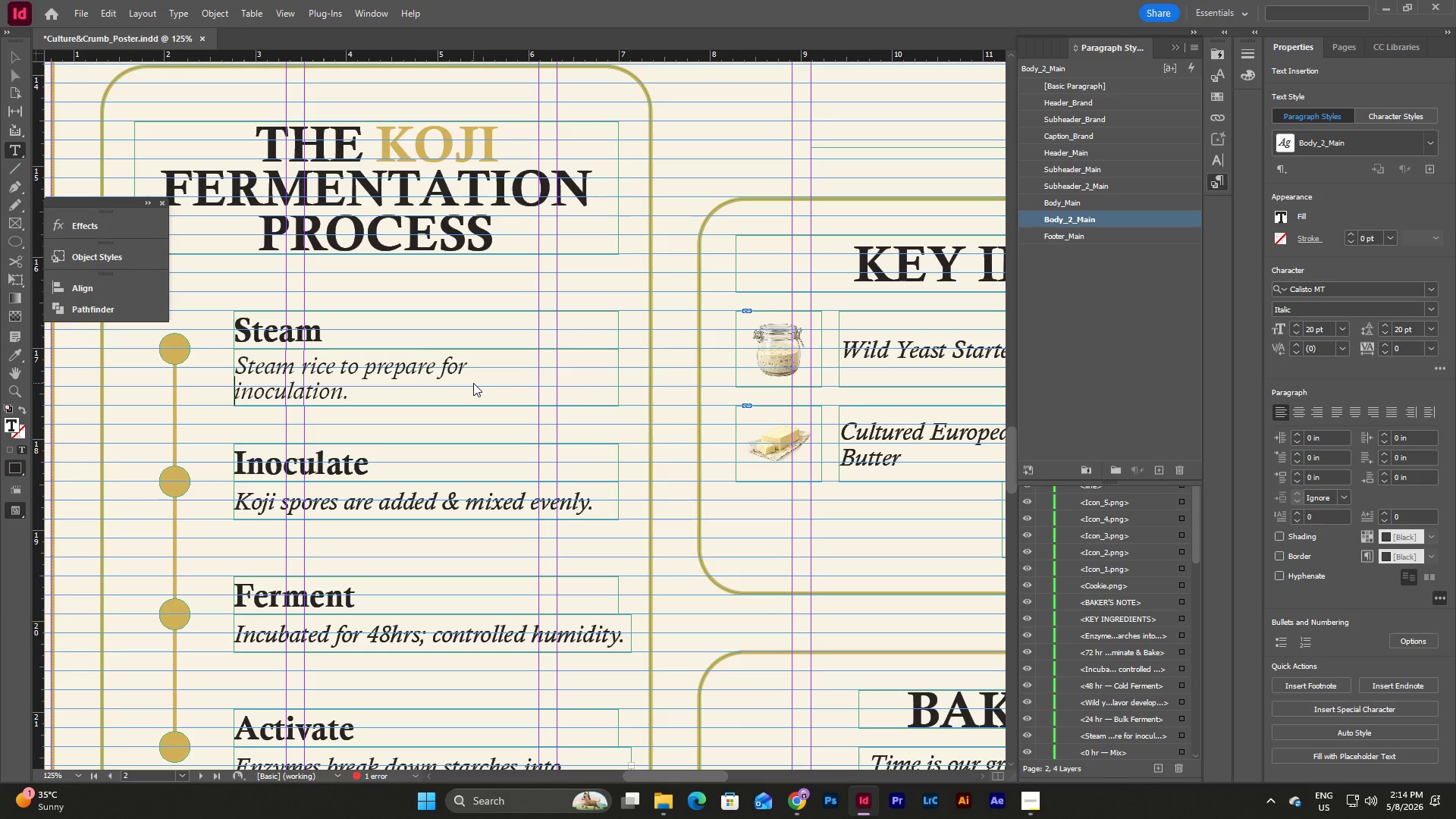 
key(Control+Z)
 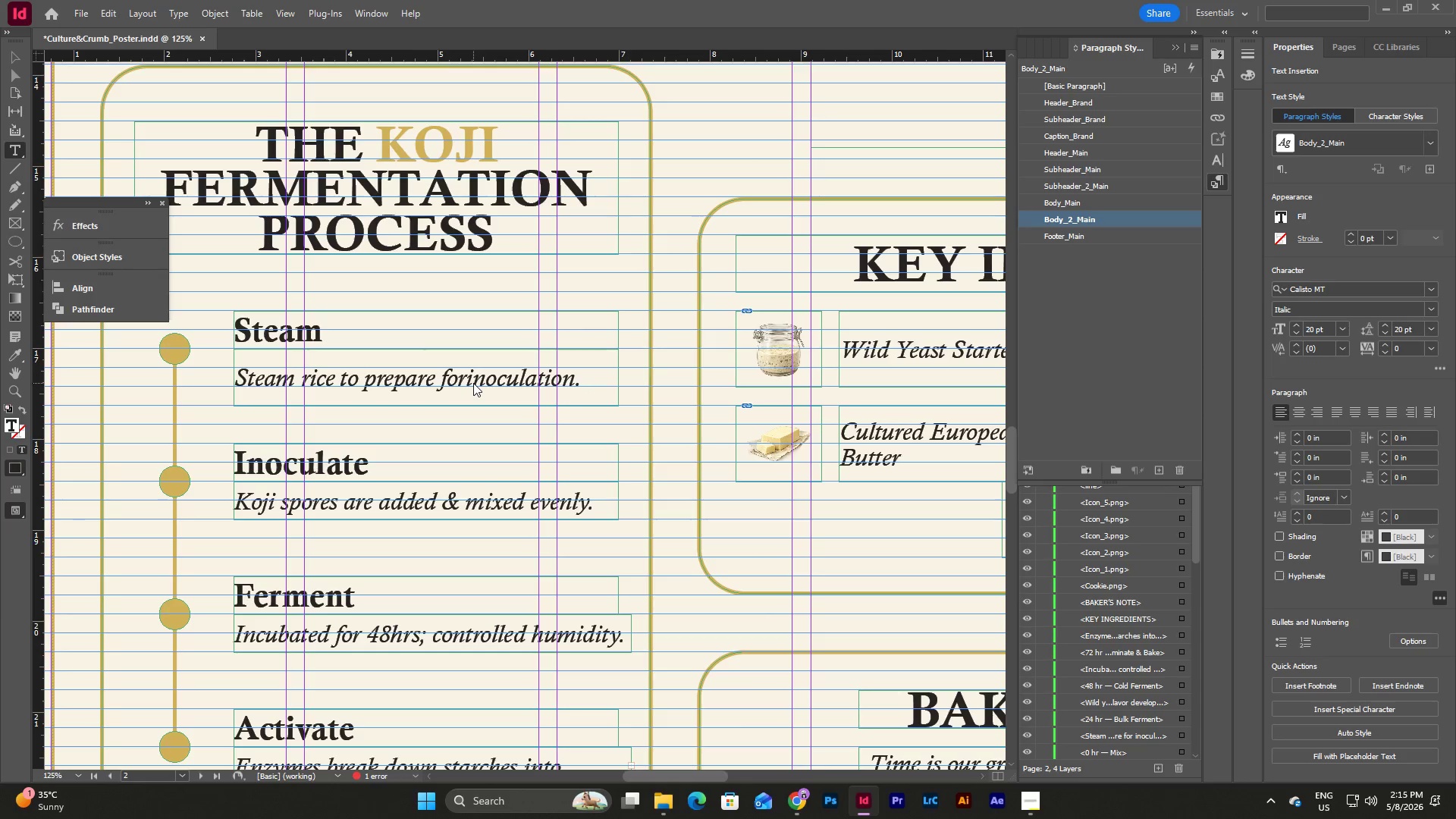 
key(Space)
 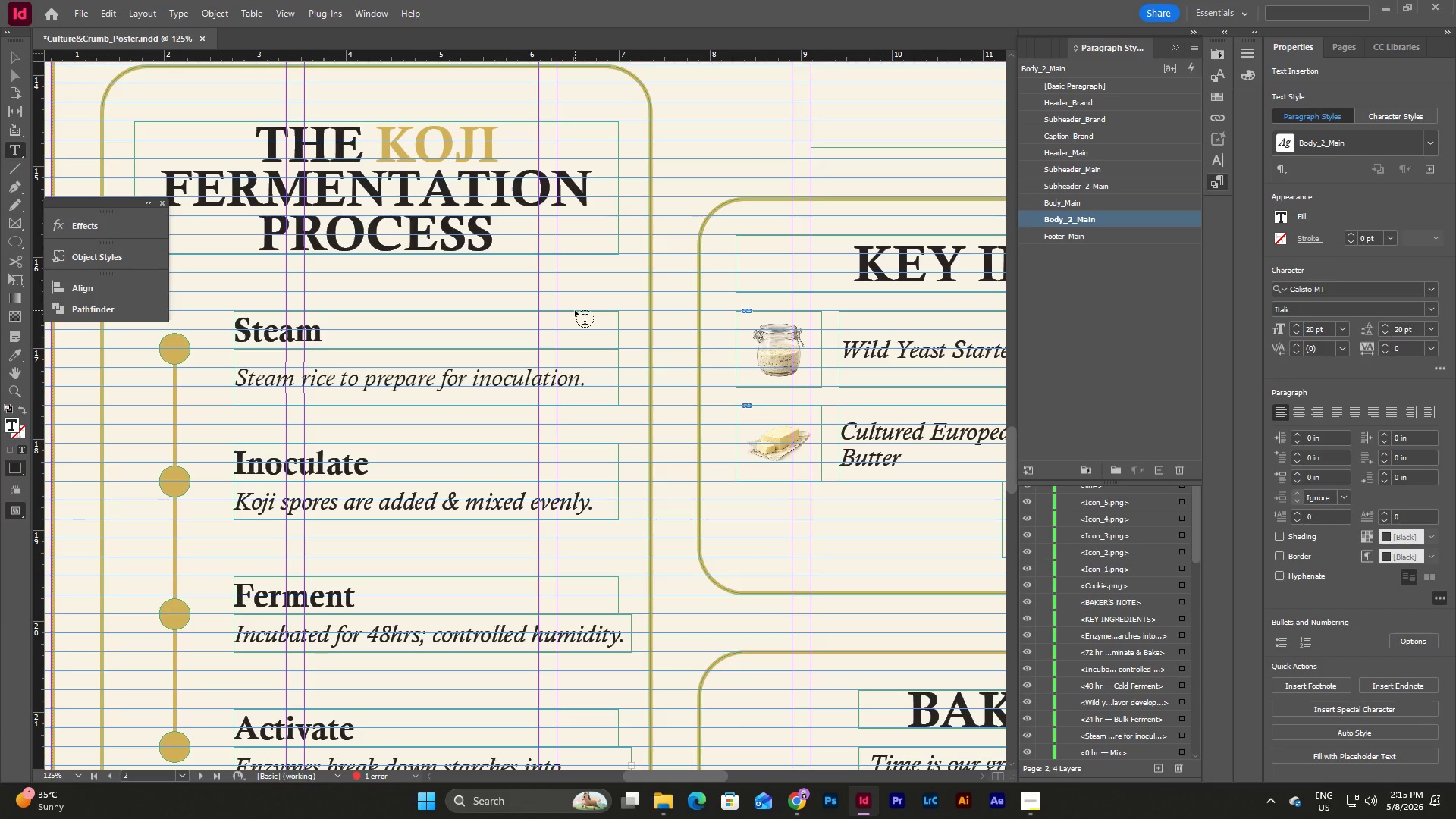 
left_click_drag(start_coordinate=[340, 382], to_coordinate=[208, 387])
 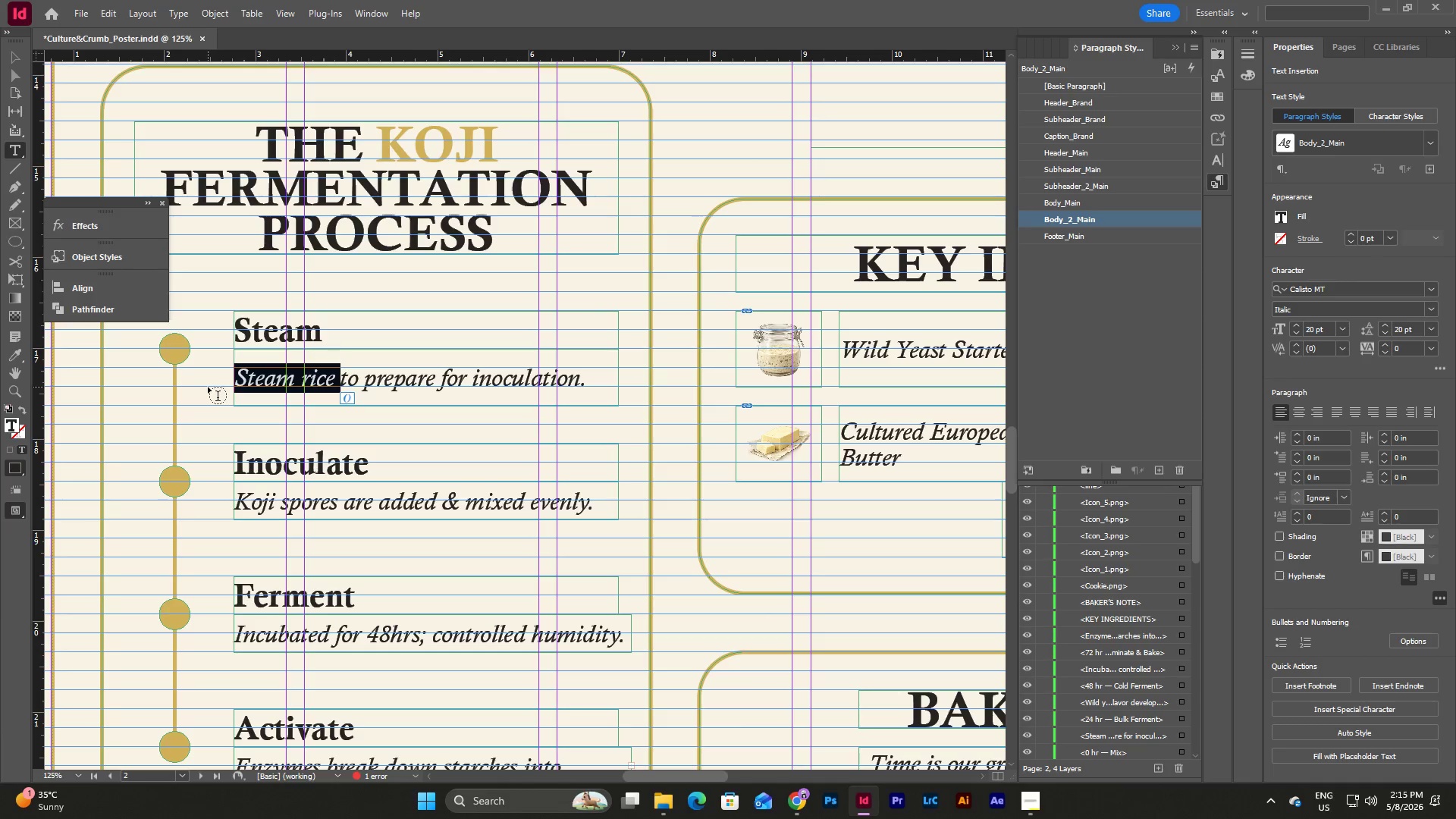 
type(Rice is steamed )
 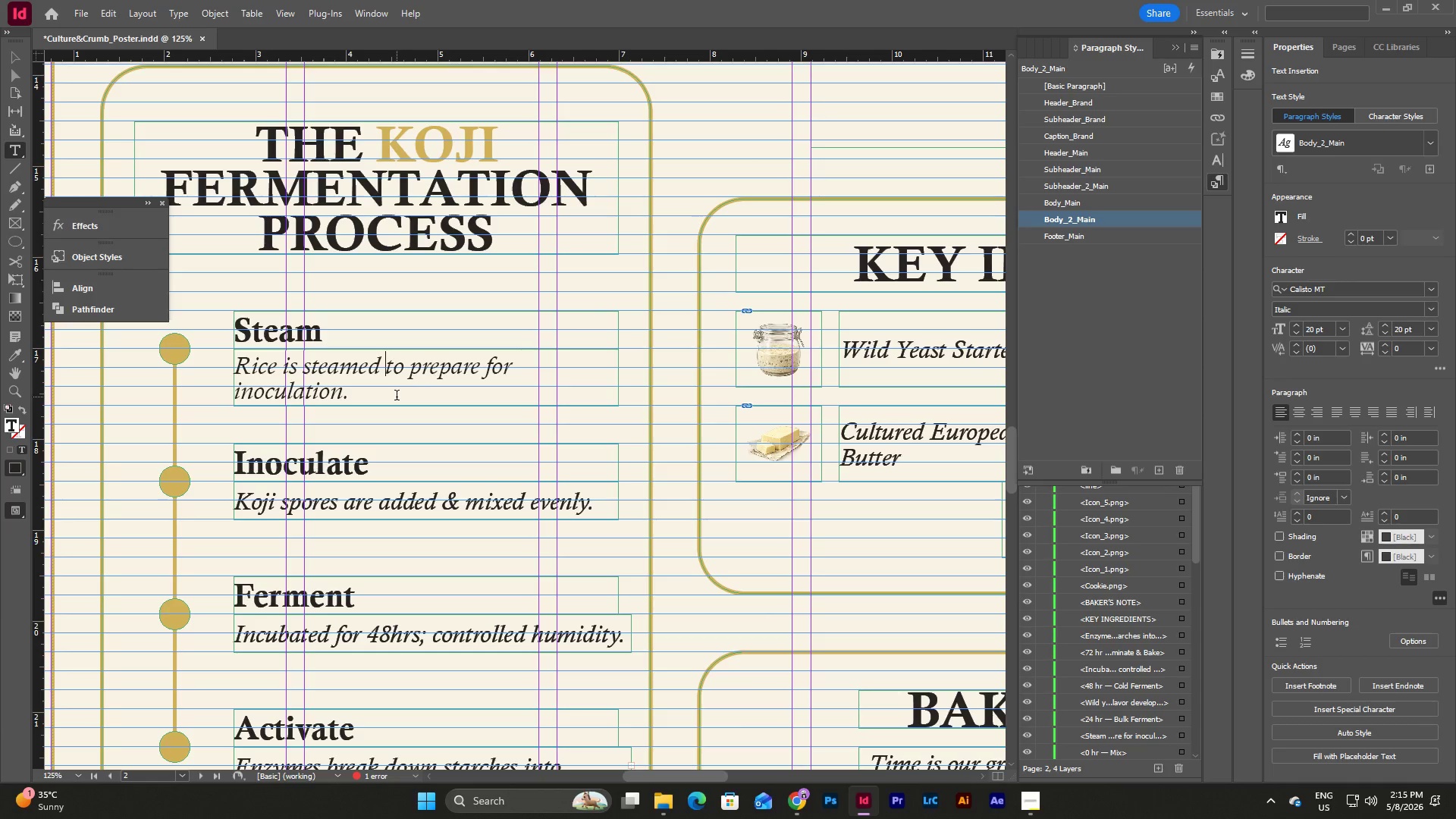 
key(Escape)
 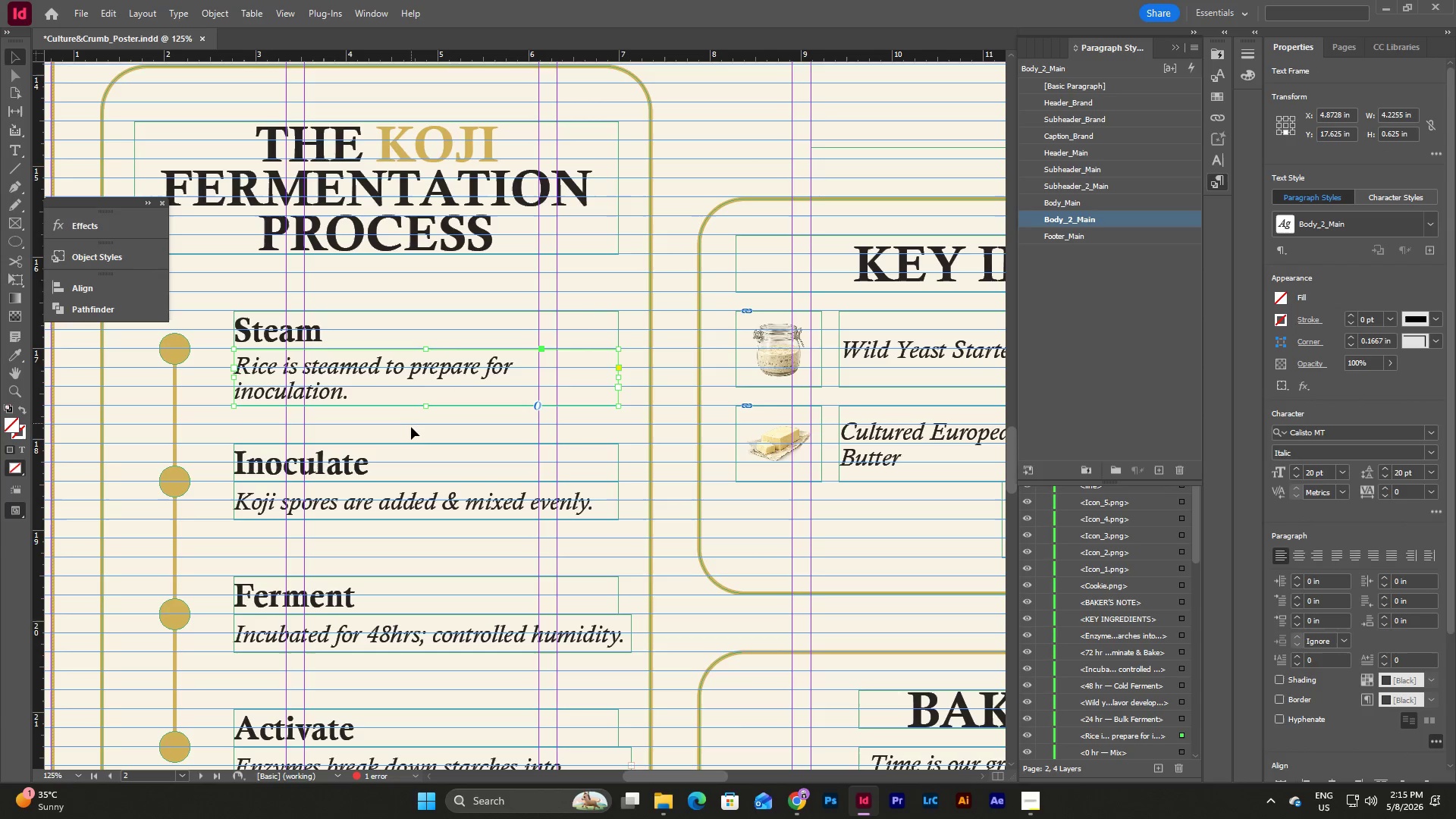 
left_click([411, 434])
 